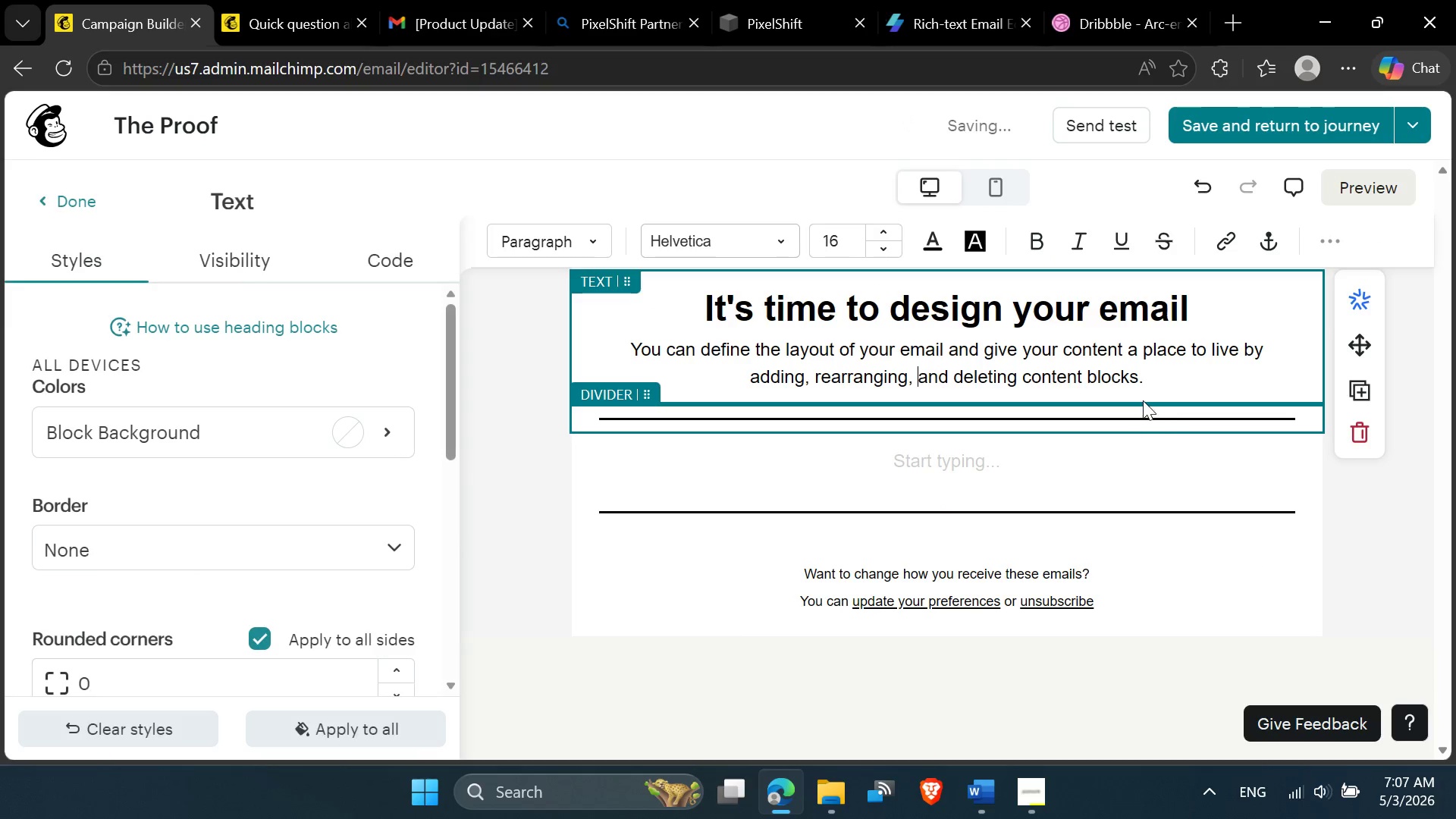 
scroll: coordinate [981, 373], scroll_direction: up, amount: 7.0
 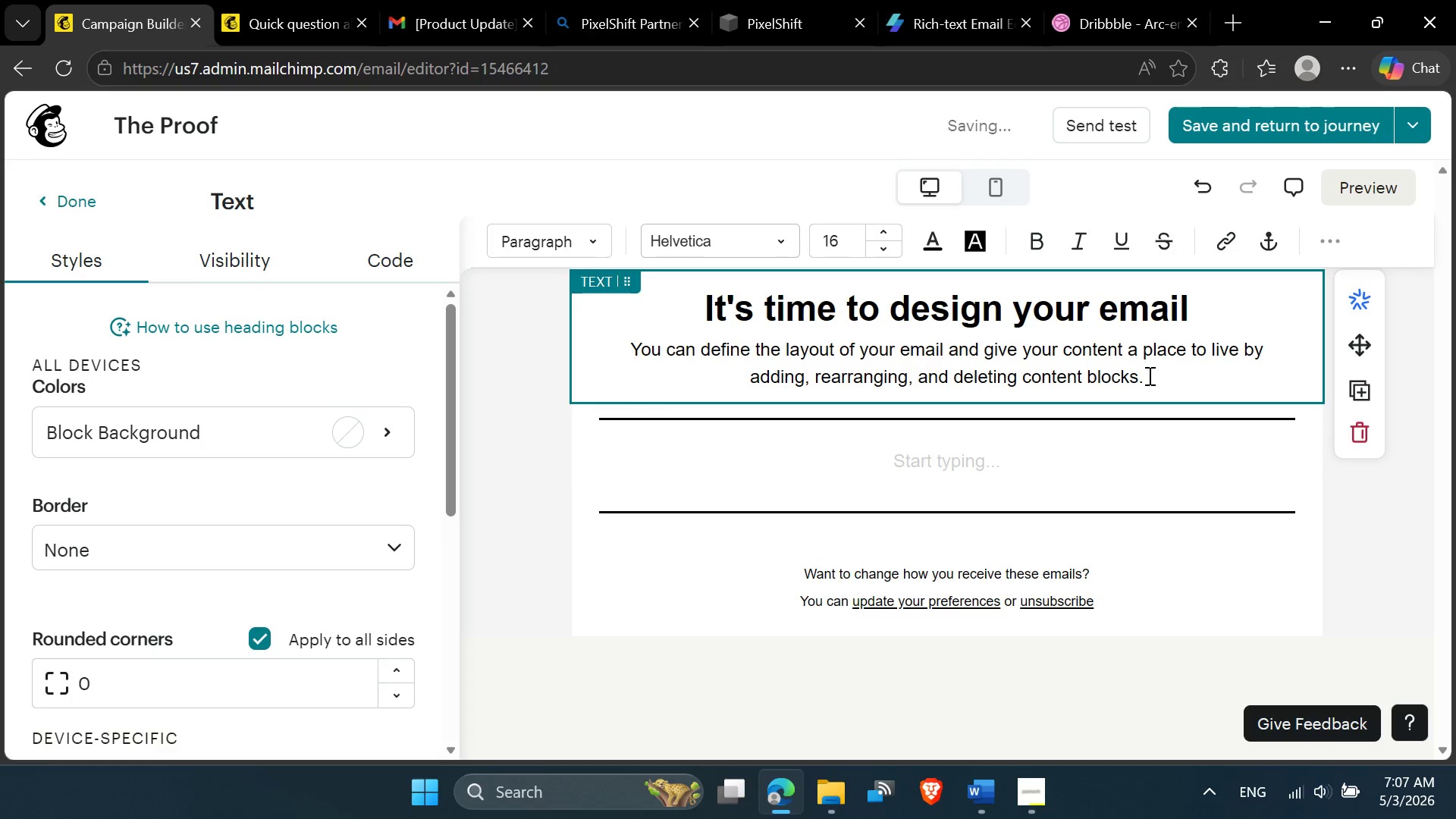 
left_click_drag(start_coordinate=[1147, 375], to_coordinate=[632, 309])
 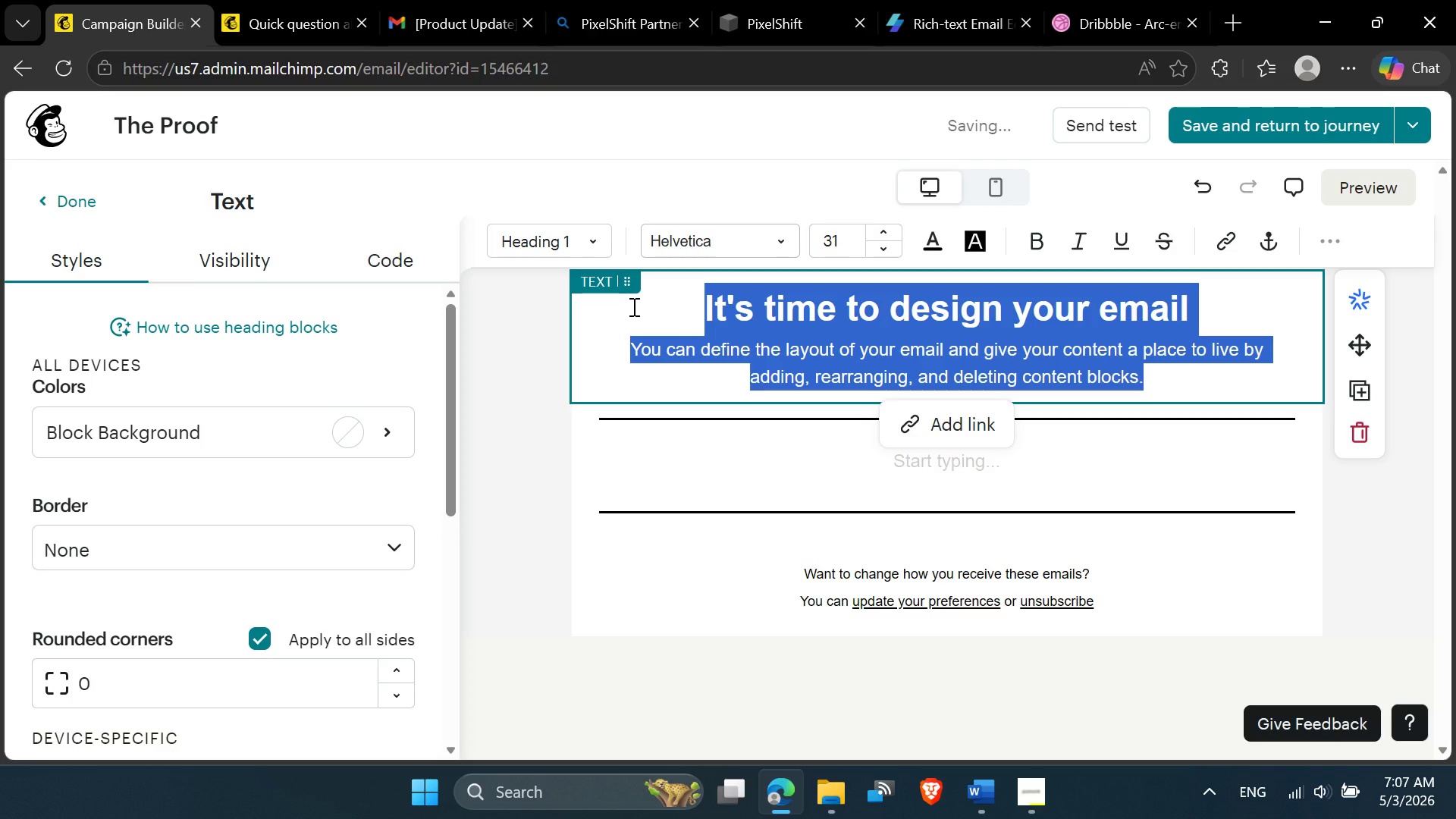 
type([)
key(Backspace)
key(Backspace)
type(v)
key(Backspace)
key(Backspace)
type([body[])
key(Backspace)
key(Backspace)
type(])
 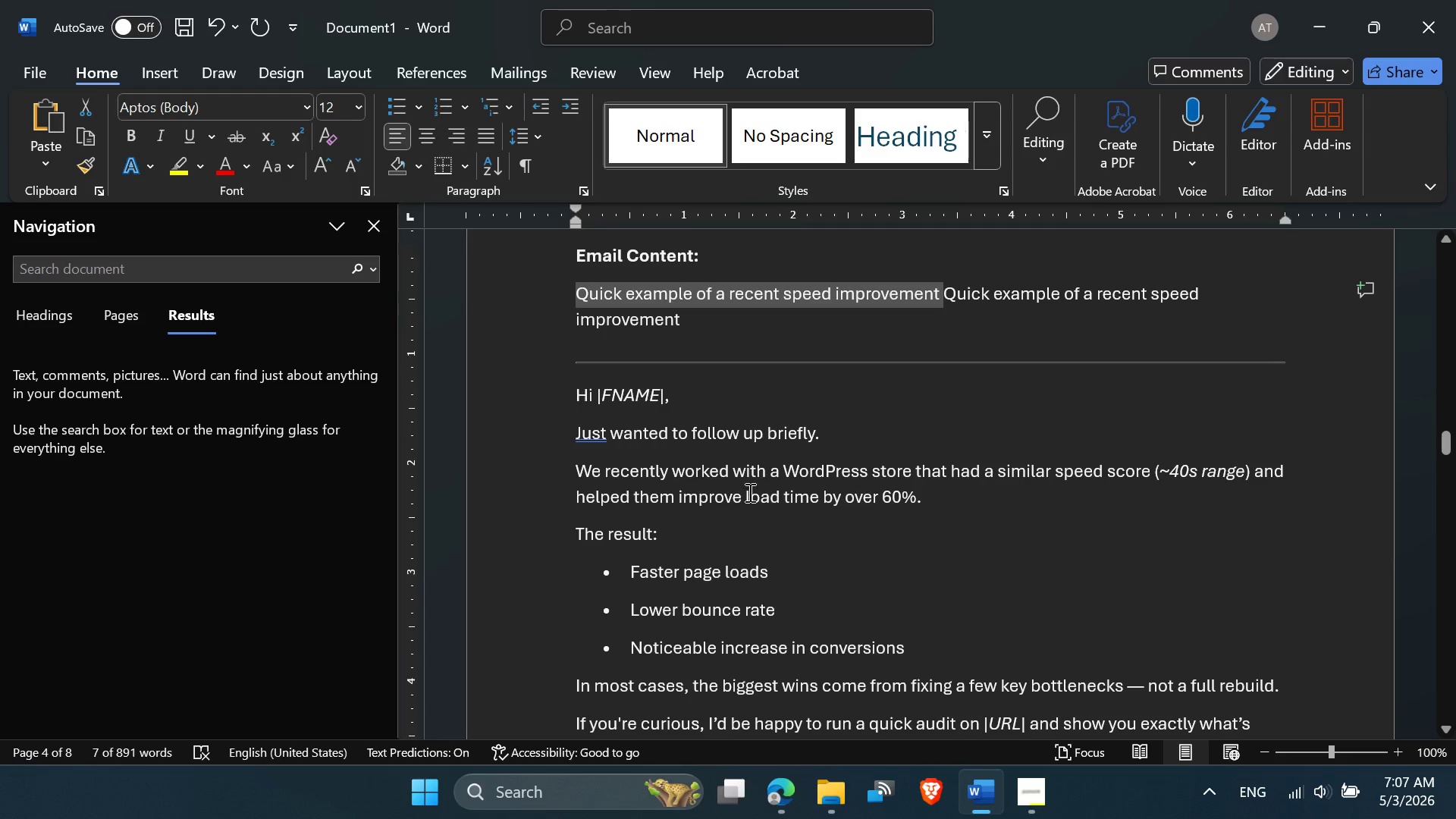 
left_click_drag(start_coordinate=[570, 391], to_coordinate=[634, 354])
 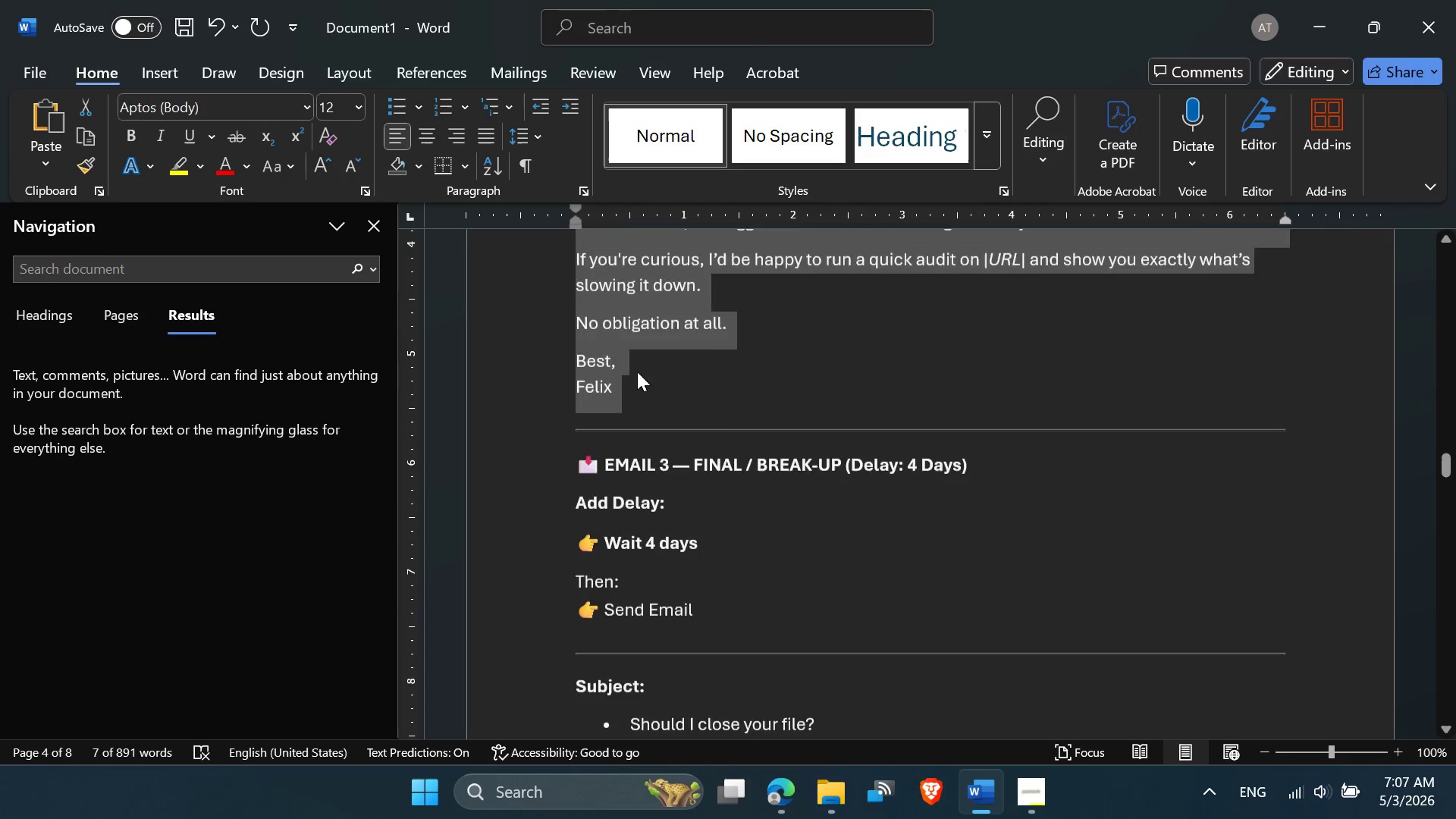 
scroll: coordinate [637, 372], scroll_direction: up, amount: 3.0
 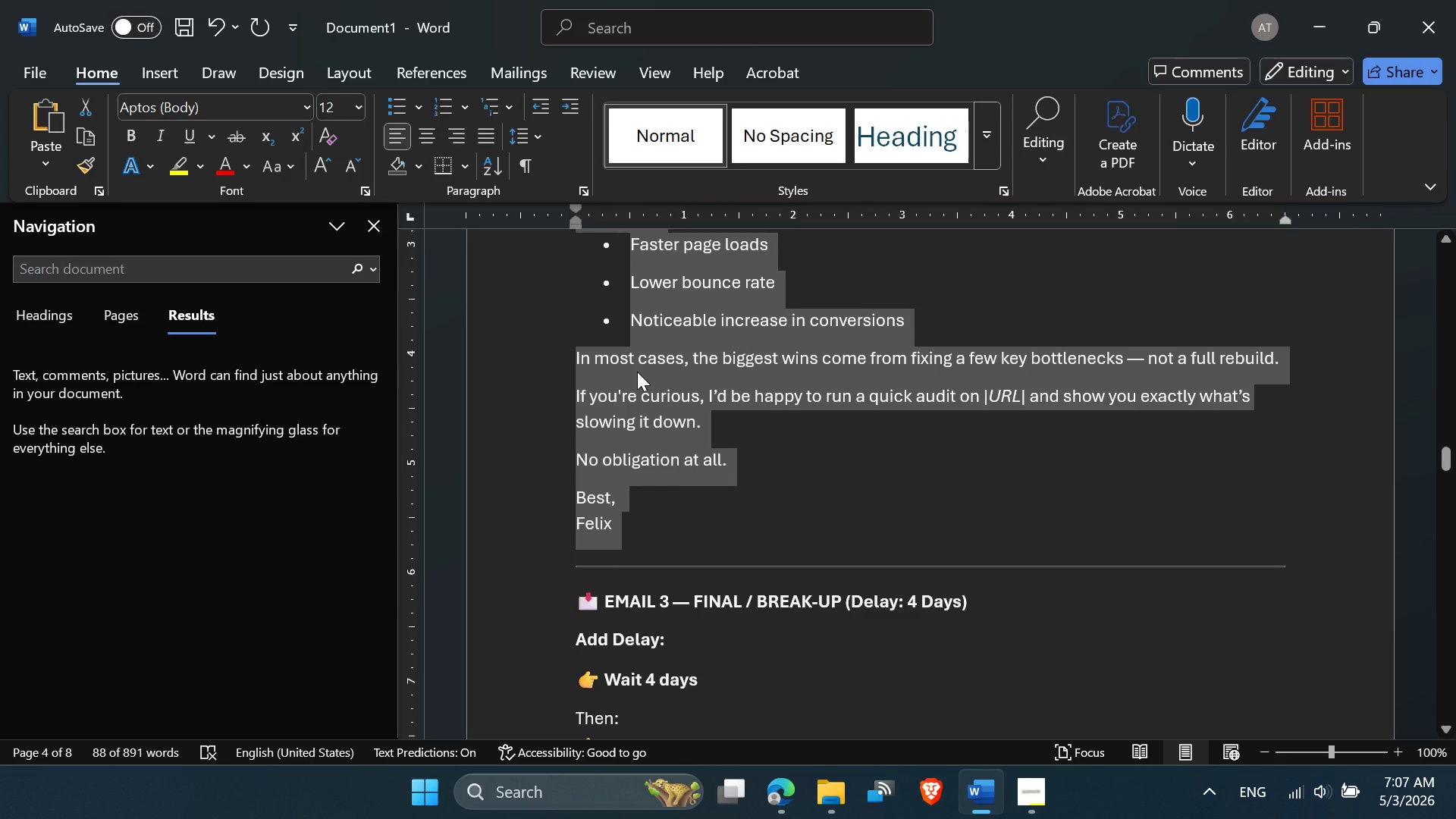 
key(Control+C)
 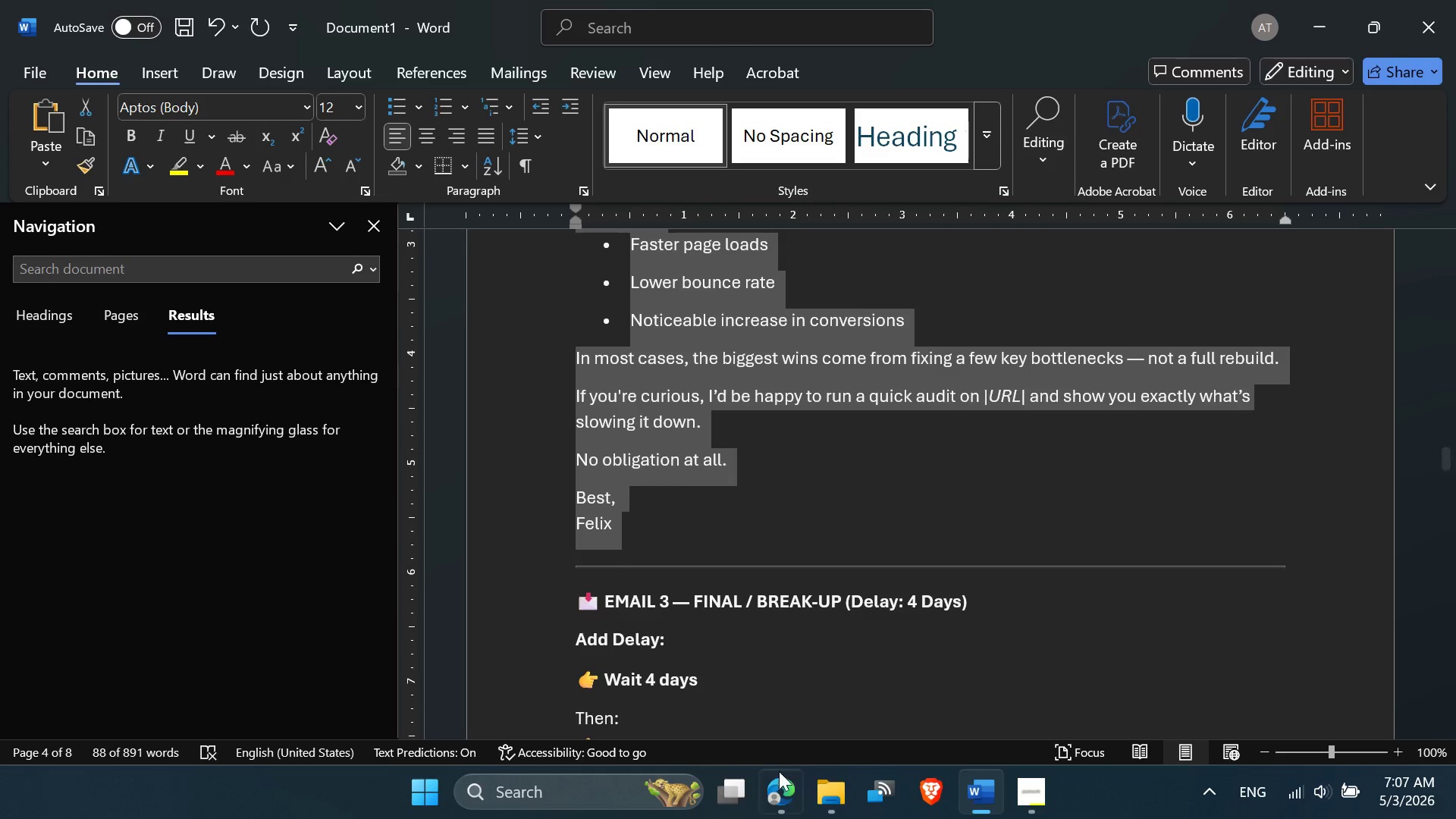 
left_click([780, 791])
 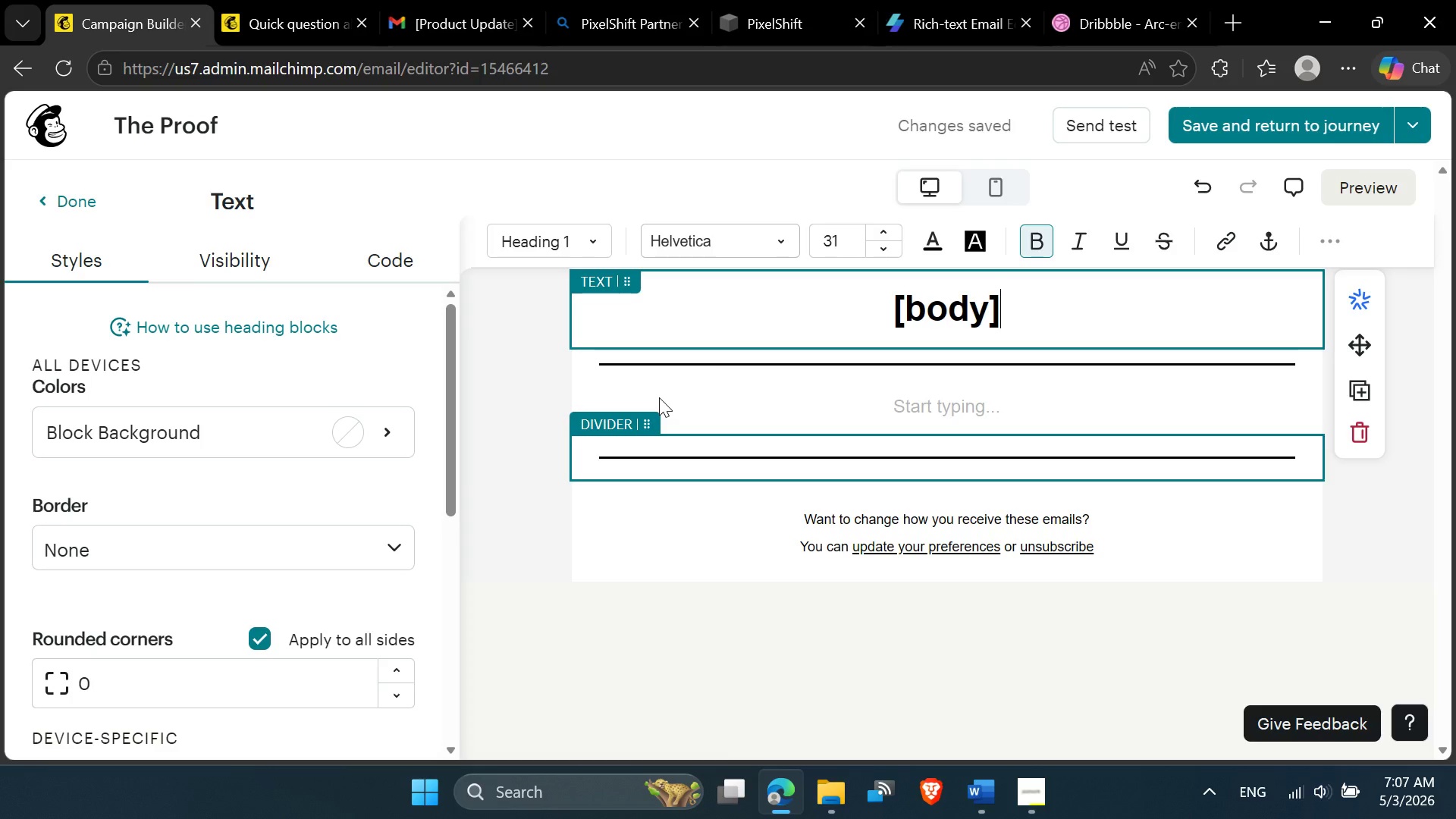 
hold_key(key=ControlLeft, duration=0.52)
 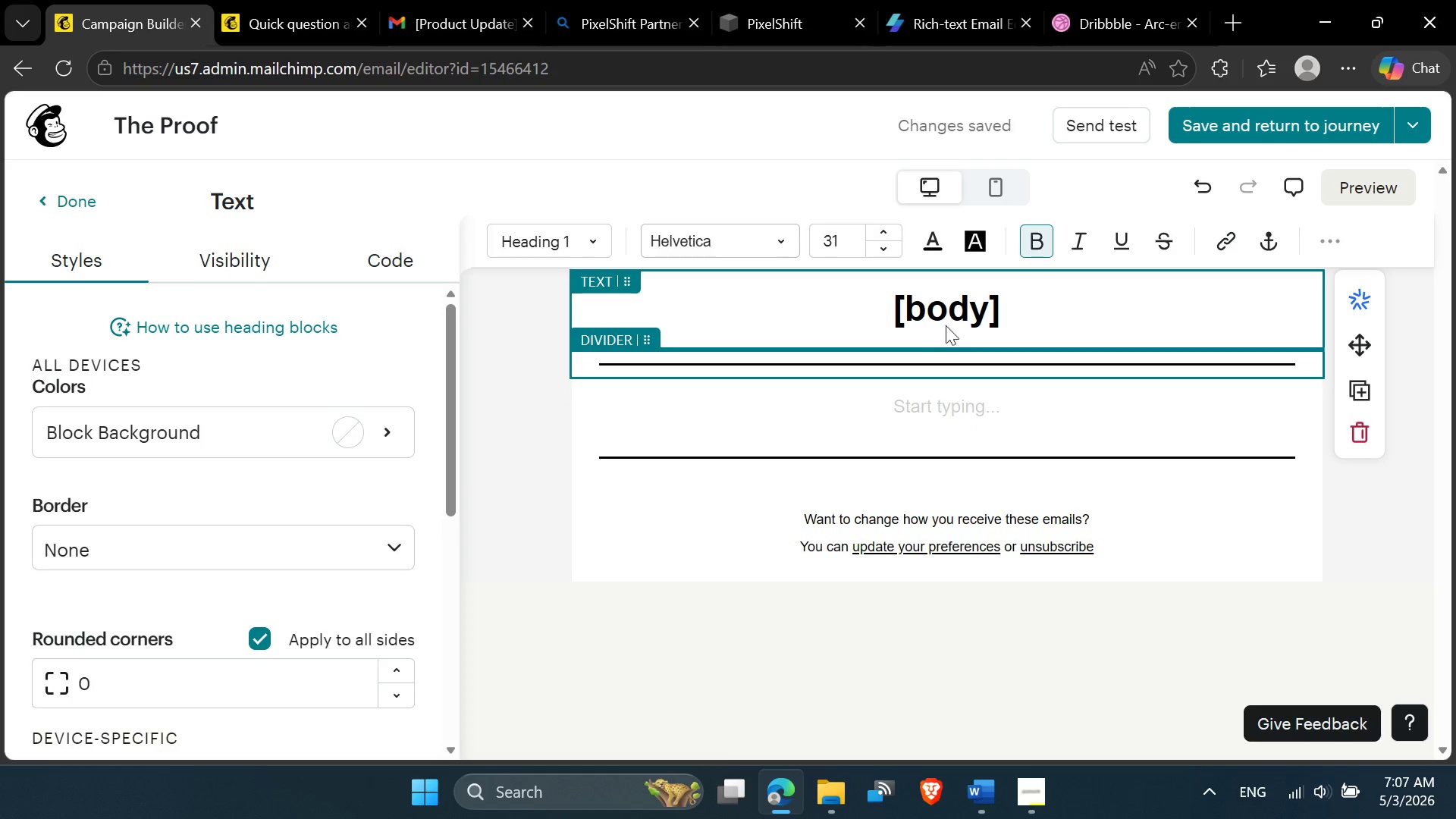 
left_click([949, 315])
 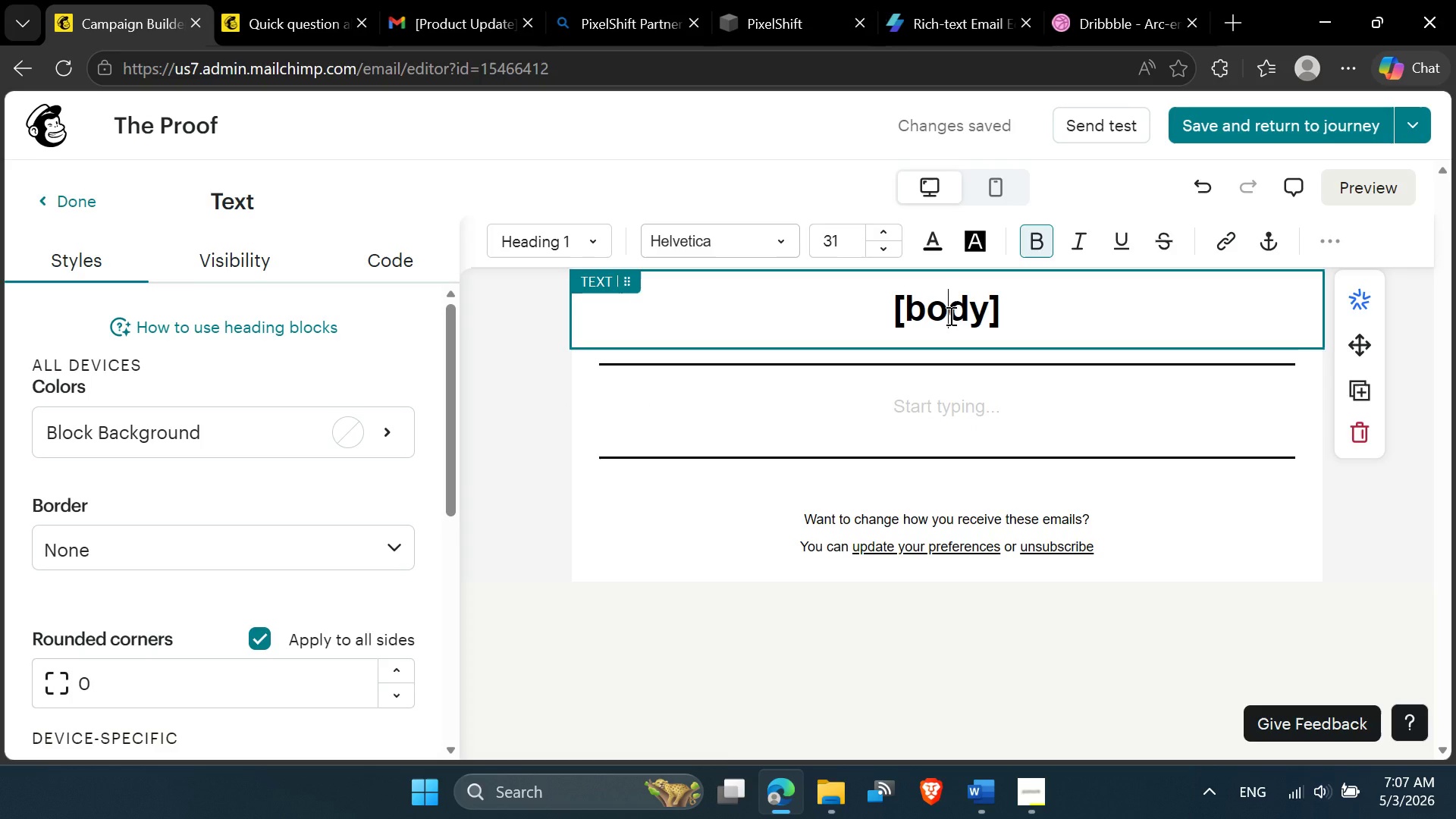 
key(Control+A)
 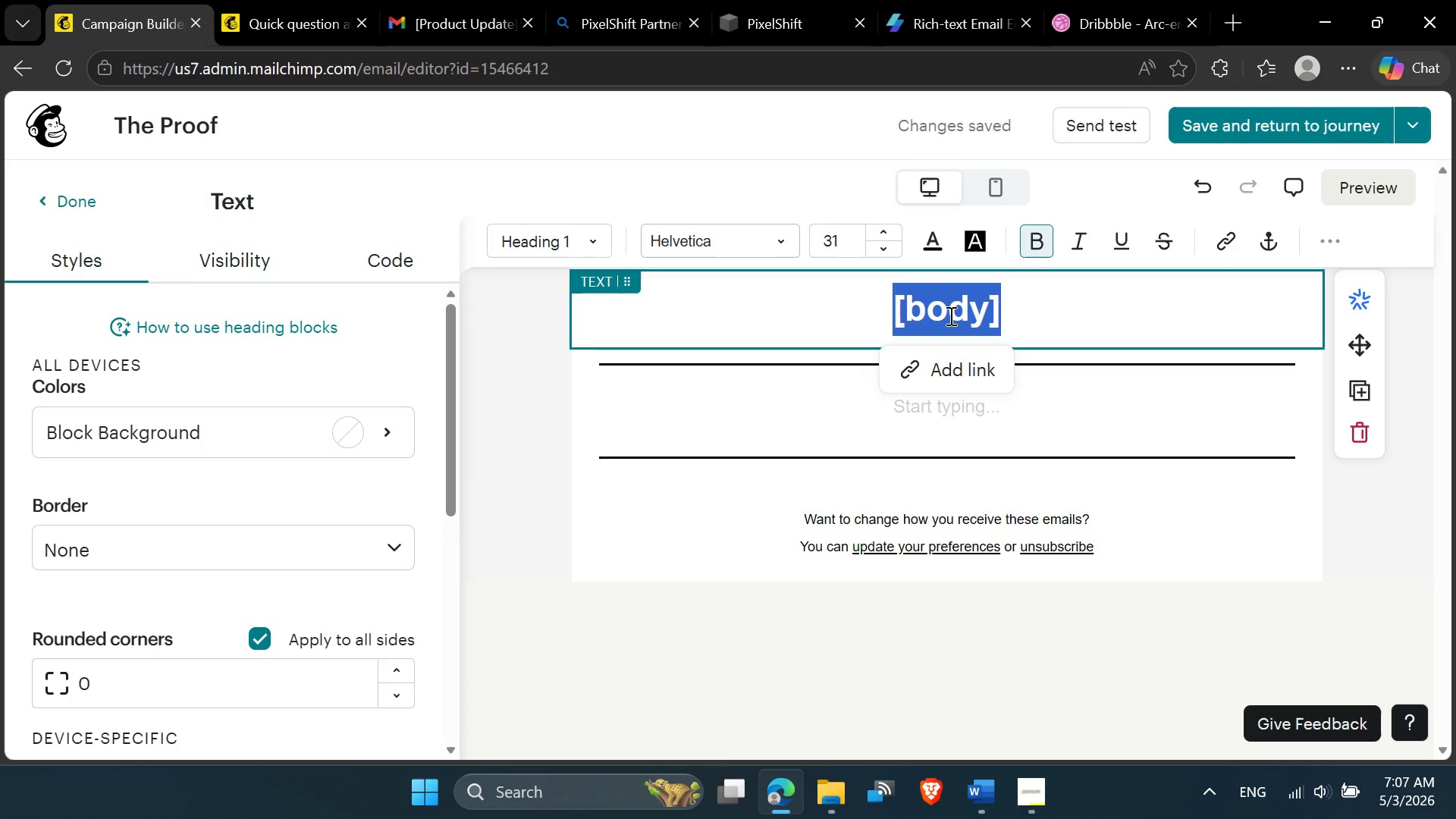 
key(Control+V)
 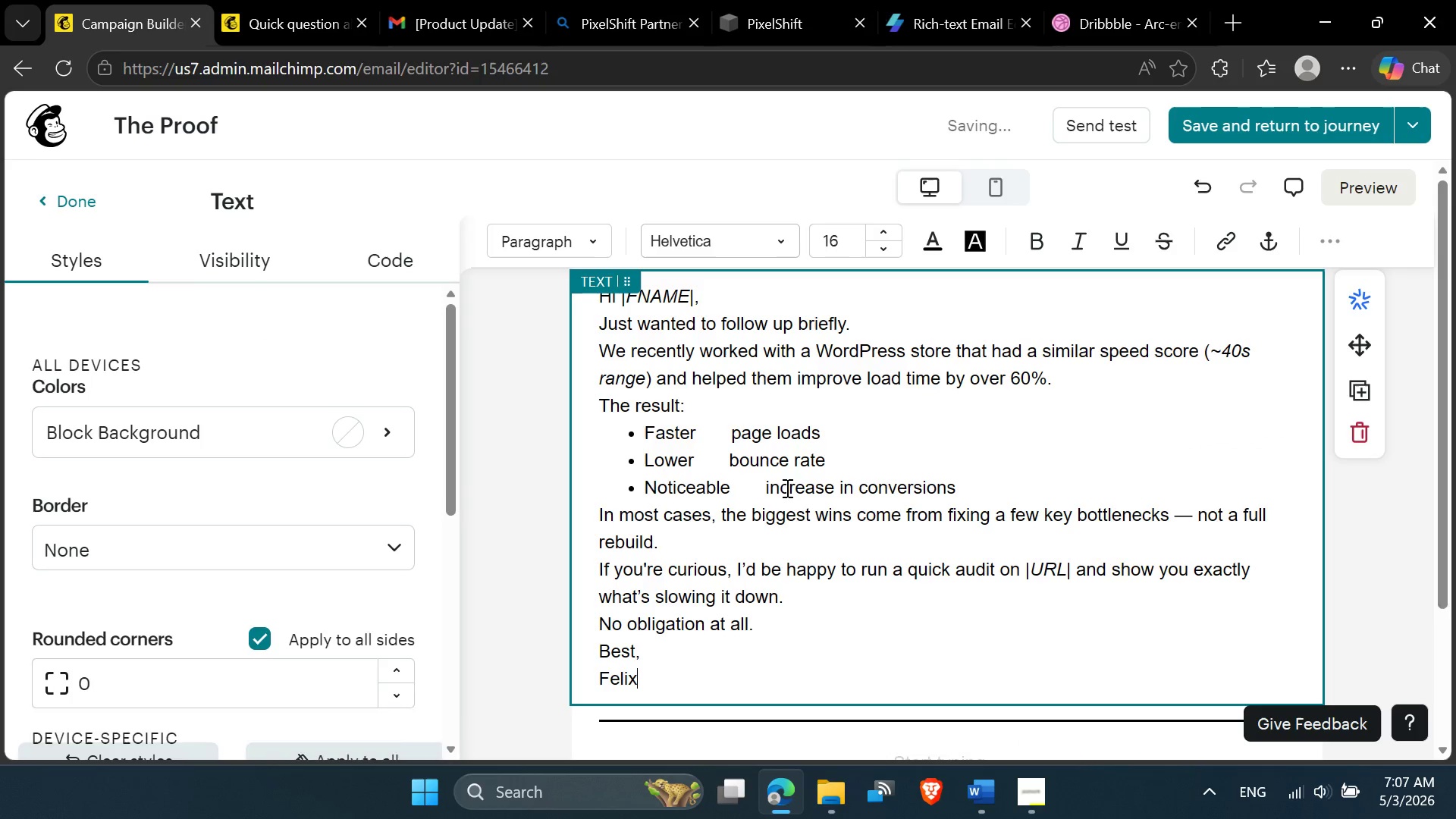 
scroll: coordinate [783, 491], scroll_direction: up, amount: 3.0
 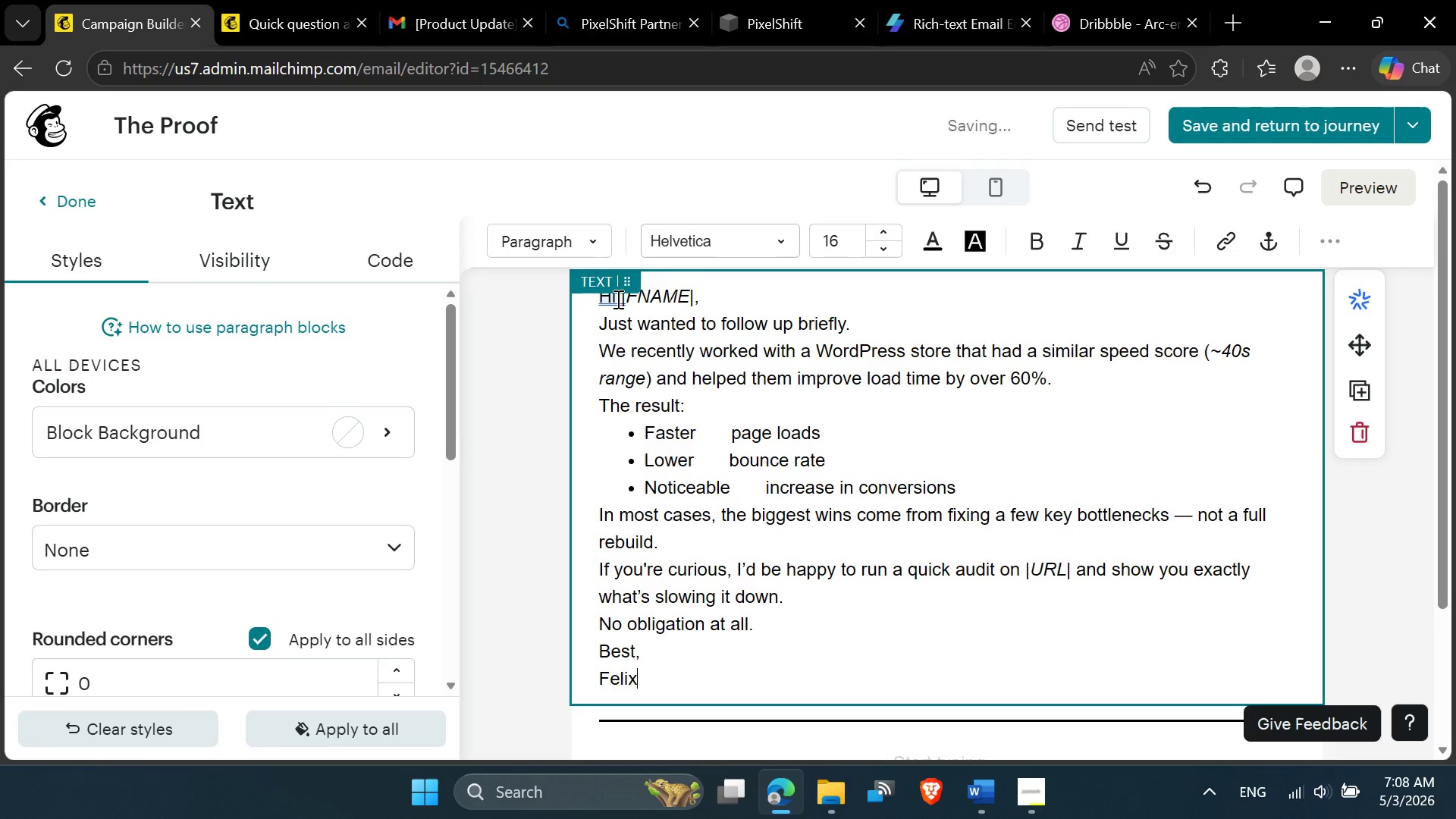 
left_click([617, 299])
 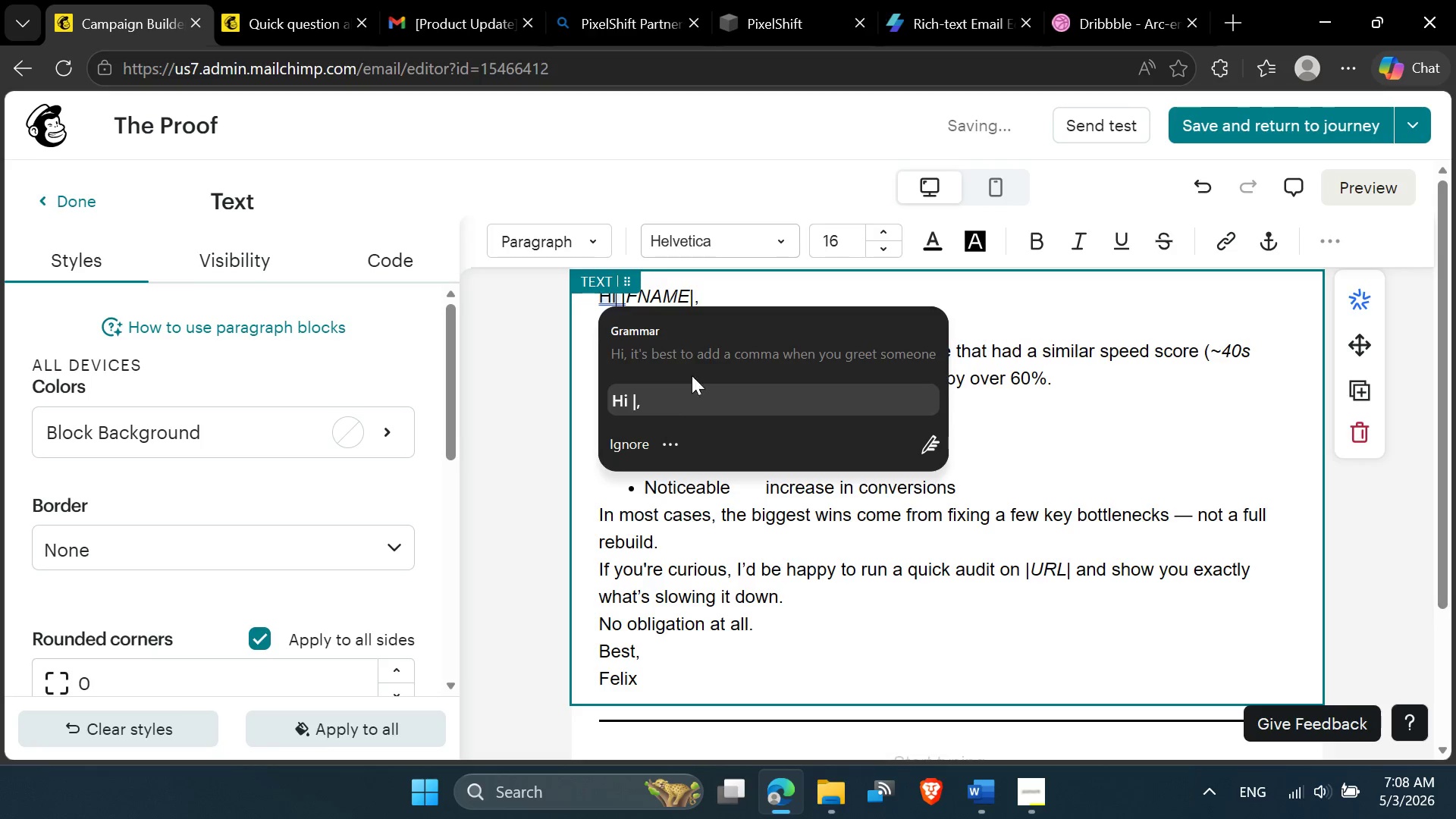 
left_click([701, 290])
 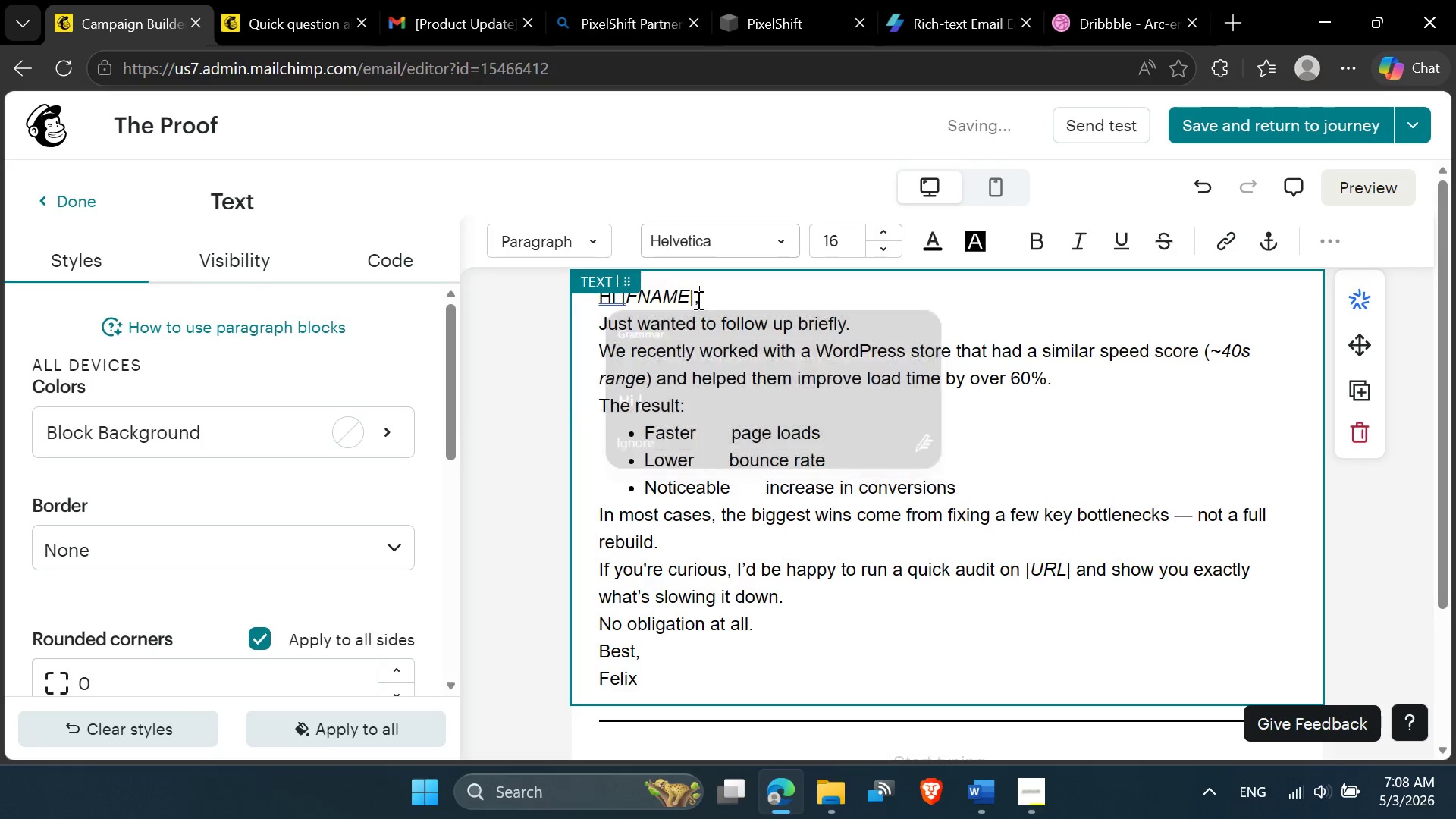 
left_click([697, 300])
 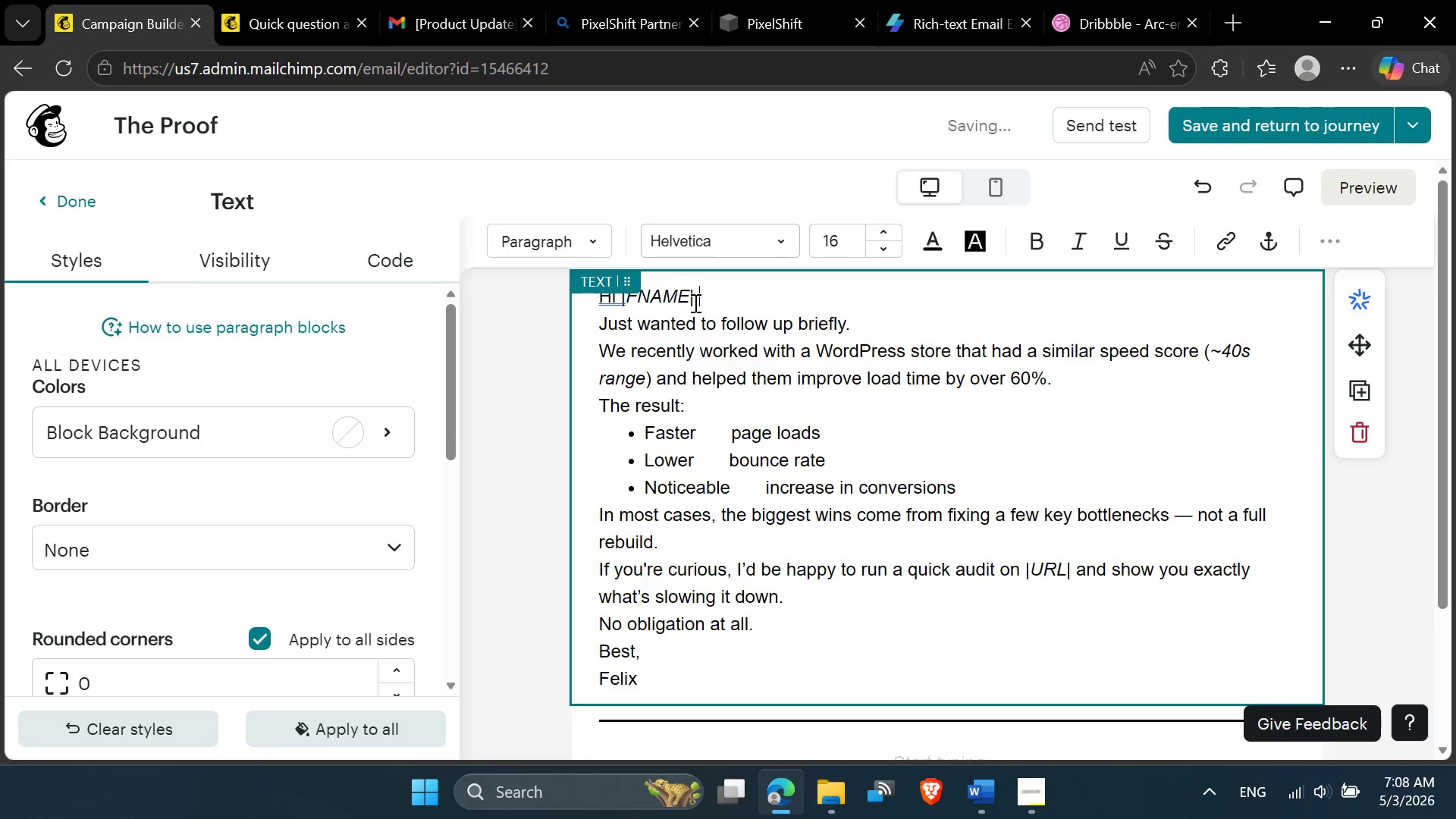 
left_click([694, 303])
 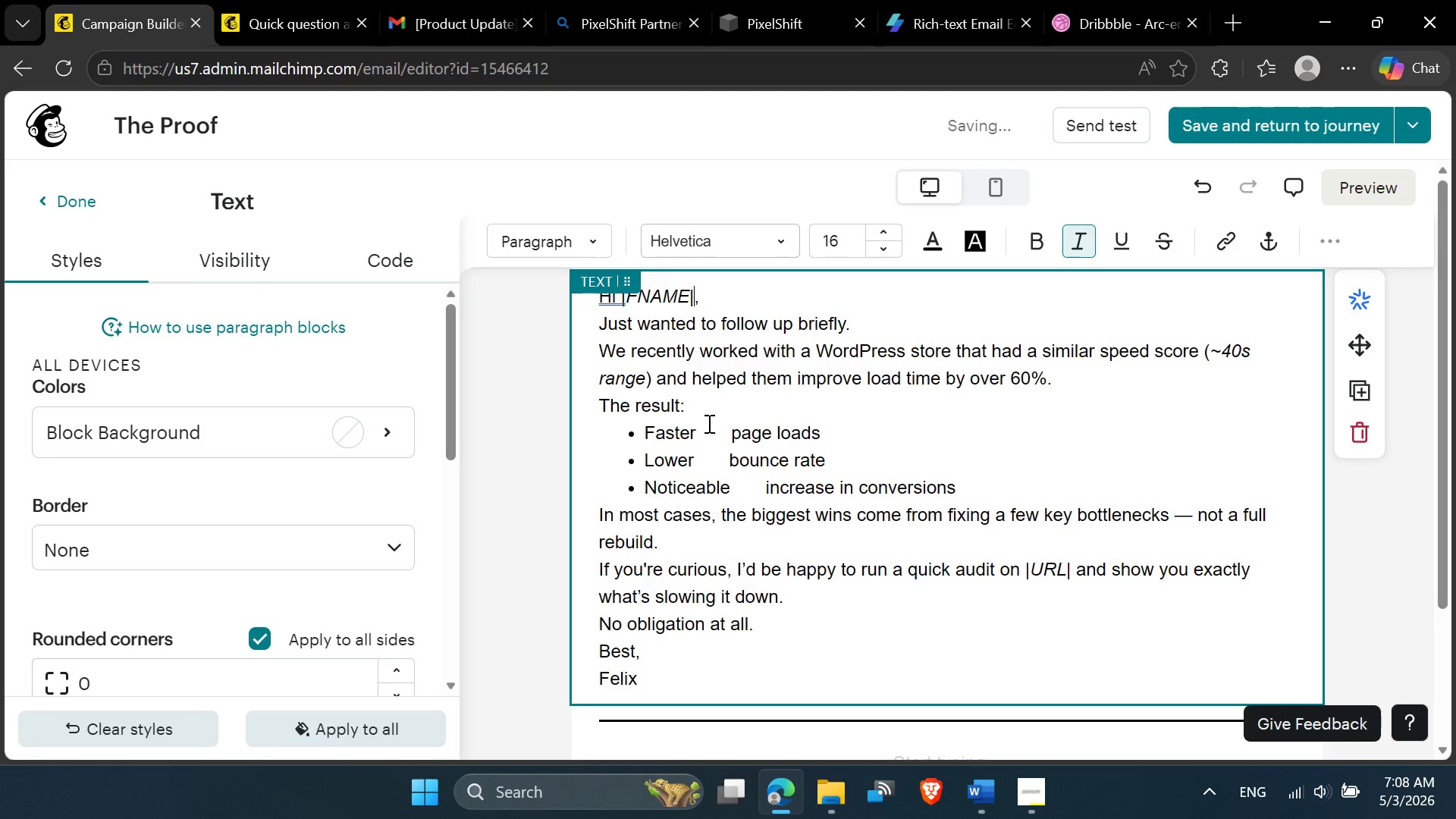 
key(Backspace)
 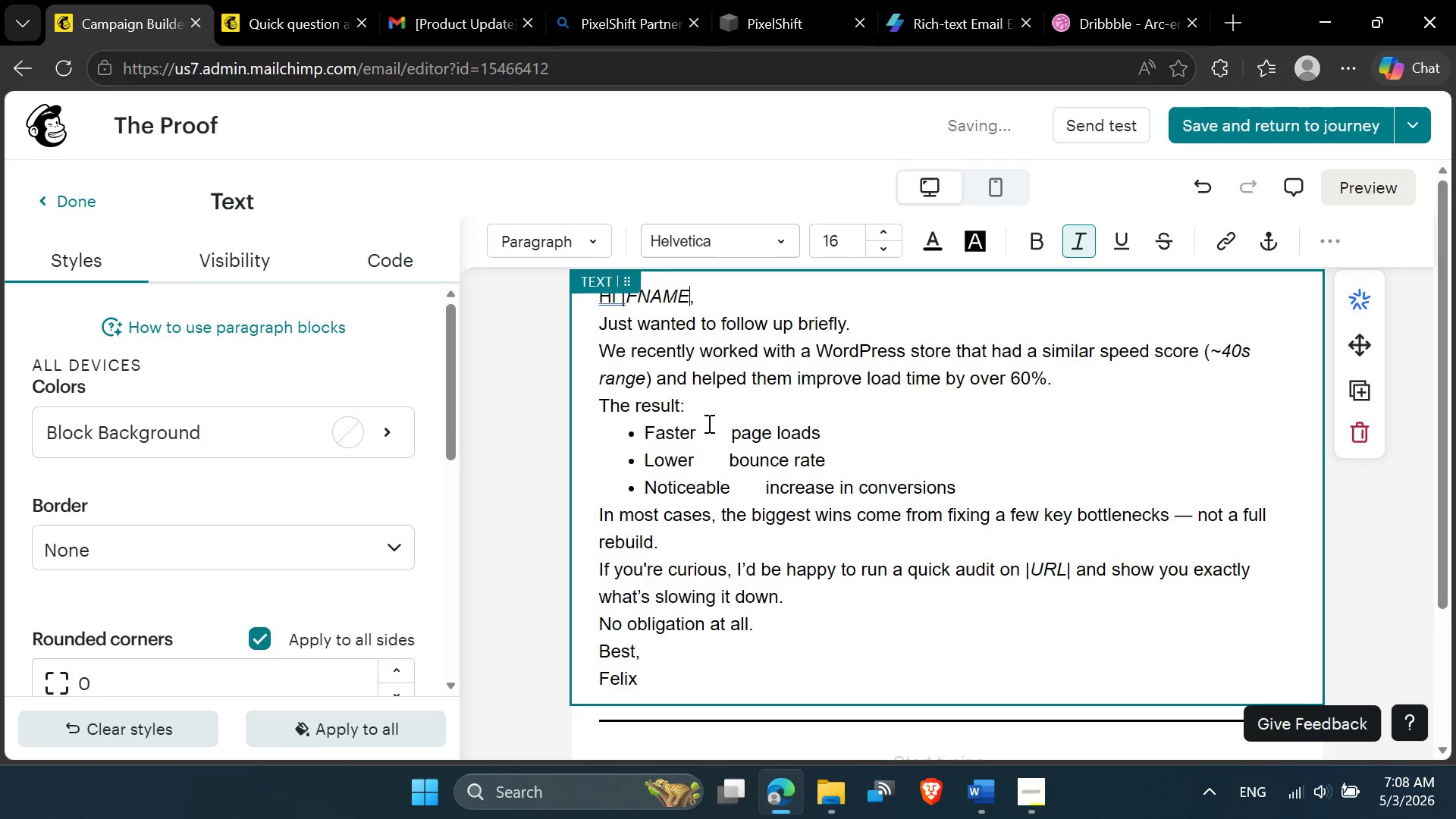 
key(Backspace)
 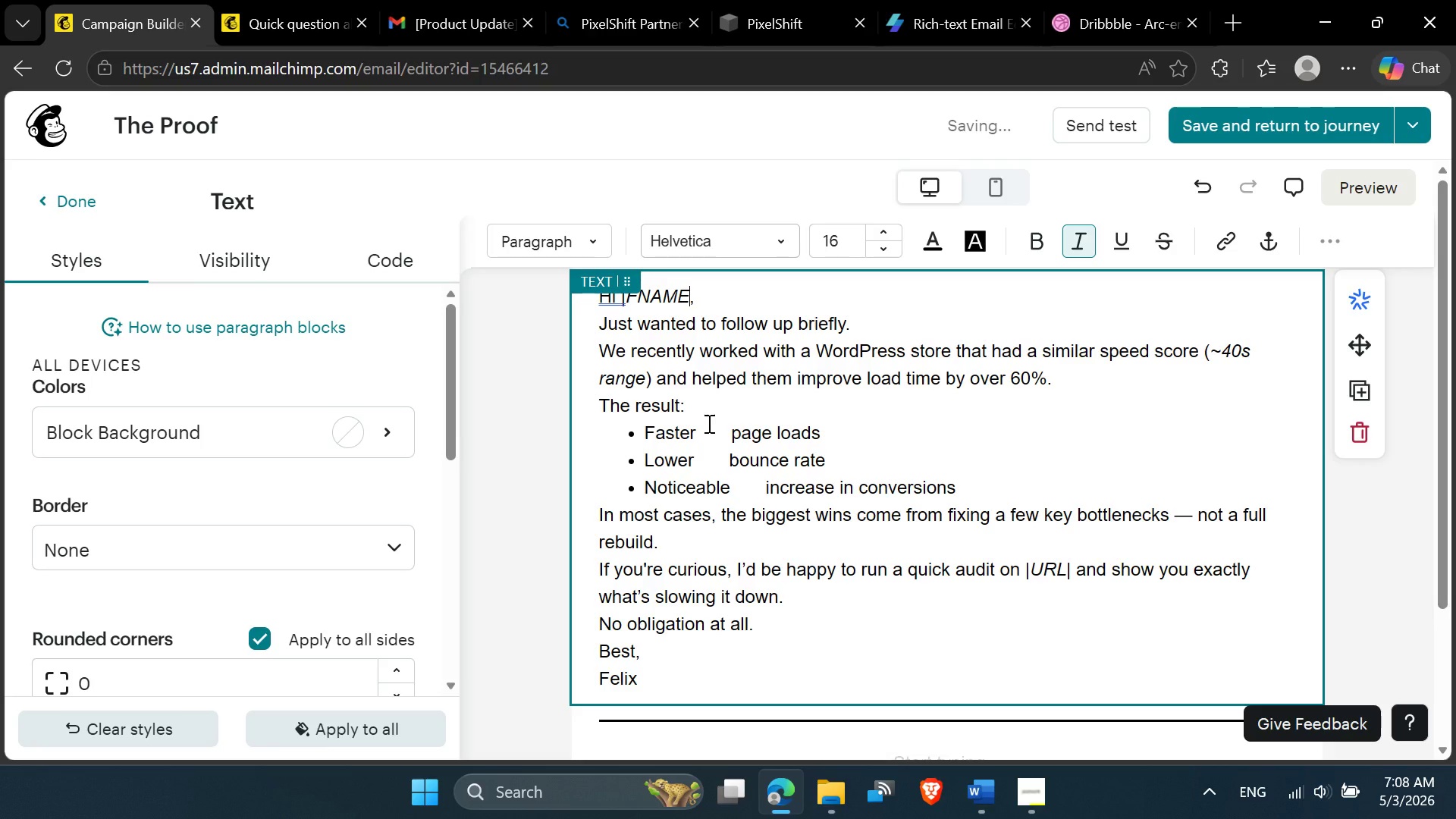 
key(Backspace)
 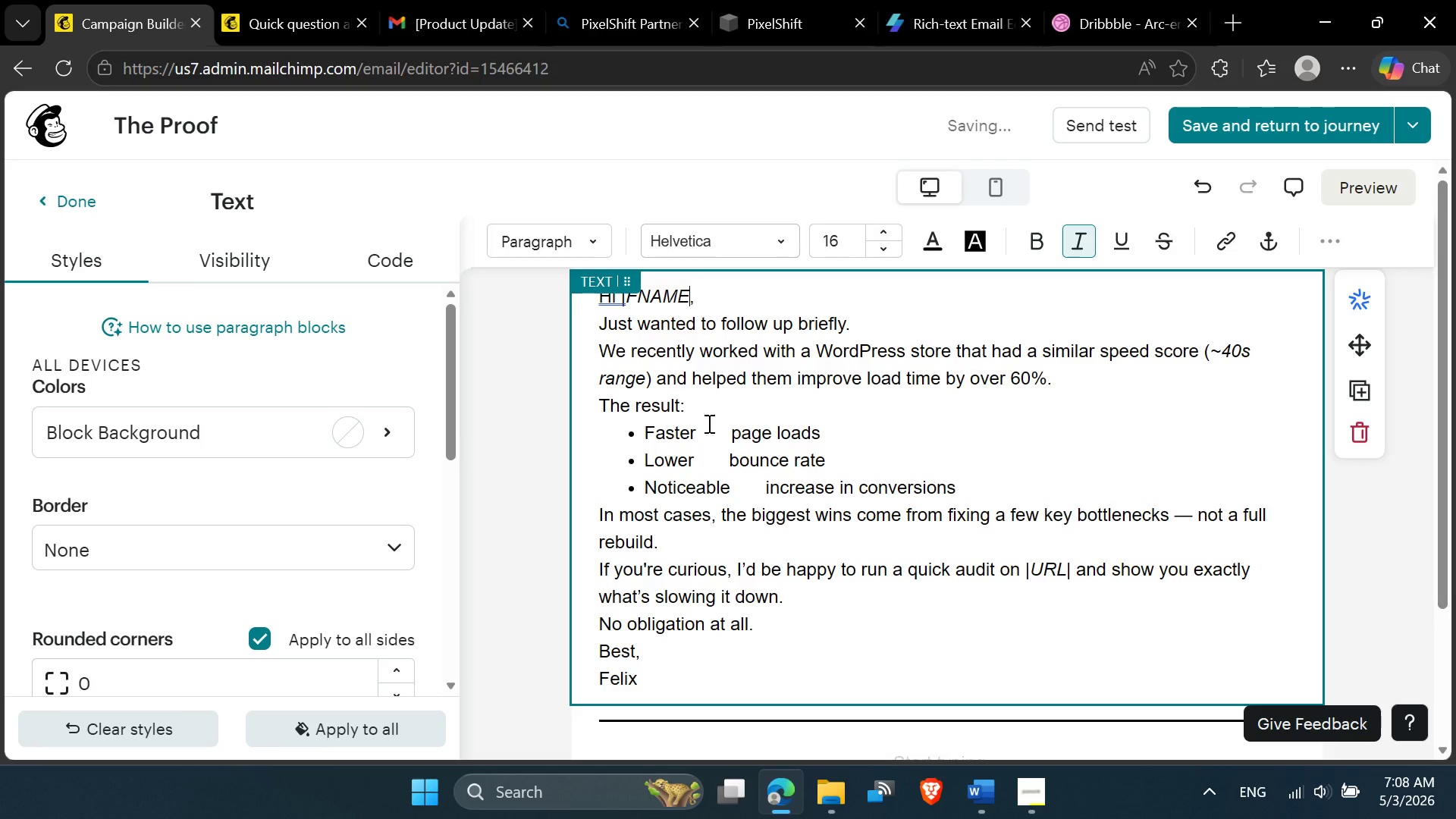 
key(Backspace)
 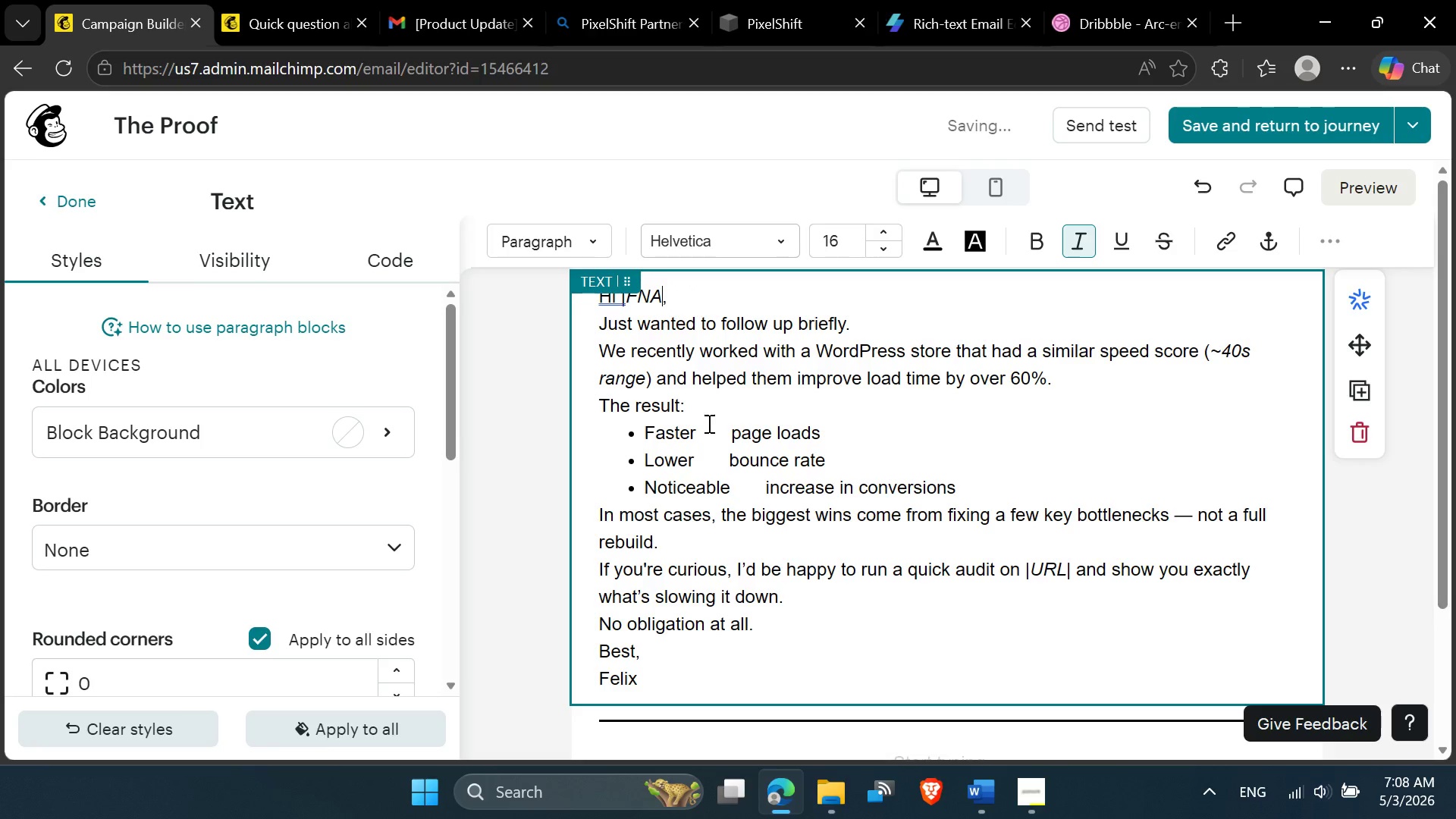 
key(Backspace)
 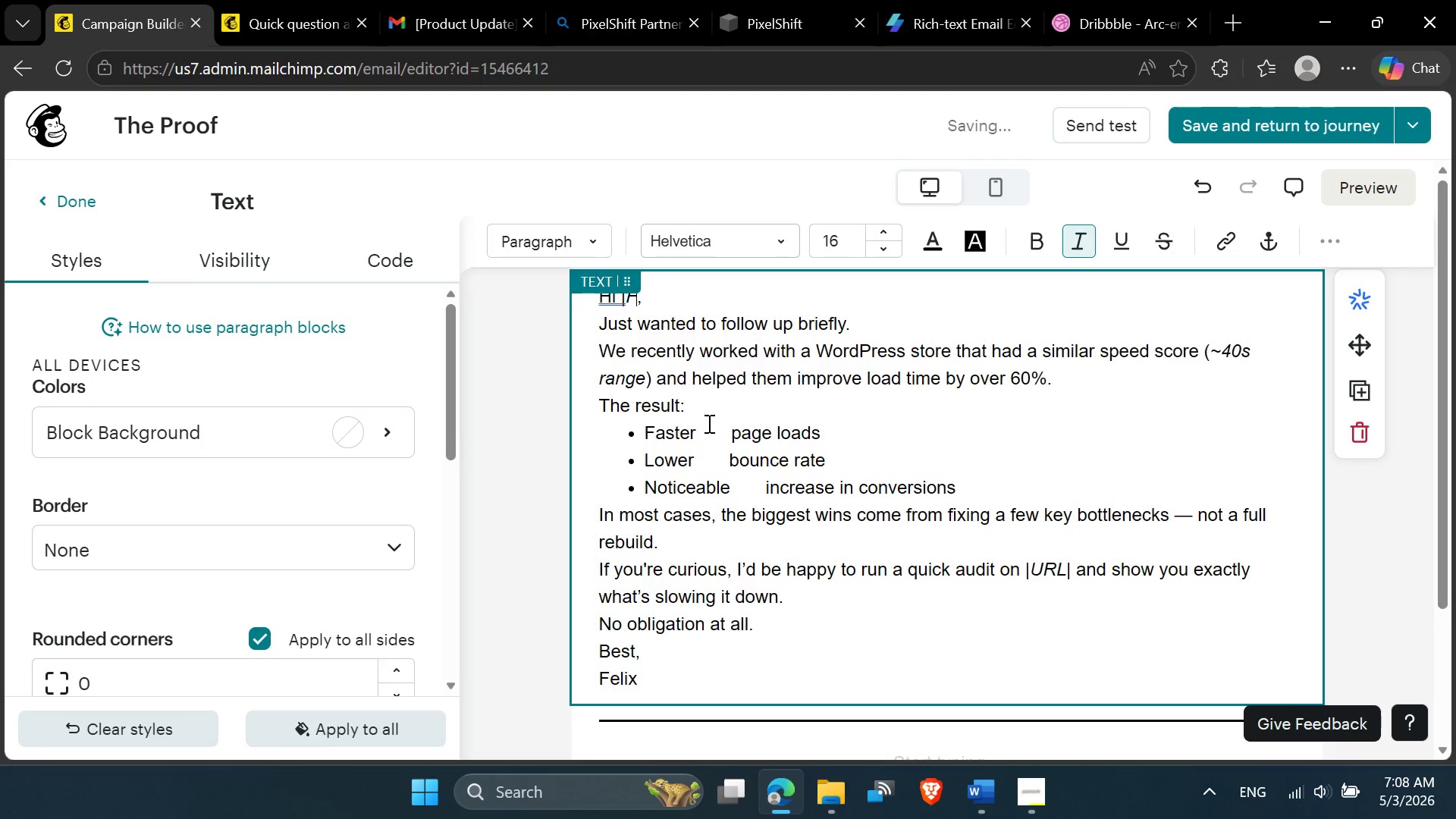 
key(Backspace)
 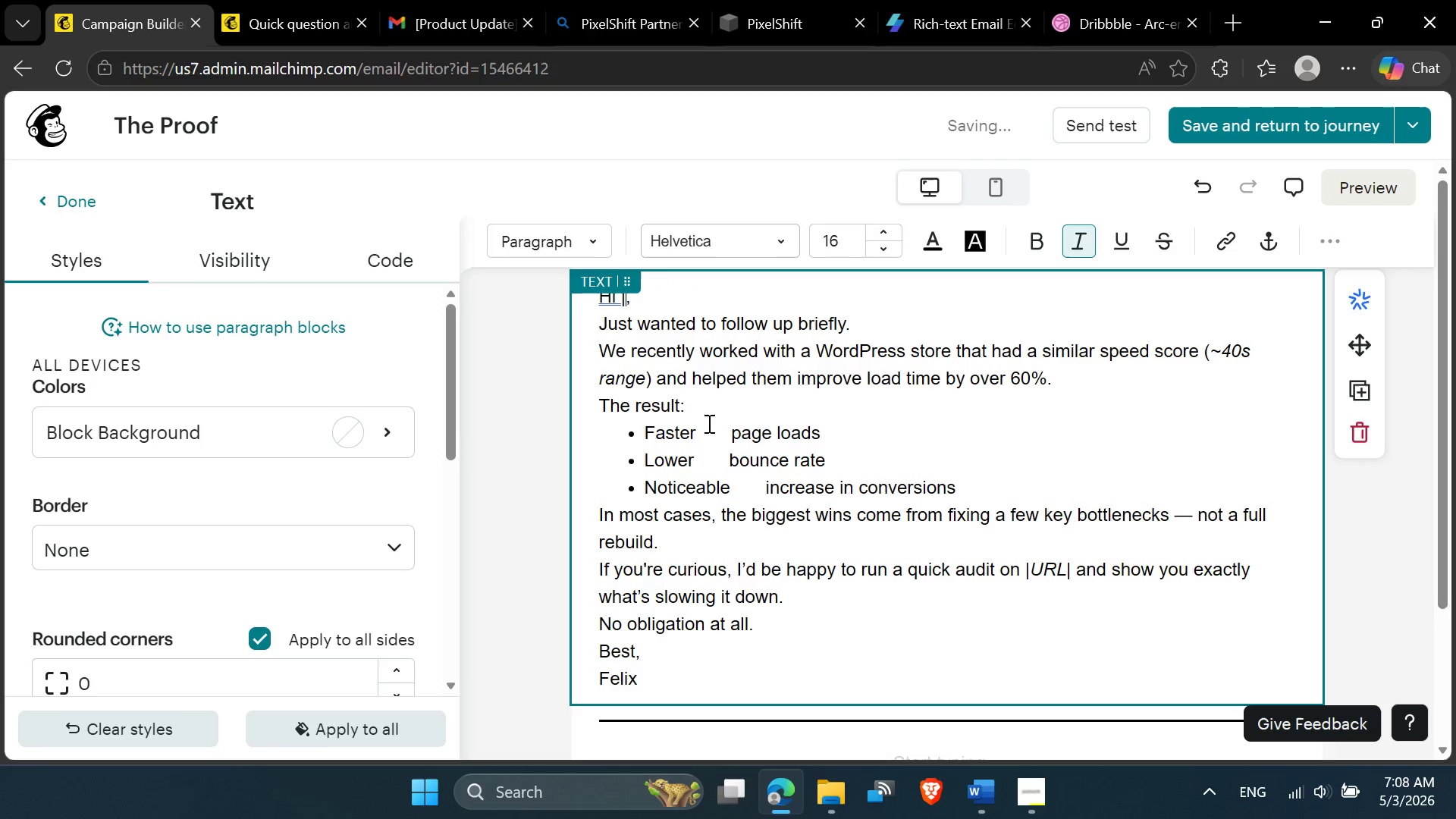 
key(Backspace)
 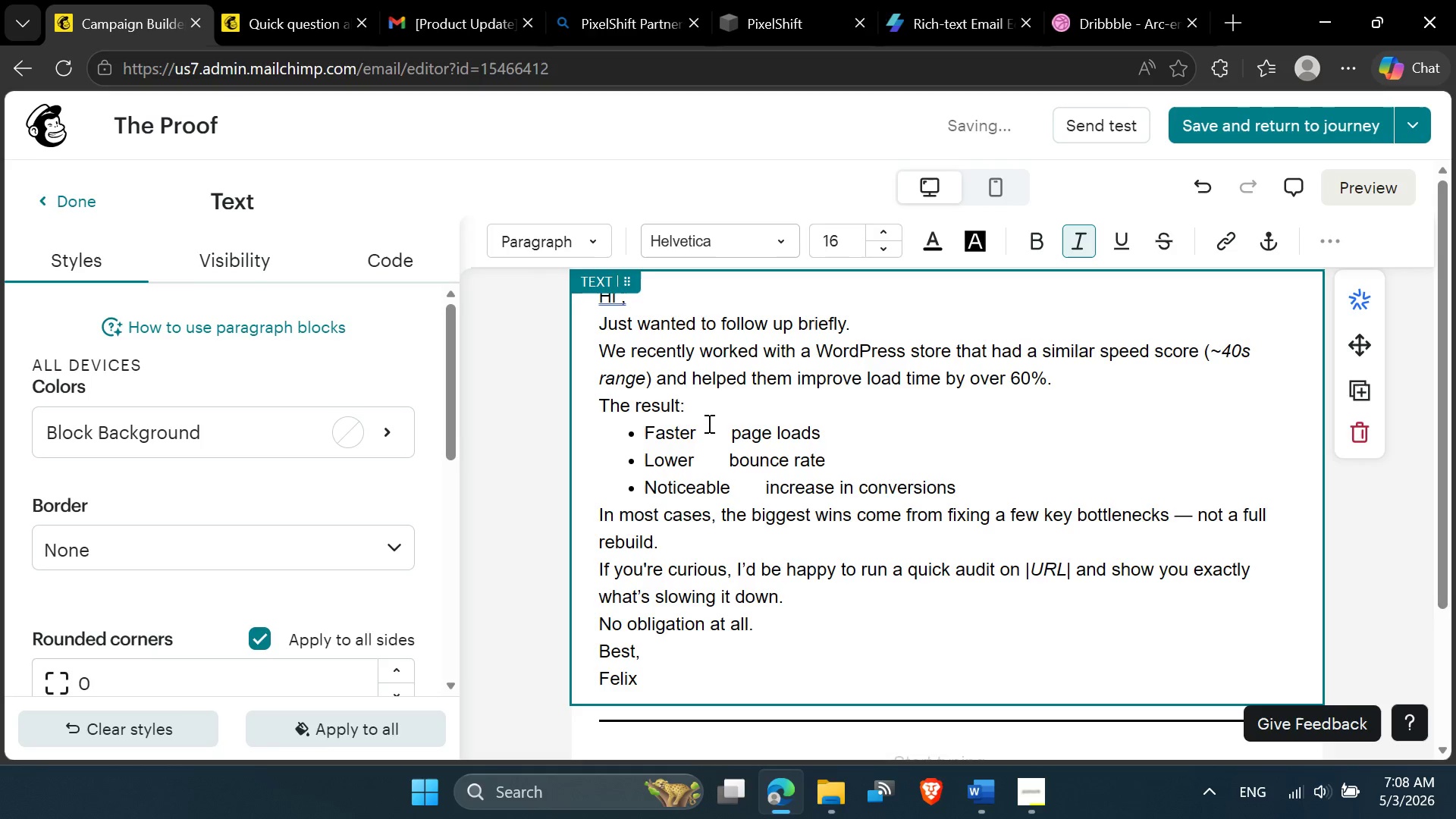 
hold_key(key=ShiftLeft, duration=0.75)
 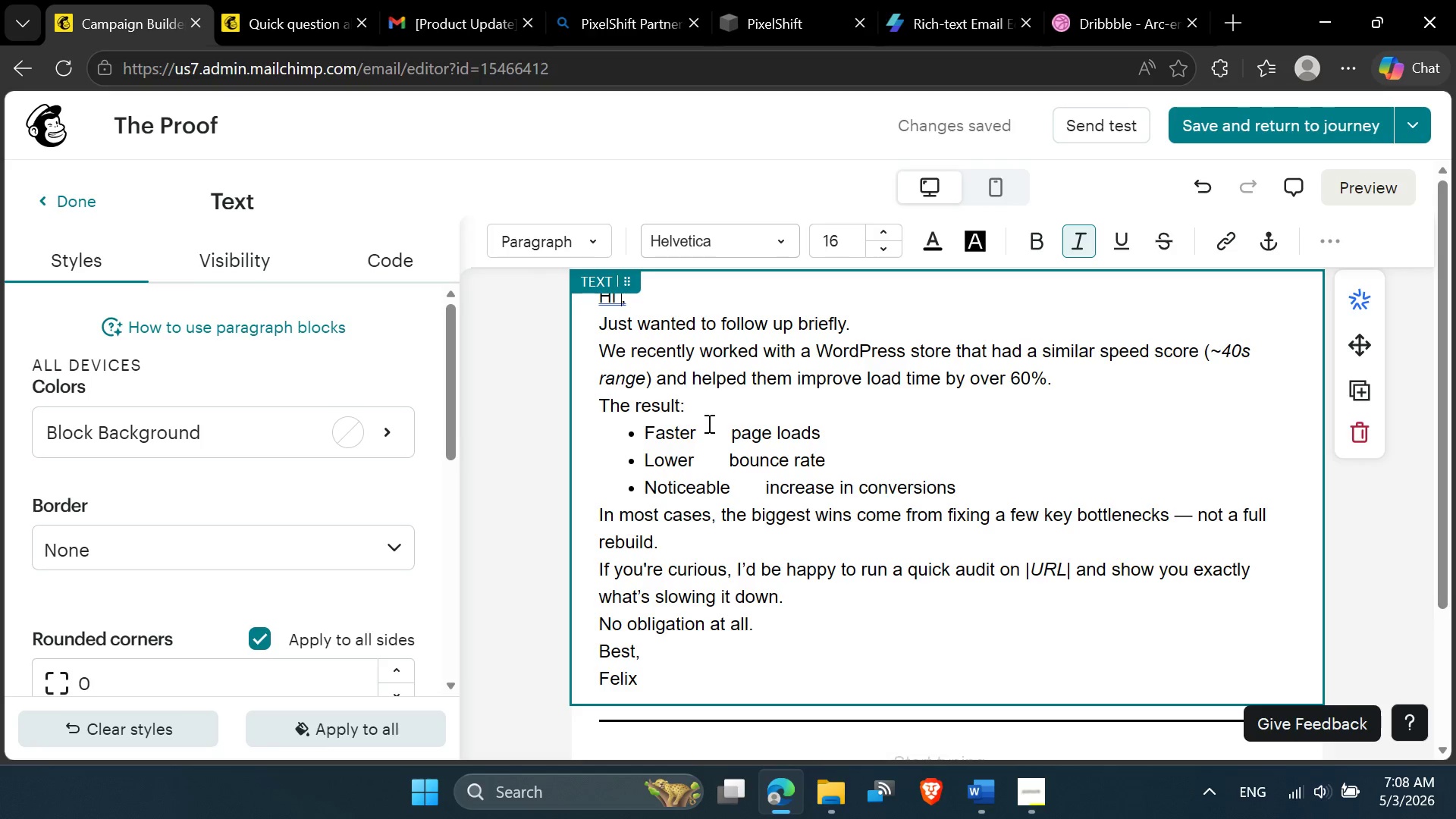 
type(*|CONTACT)
 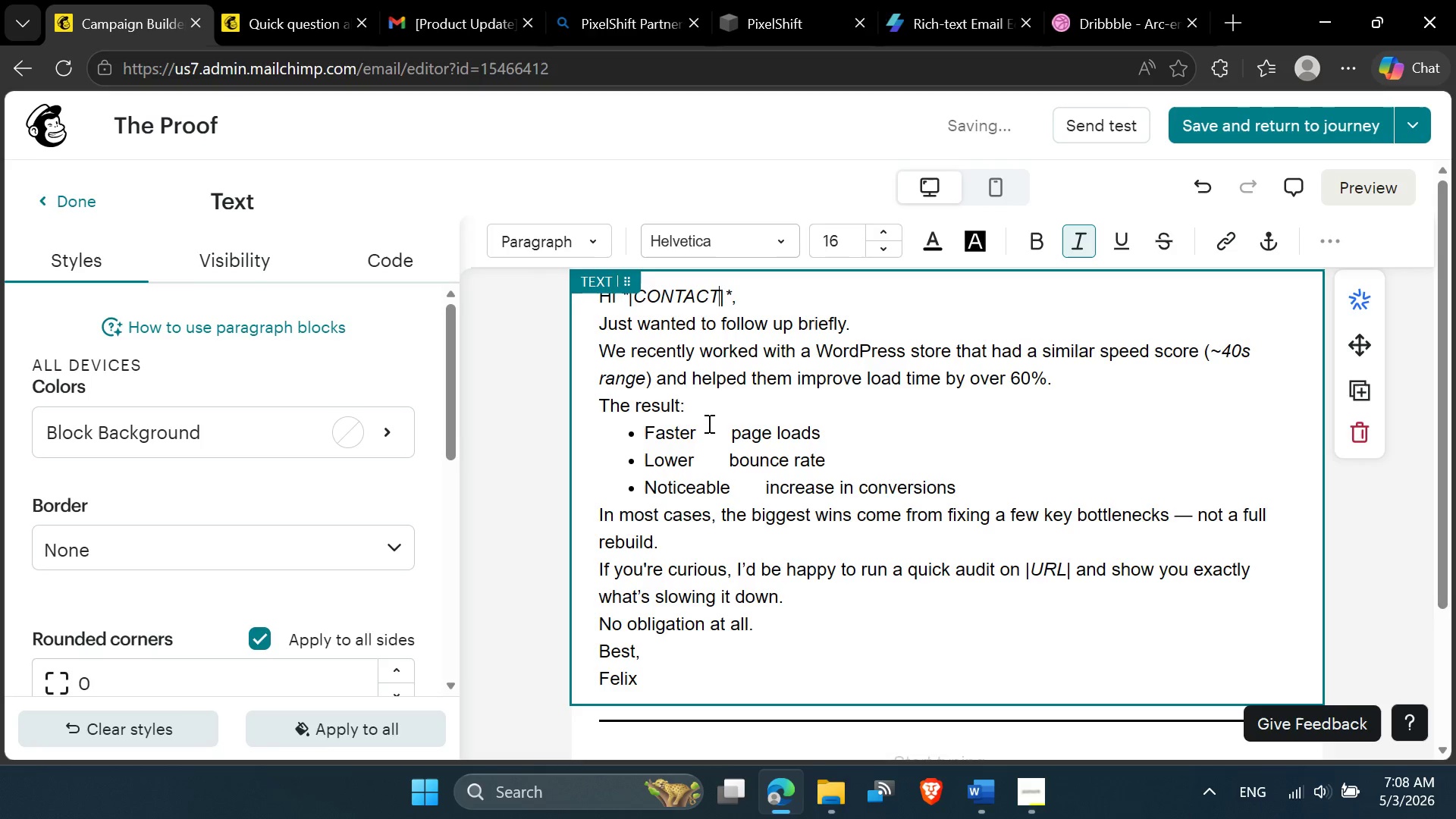 
left_click([742, 377])
 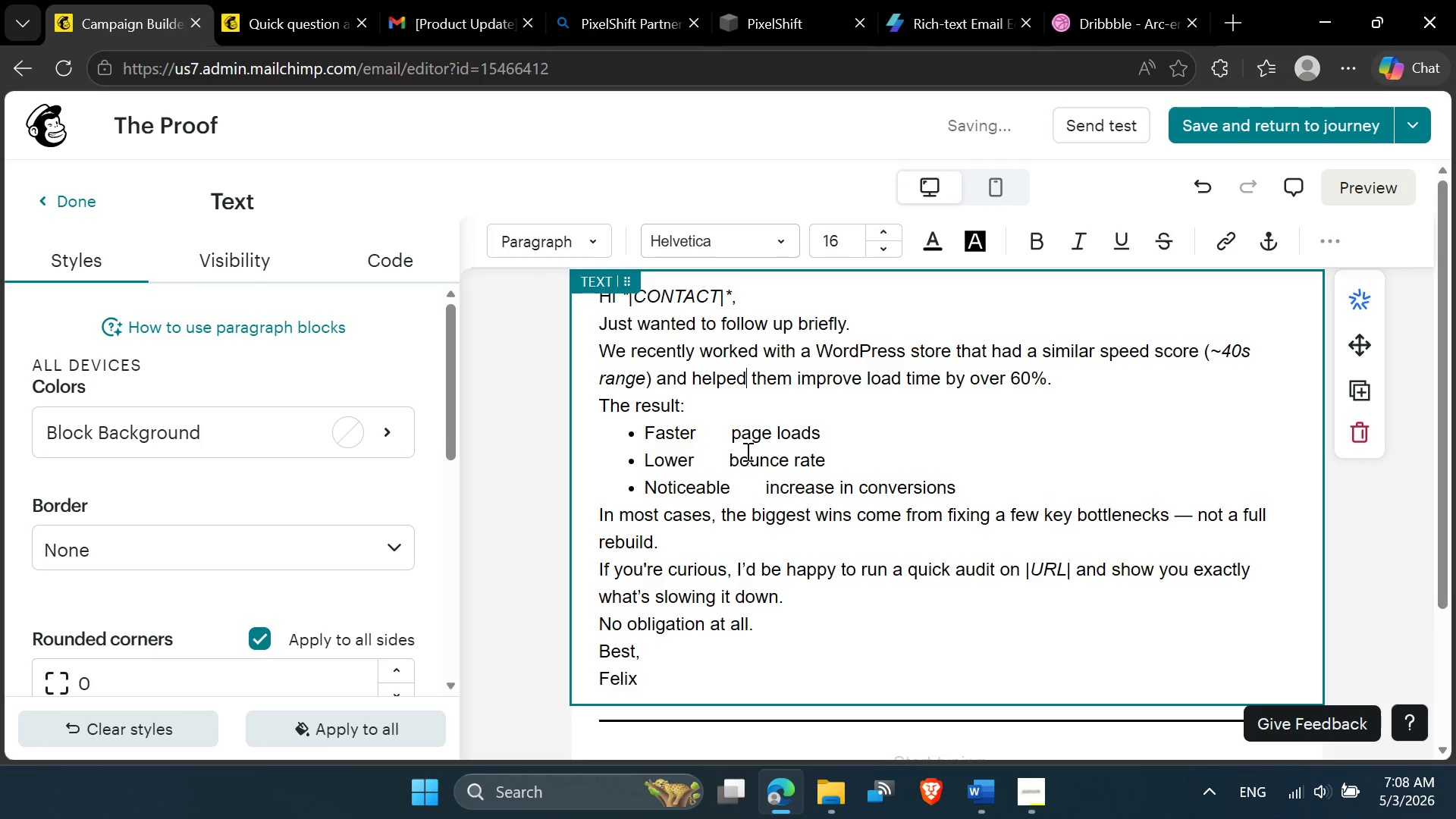 
left_click([865, 374])
 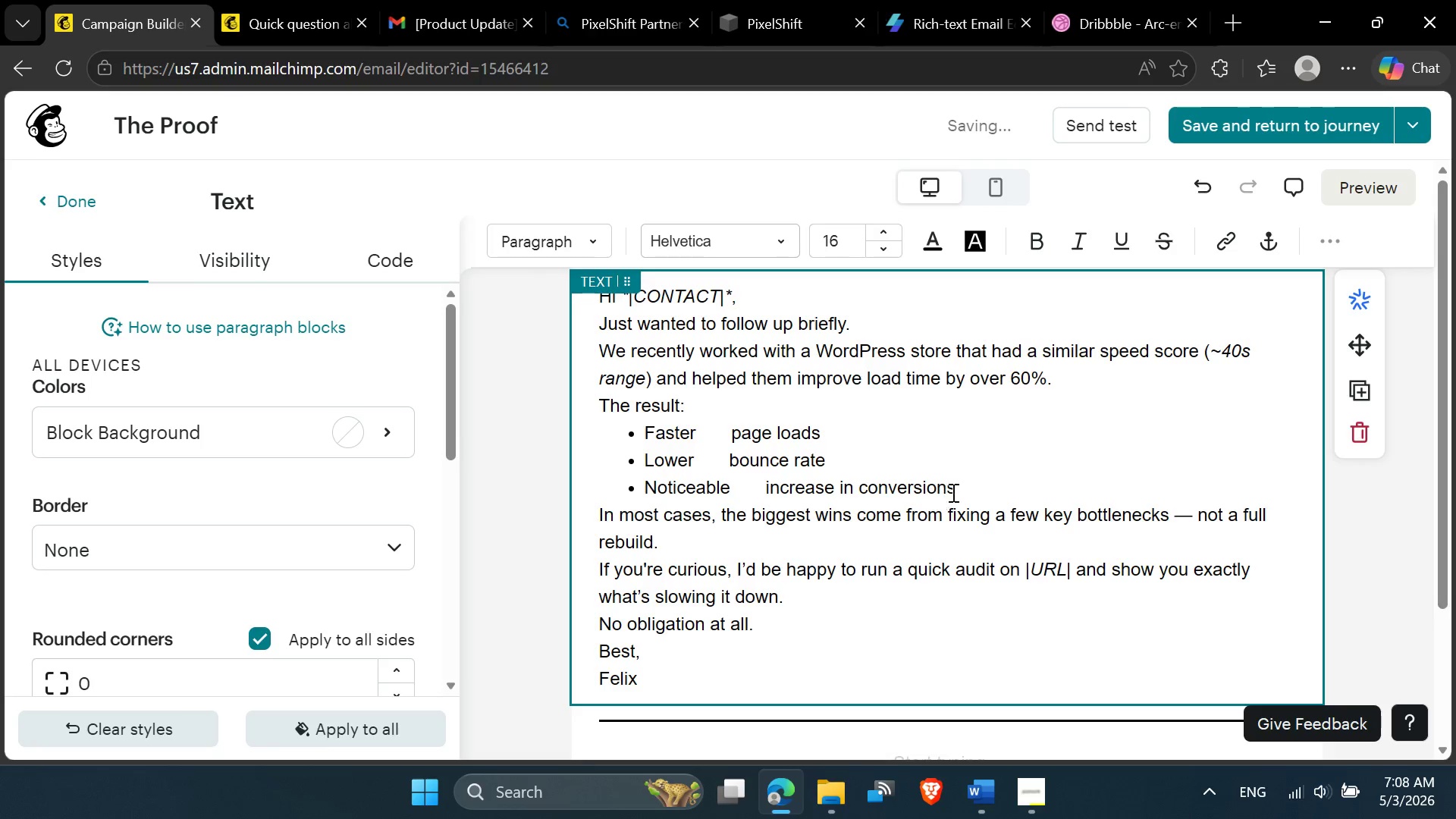 
left_click_drag(start_coordinate=[965, 485], to_coordinate=[613, 426])
 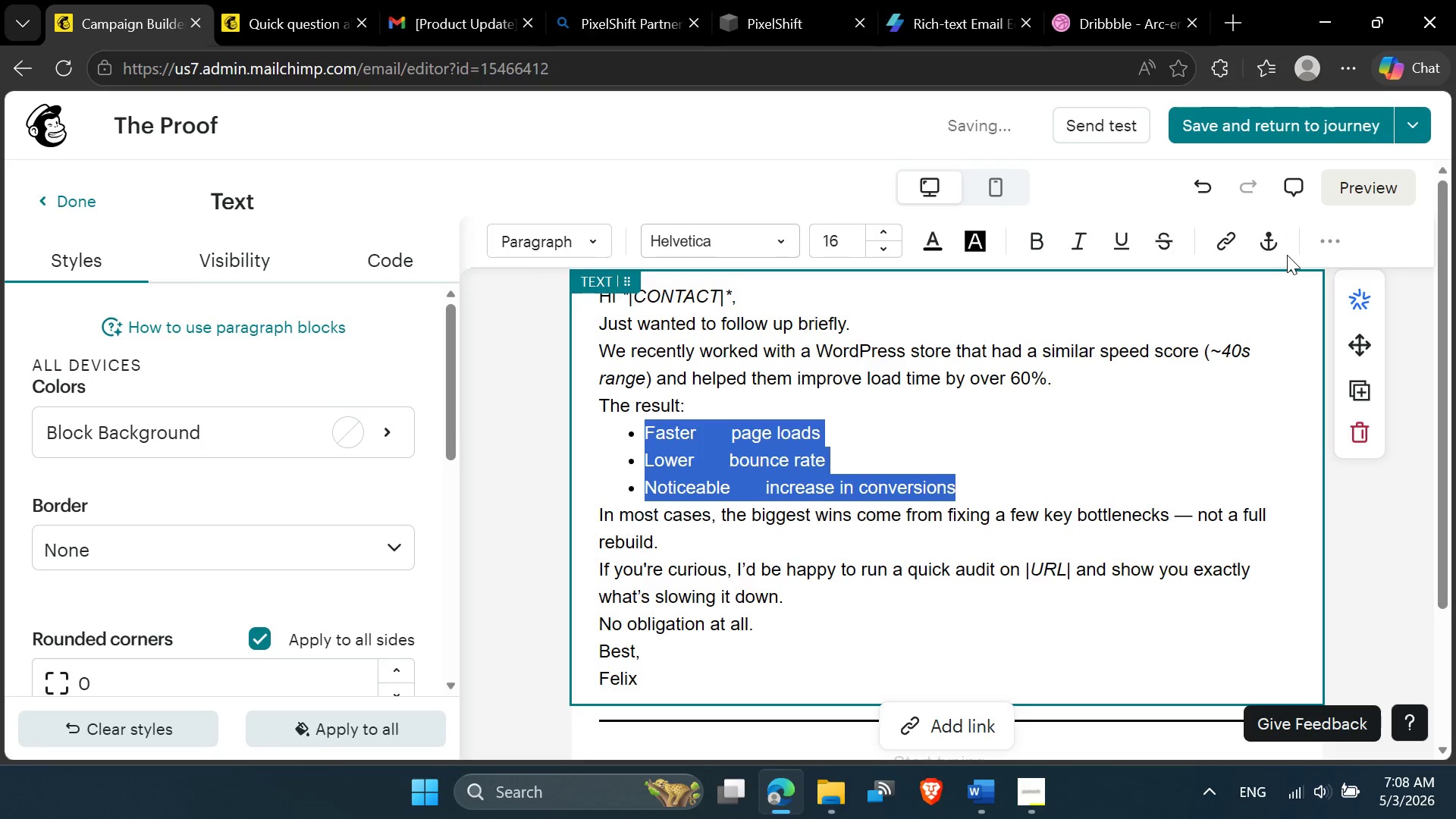 
left_click([1317, 247])
 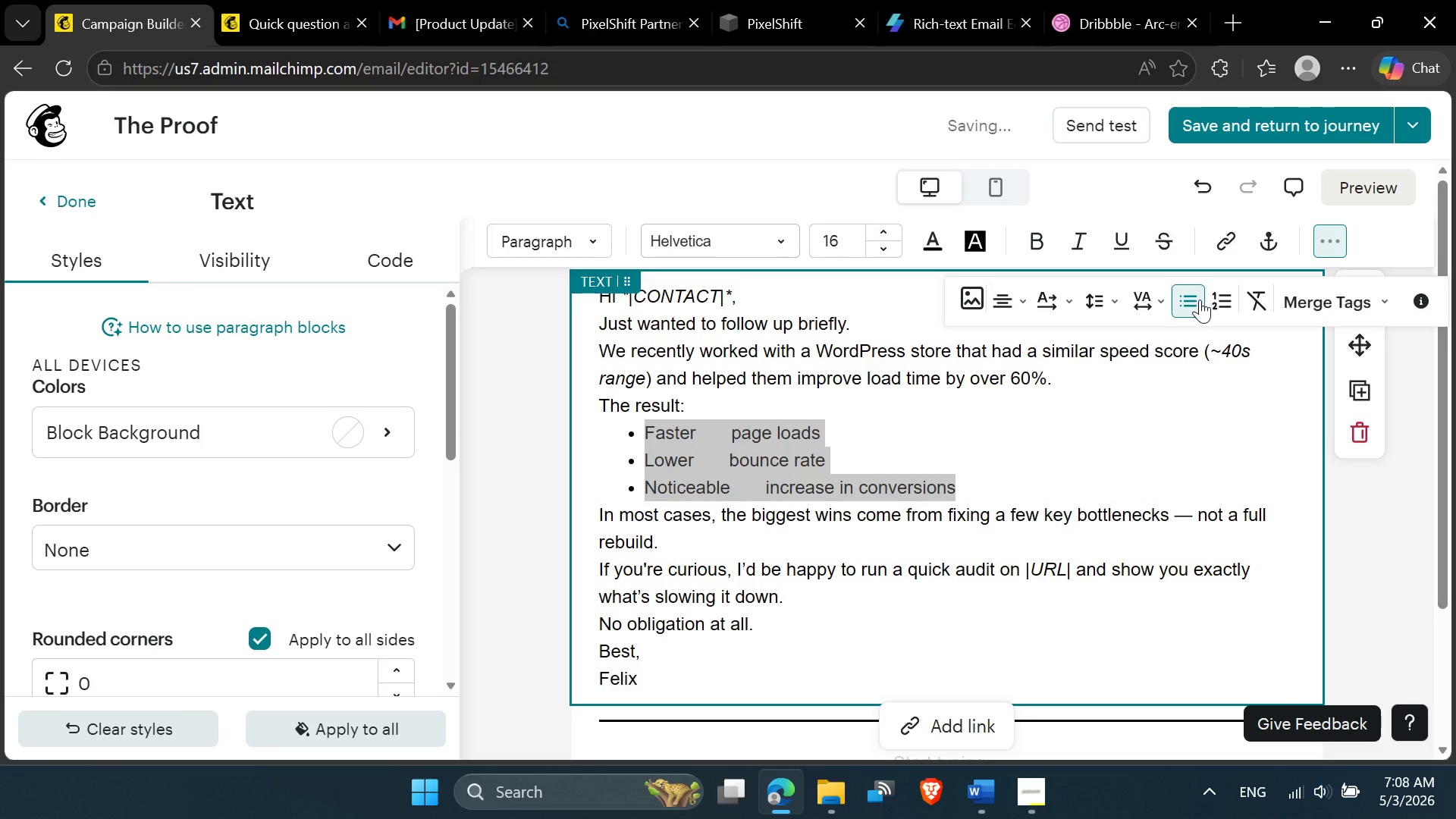 
left_click([1194, 300])
 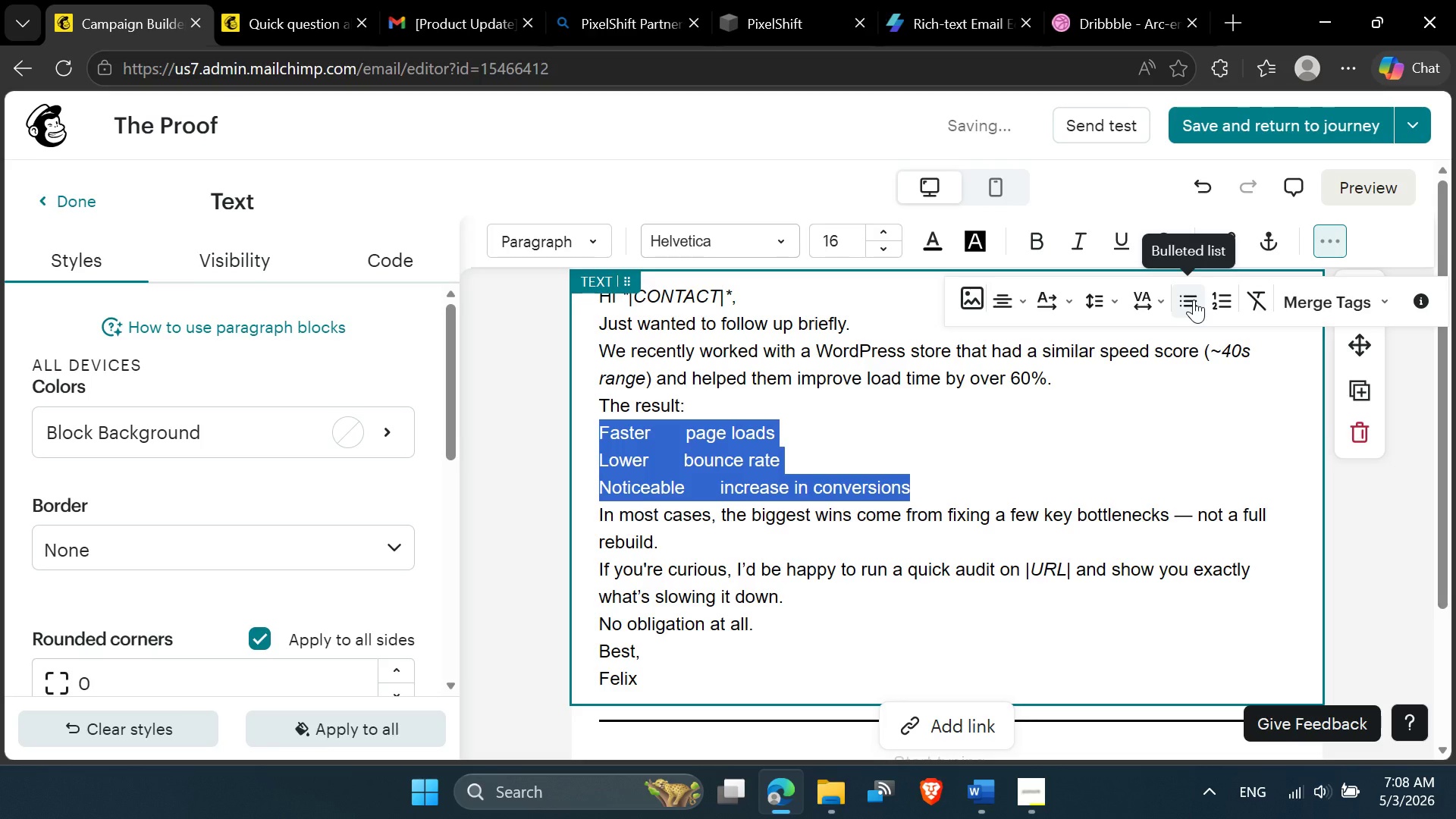 
left_click([1194, 300])
 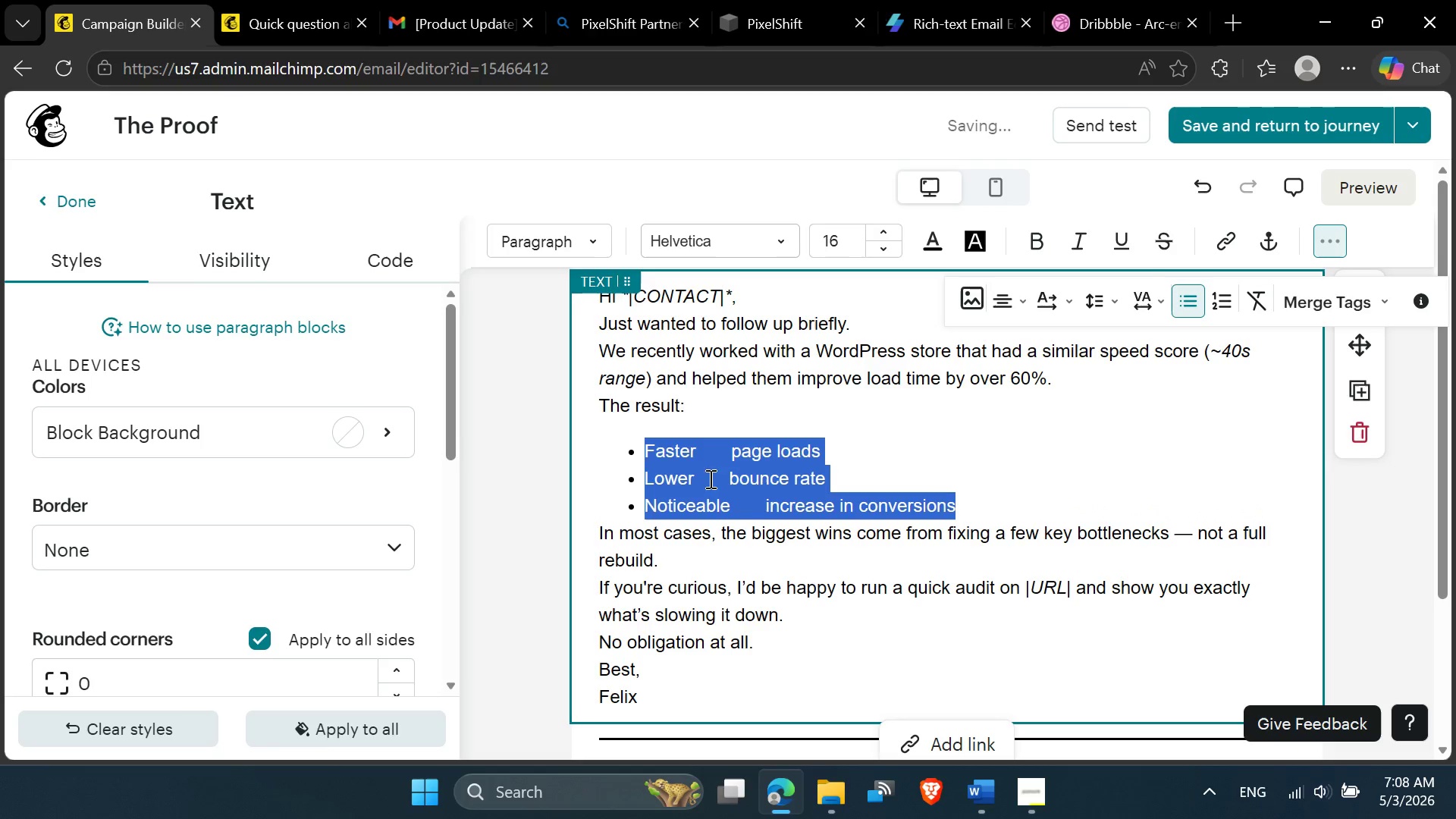 
left_click([651, 416])
 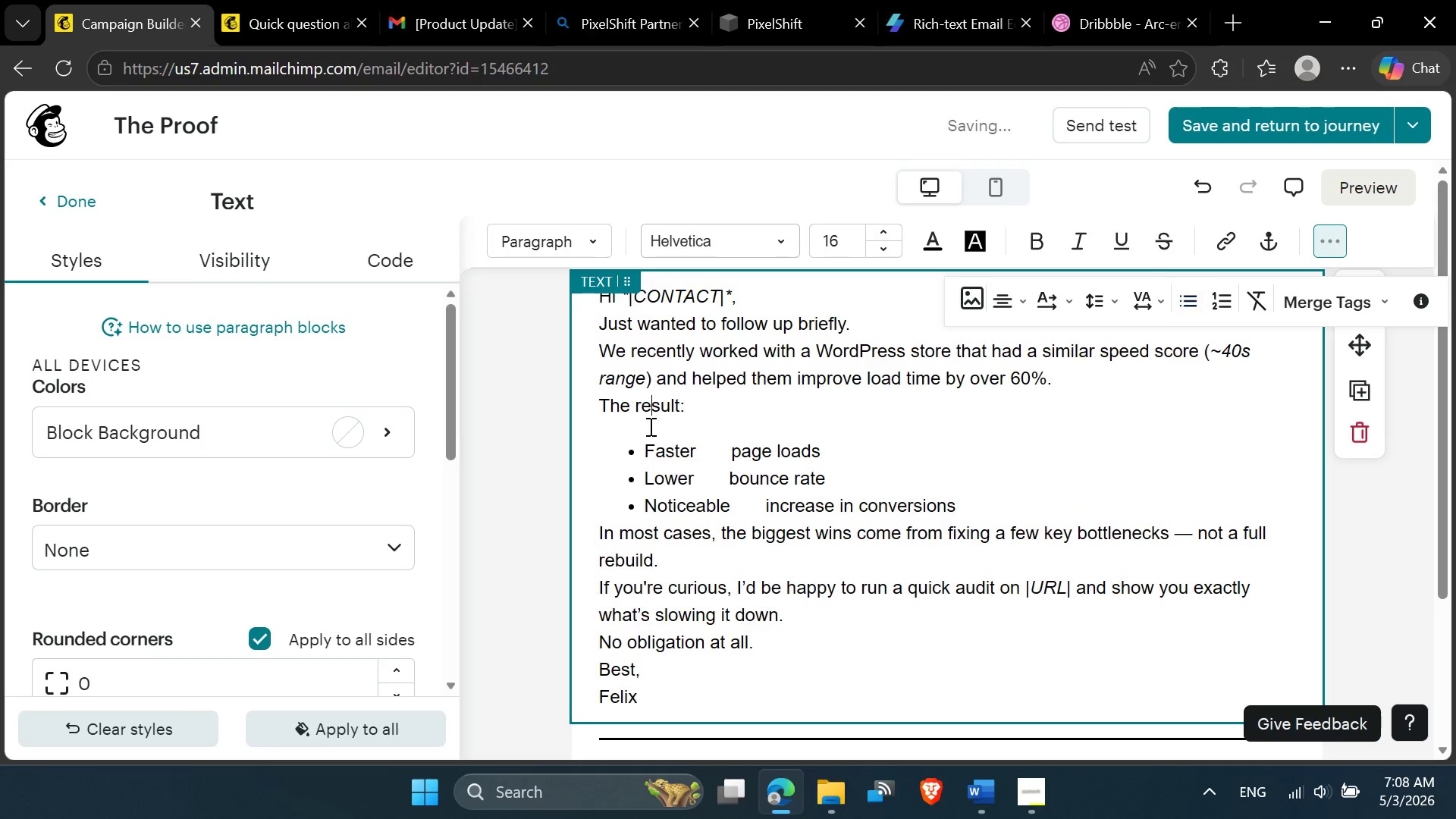 
left_click([649, 426])
 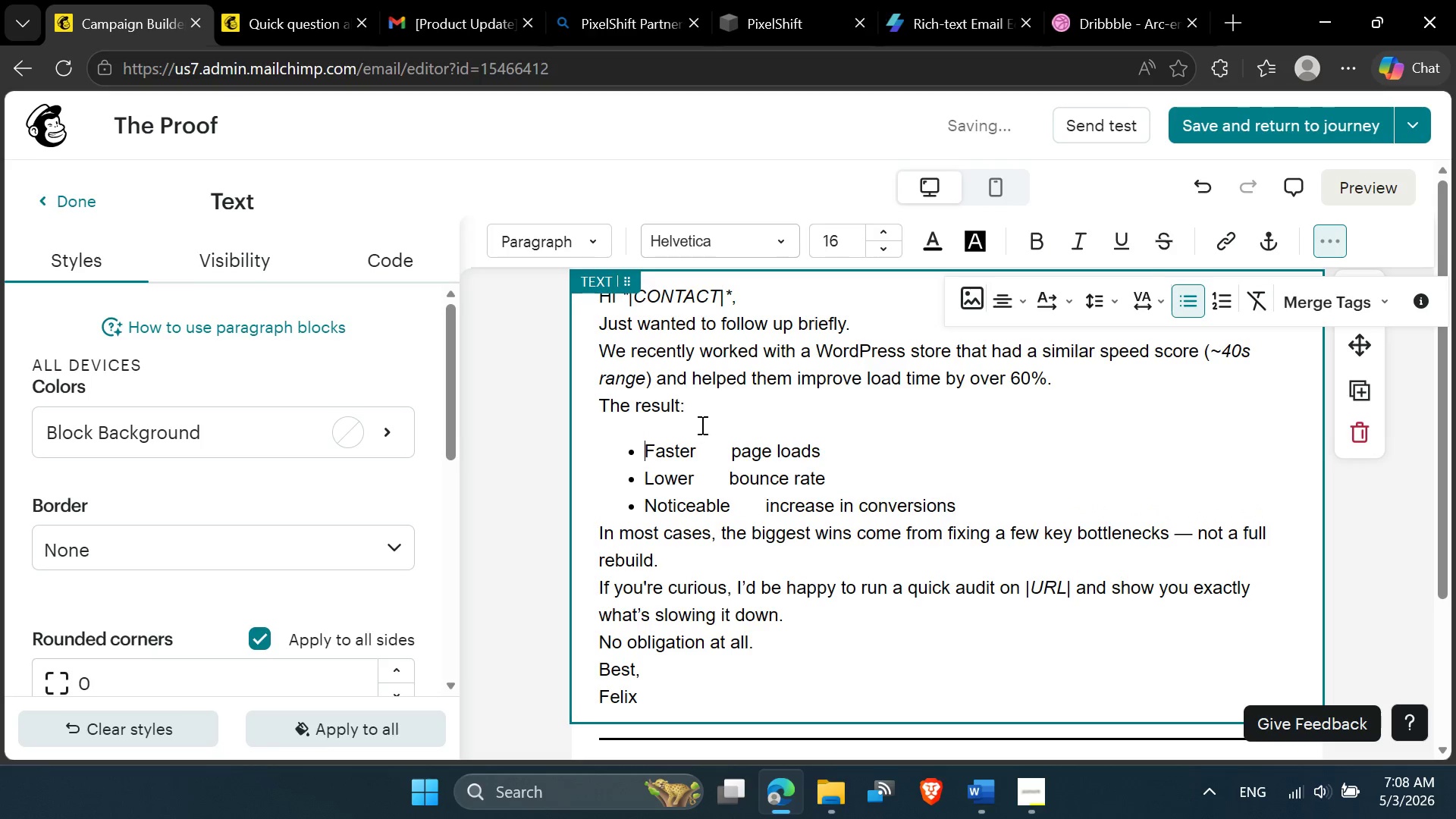 
left_click([707, 416])
 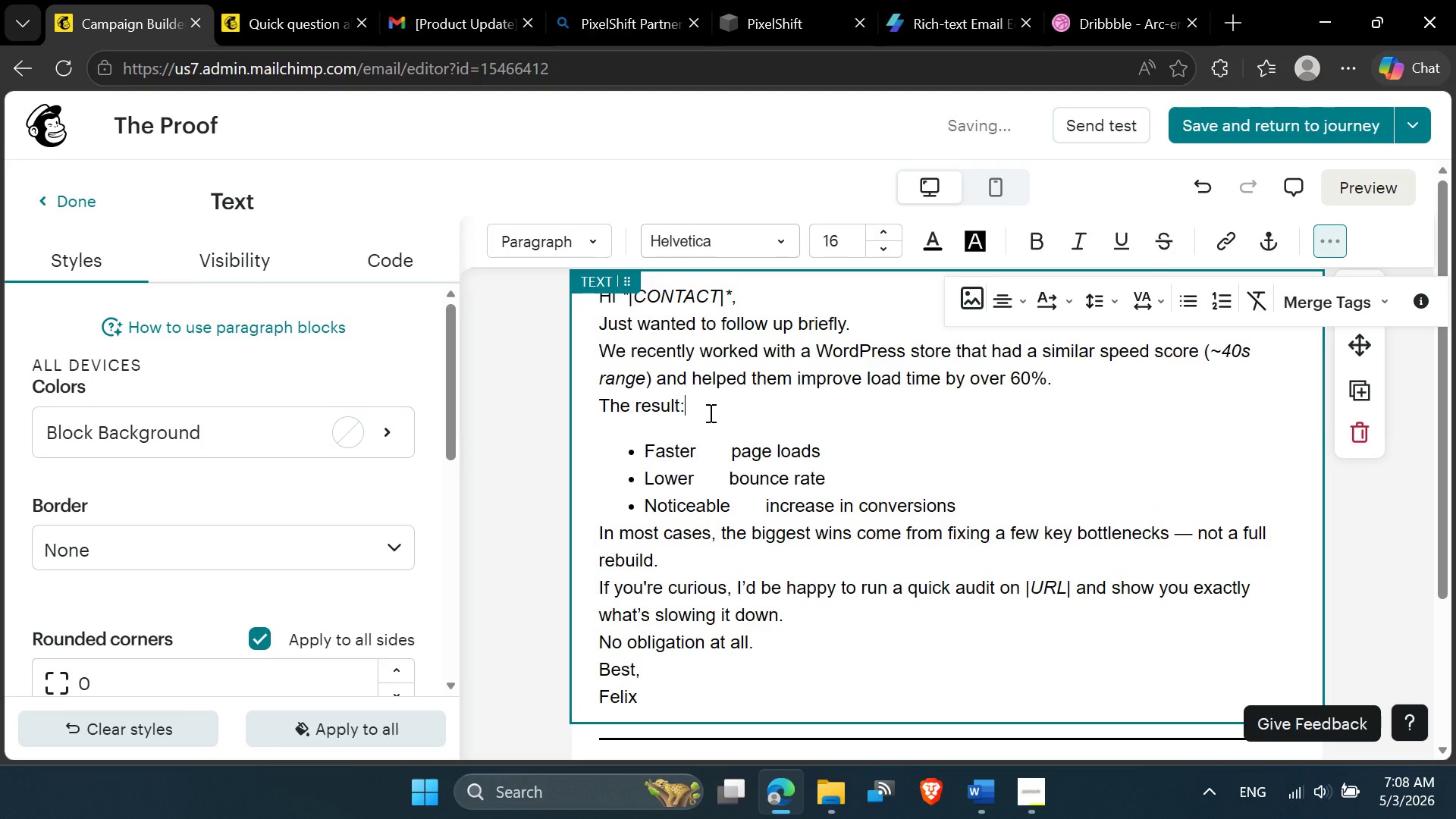 
scroll: coordinate [709, 414], scroll_direction: down, amount: 2.0
 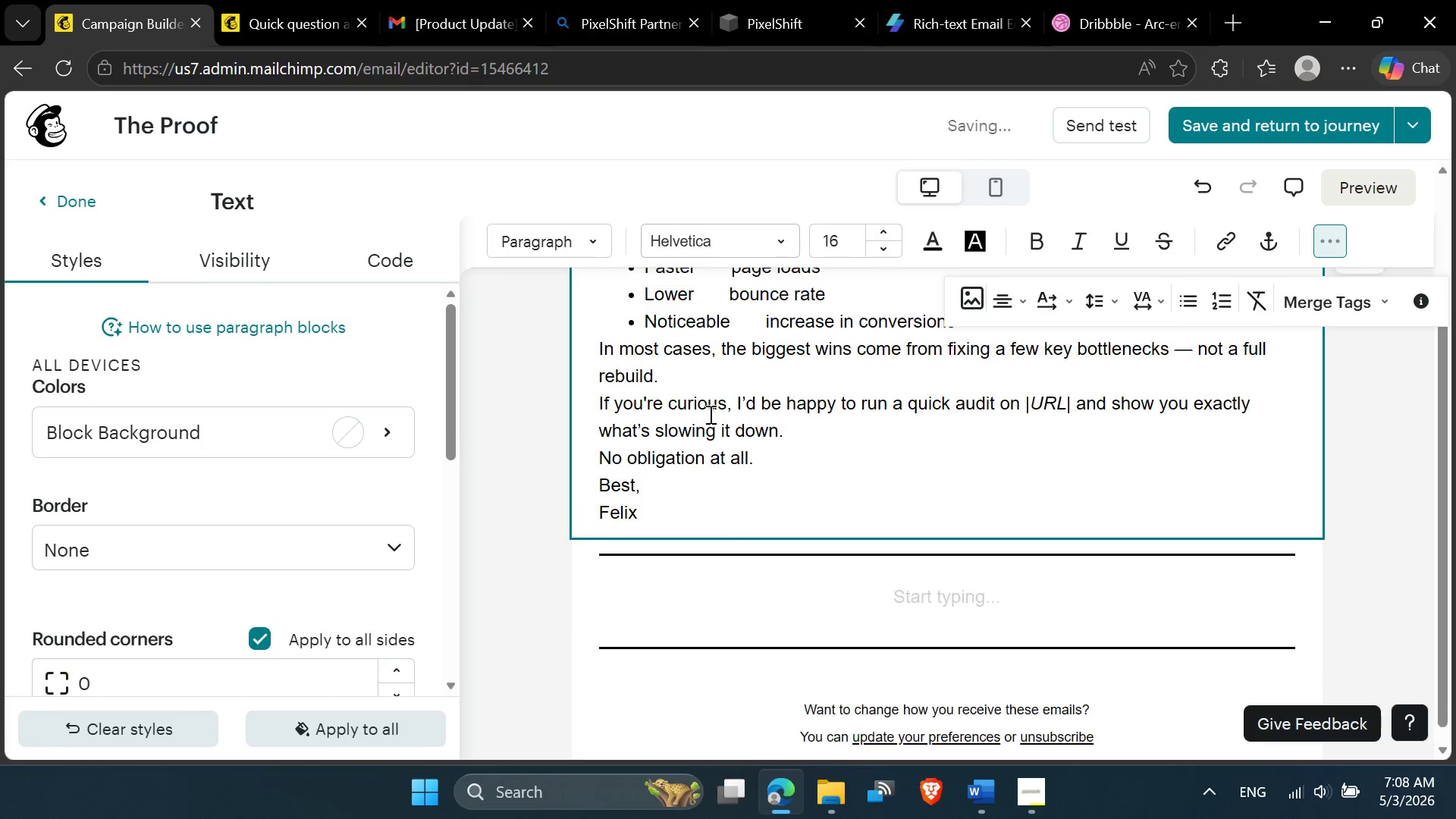 
scroll: coordinate [709, 414], scroll_direction: up, amount: 2.0
 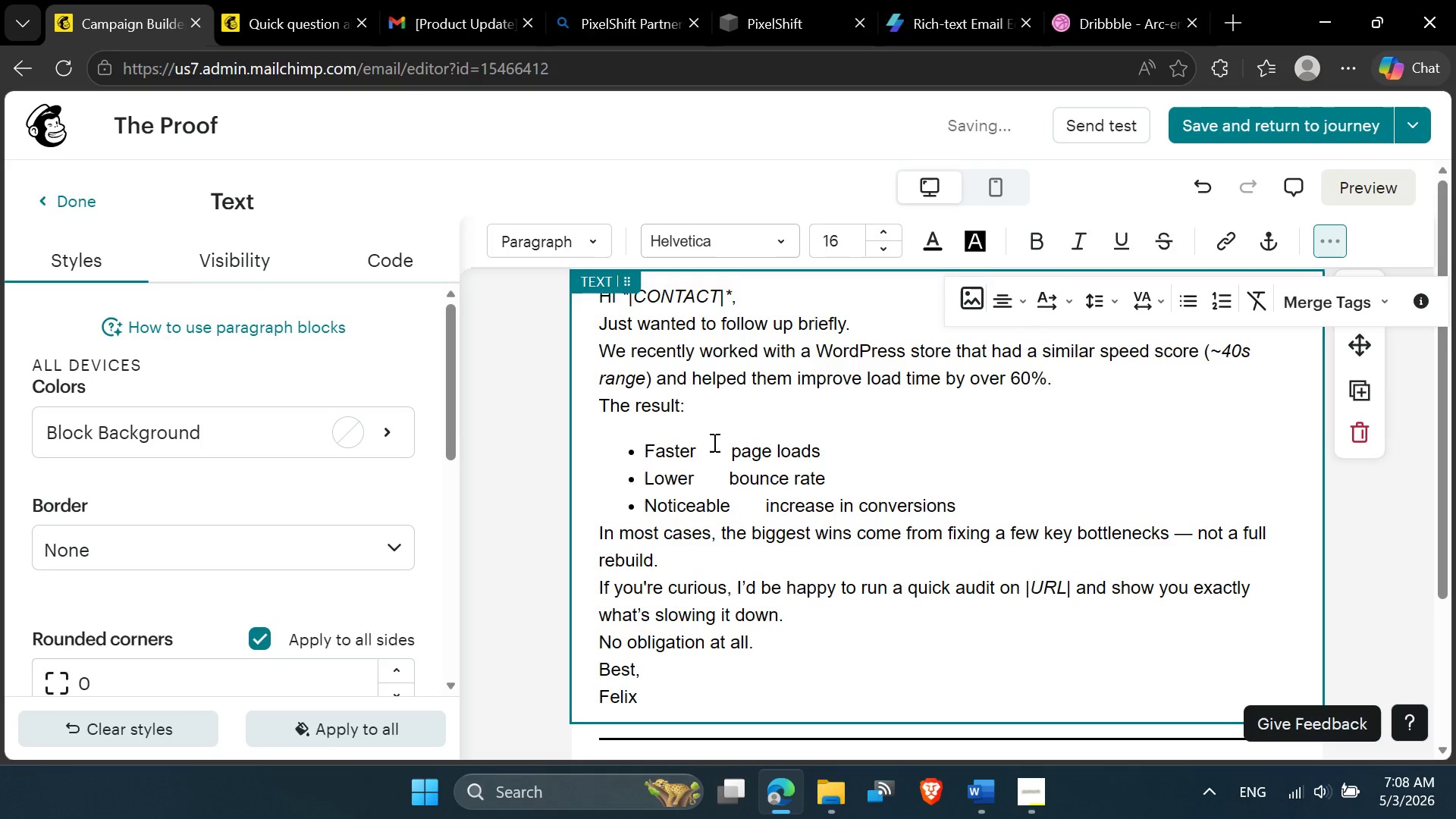 
left_click([714, 443])
 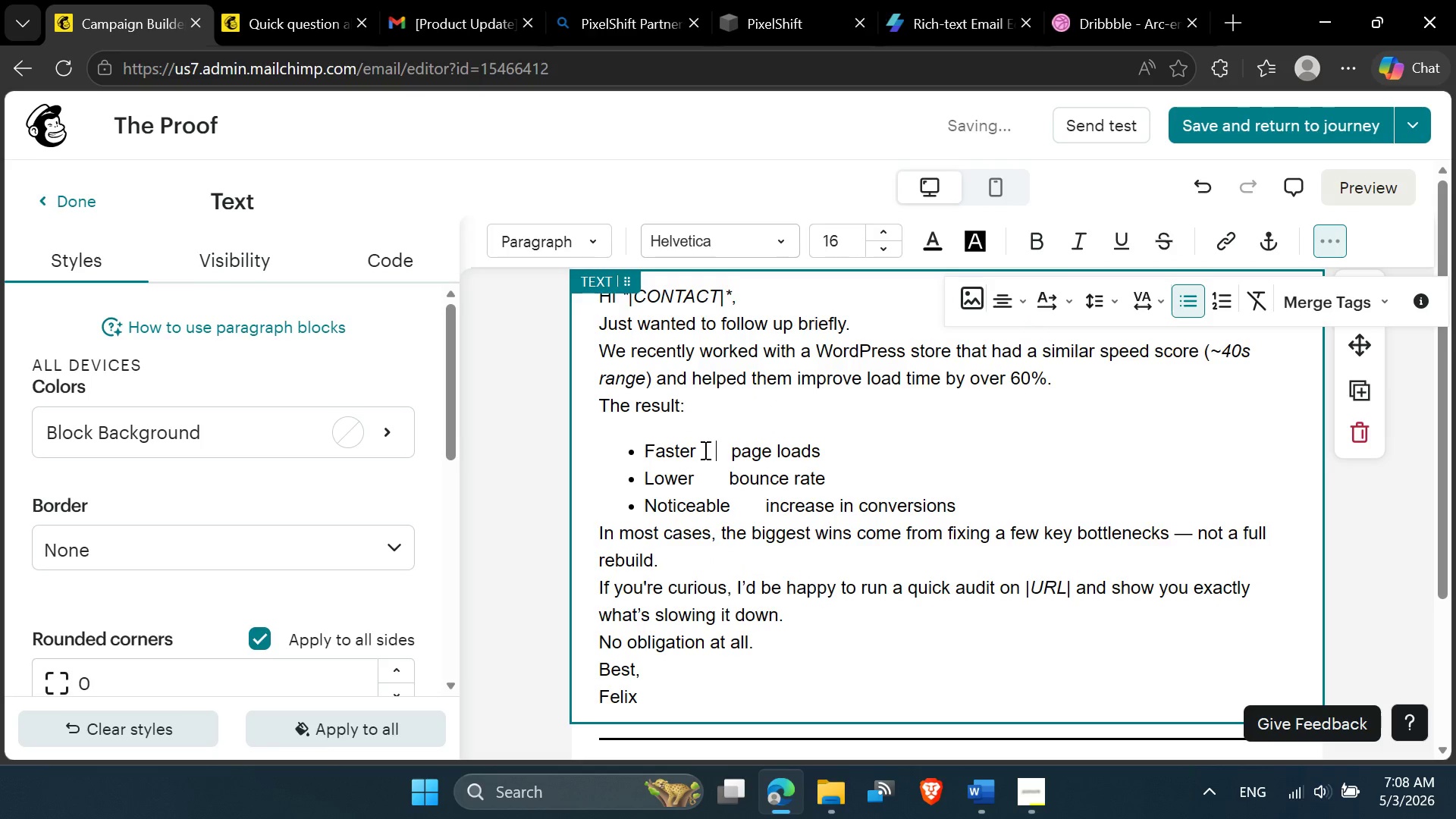 
left_click([704, 450])
 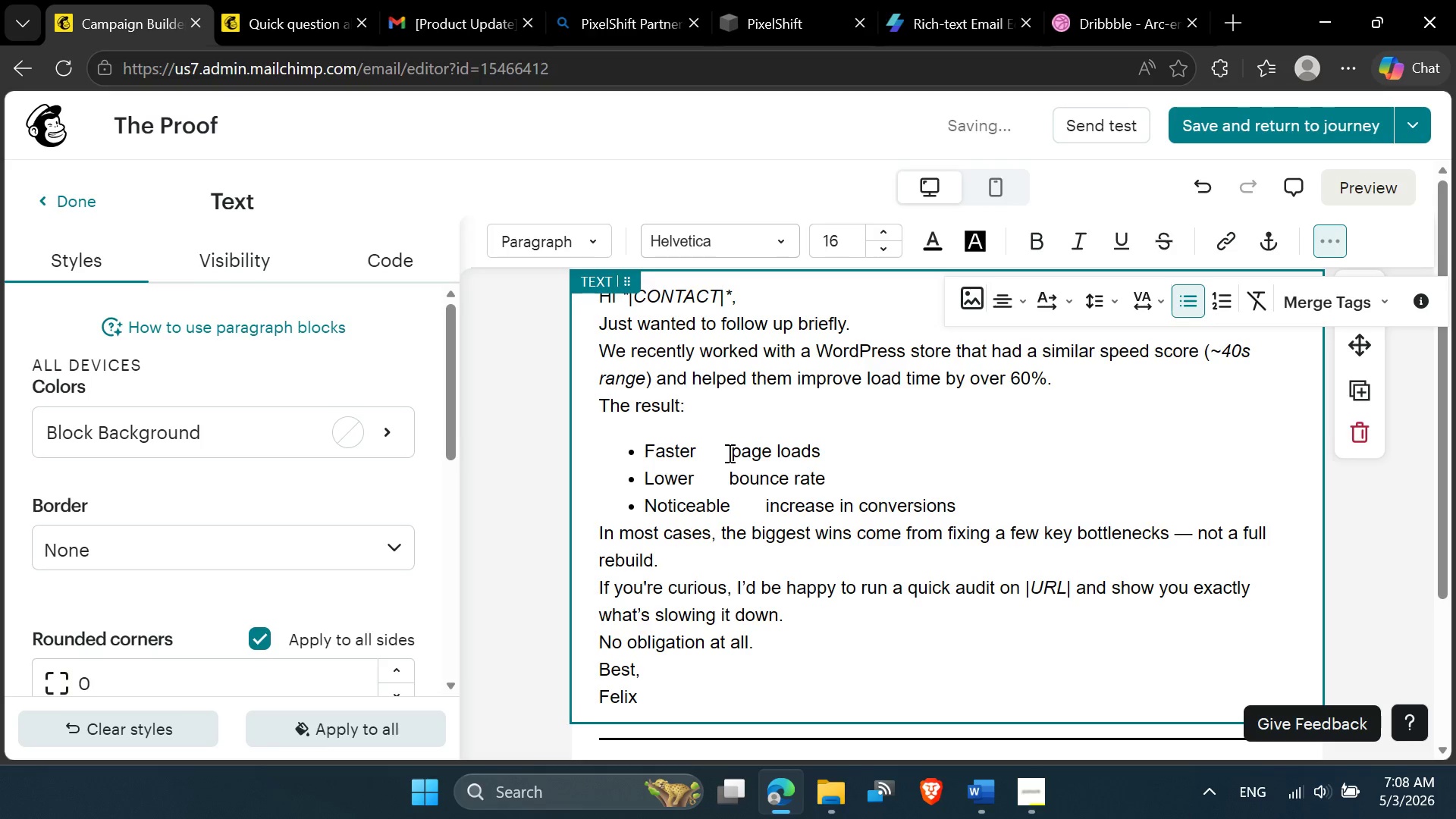 
left_click_drag(start_coordinate=[731, 450], to_coordinate=[698, 452])
 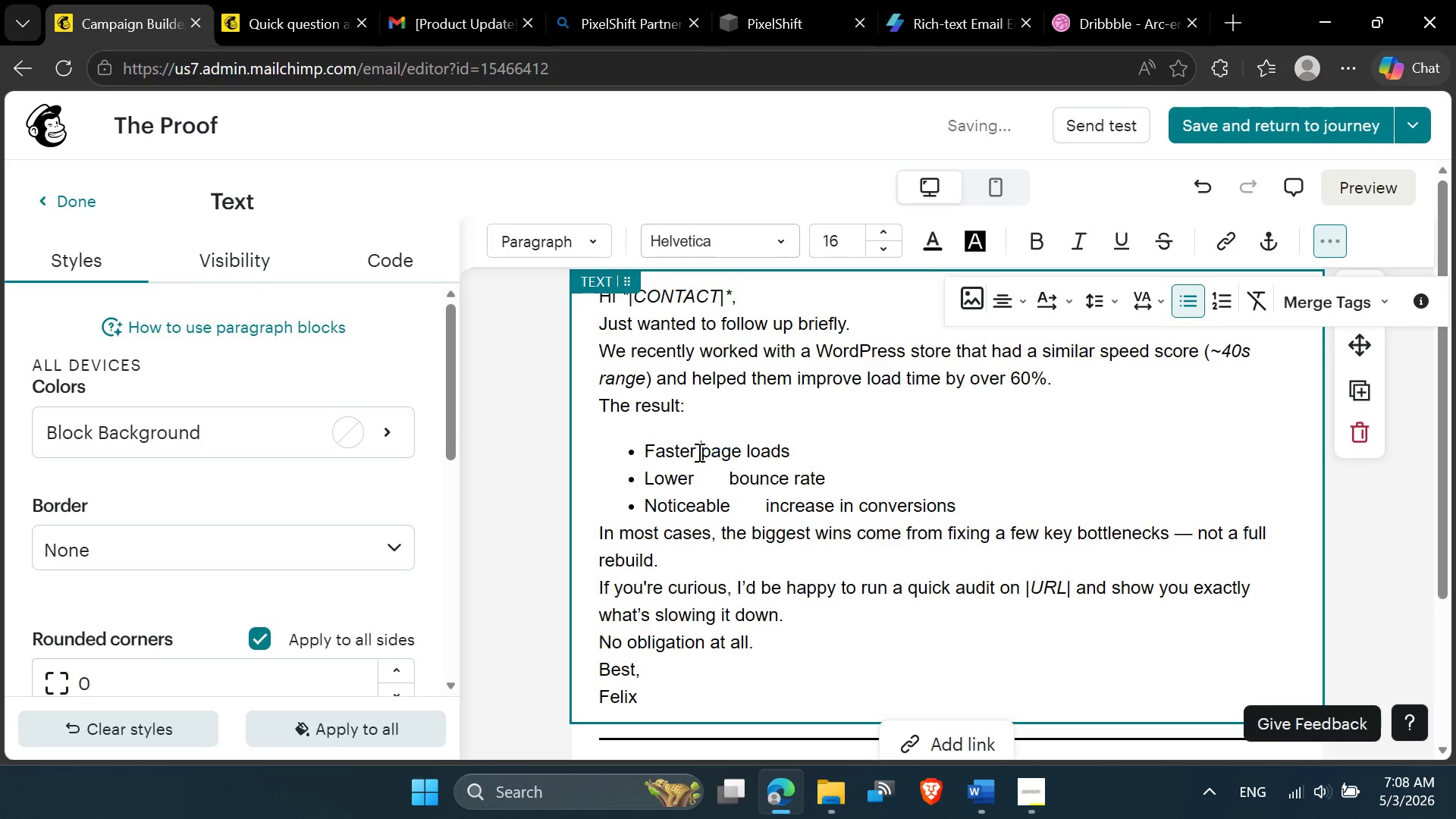 
key(Space)
 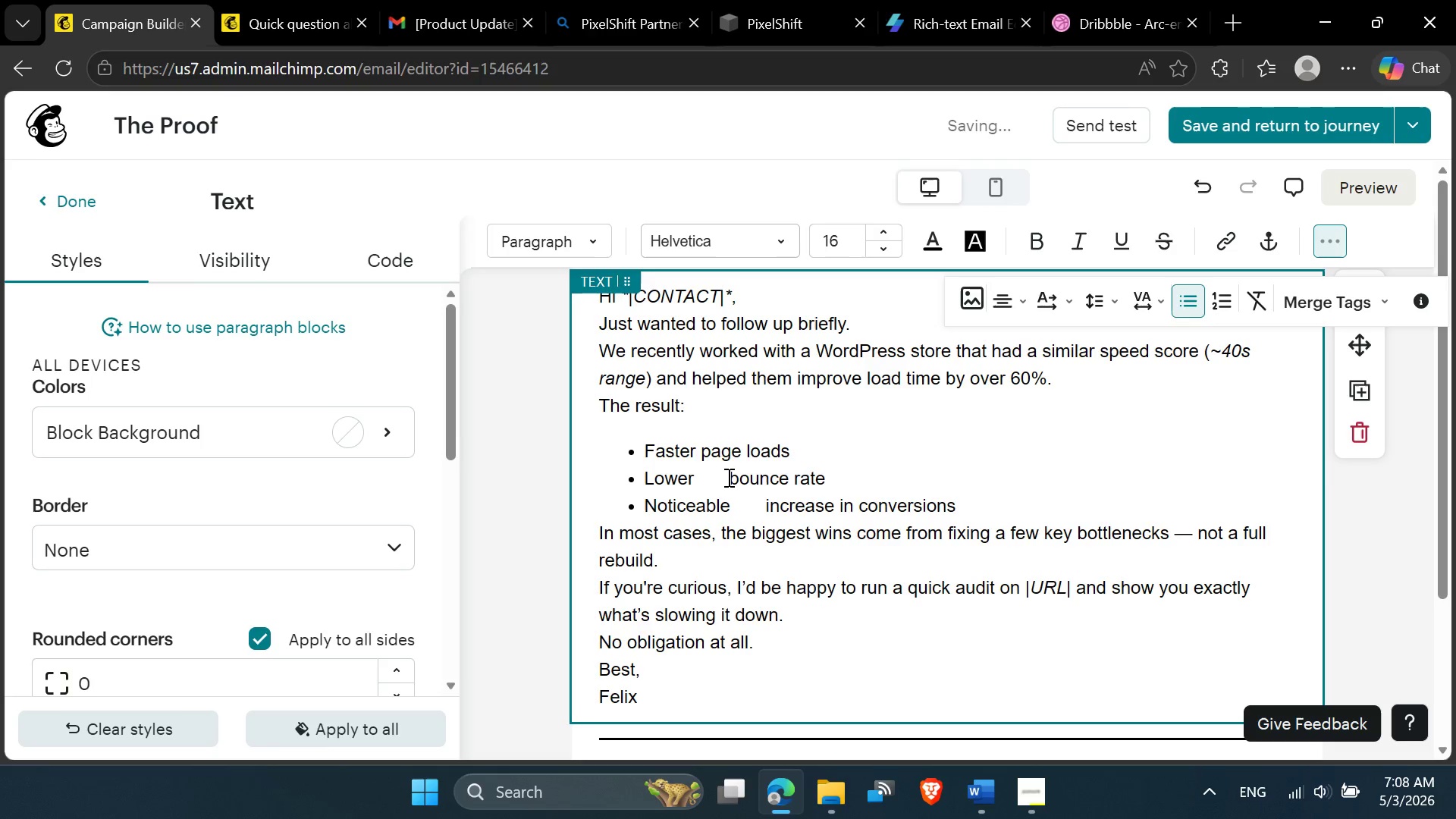 
left_click_drag(start_coordinate=[727, 476], to_coordinate=[695, 482])
 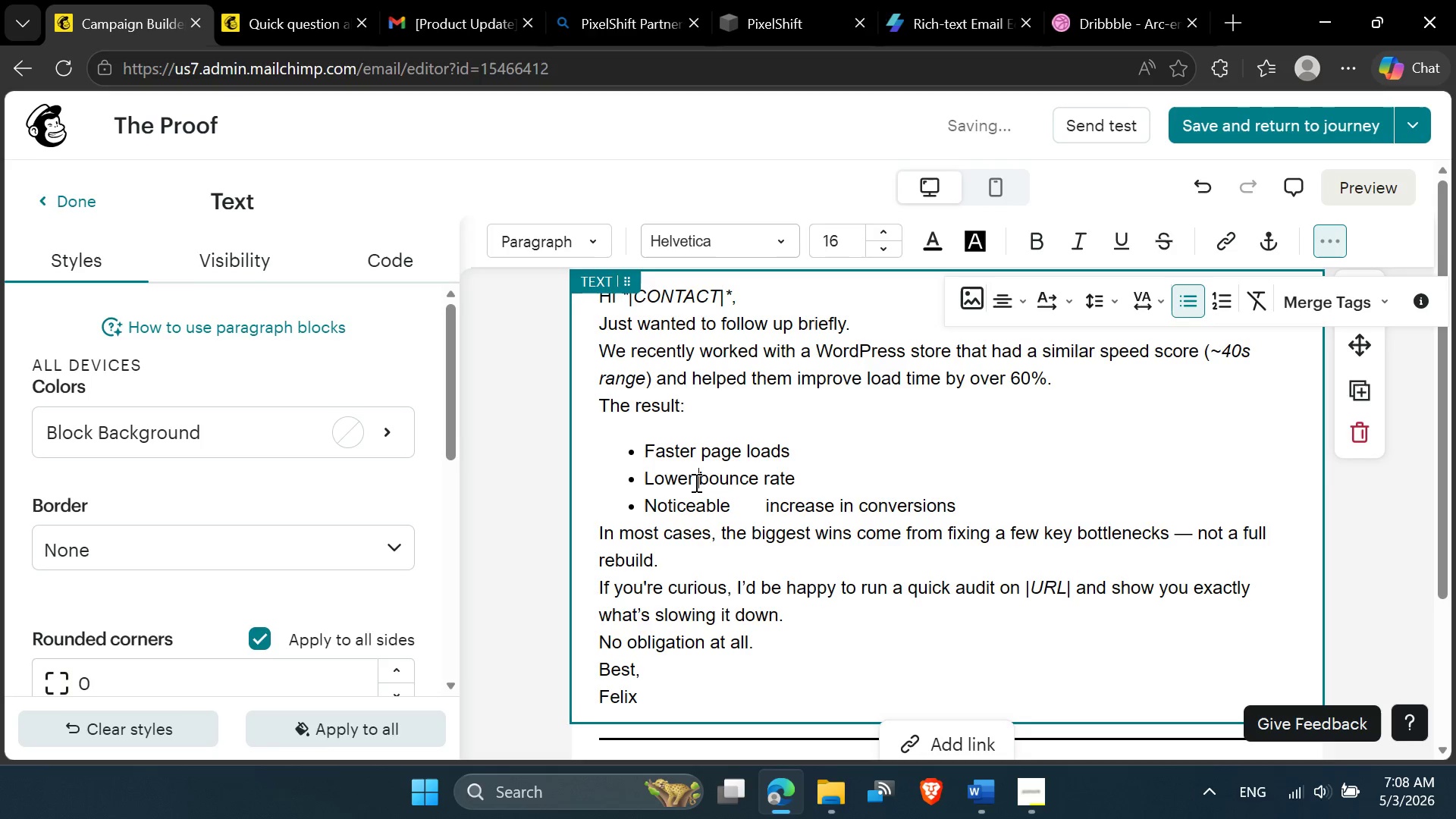 
key(Space)
 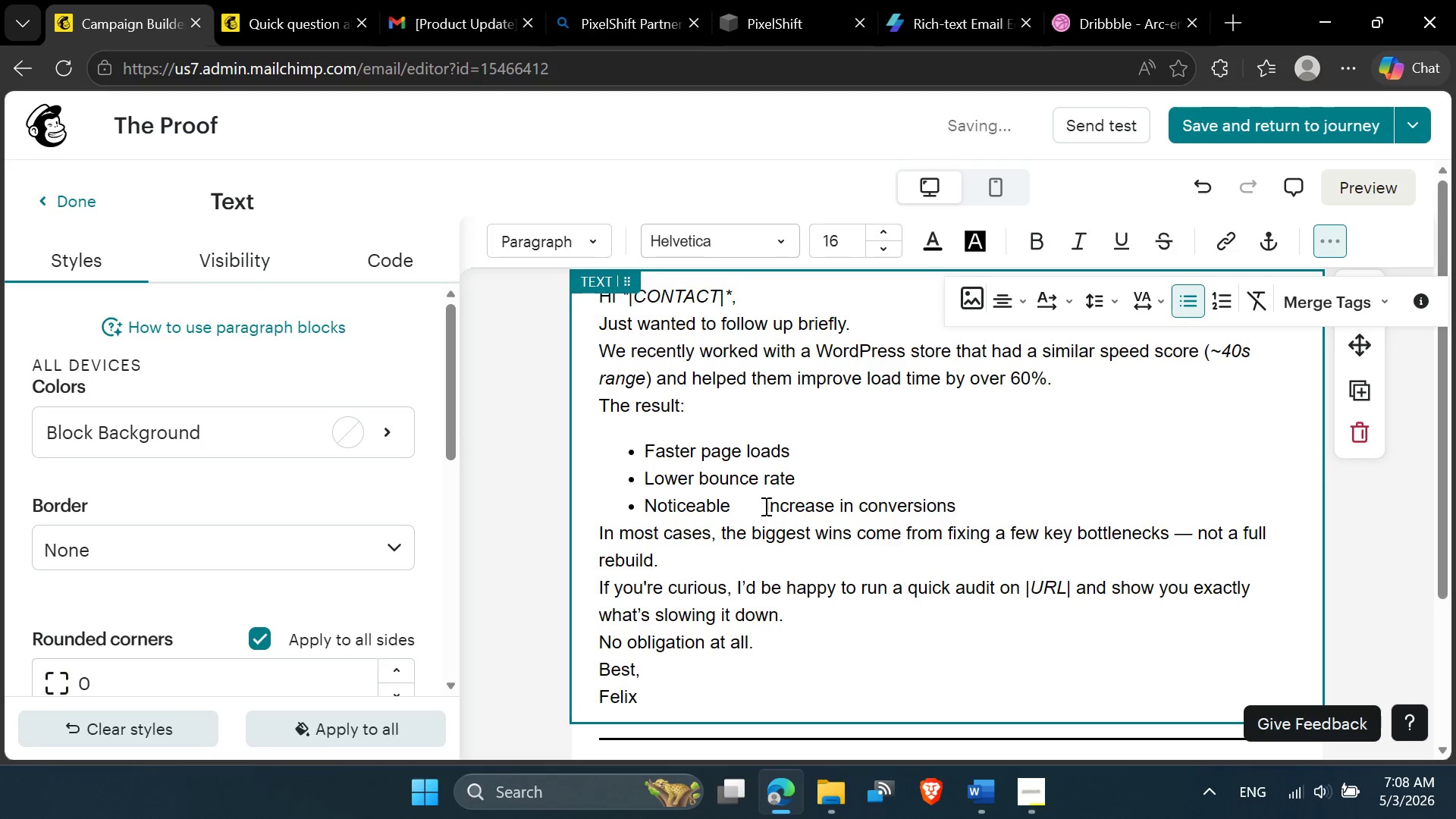 
left_click_drag(start_coordinate=[766, 506], to_coordinate=[728, 504])
 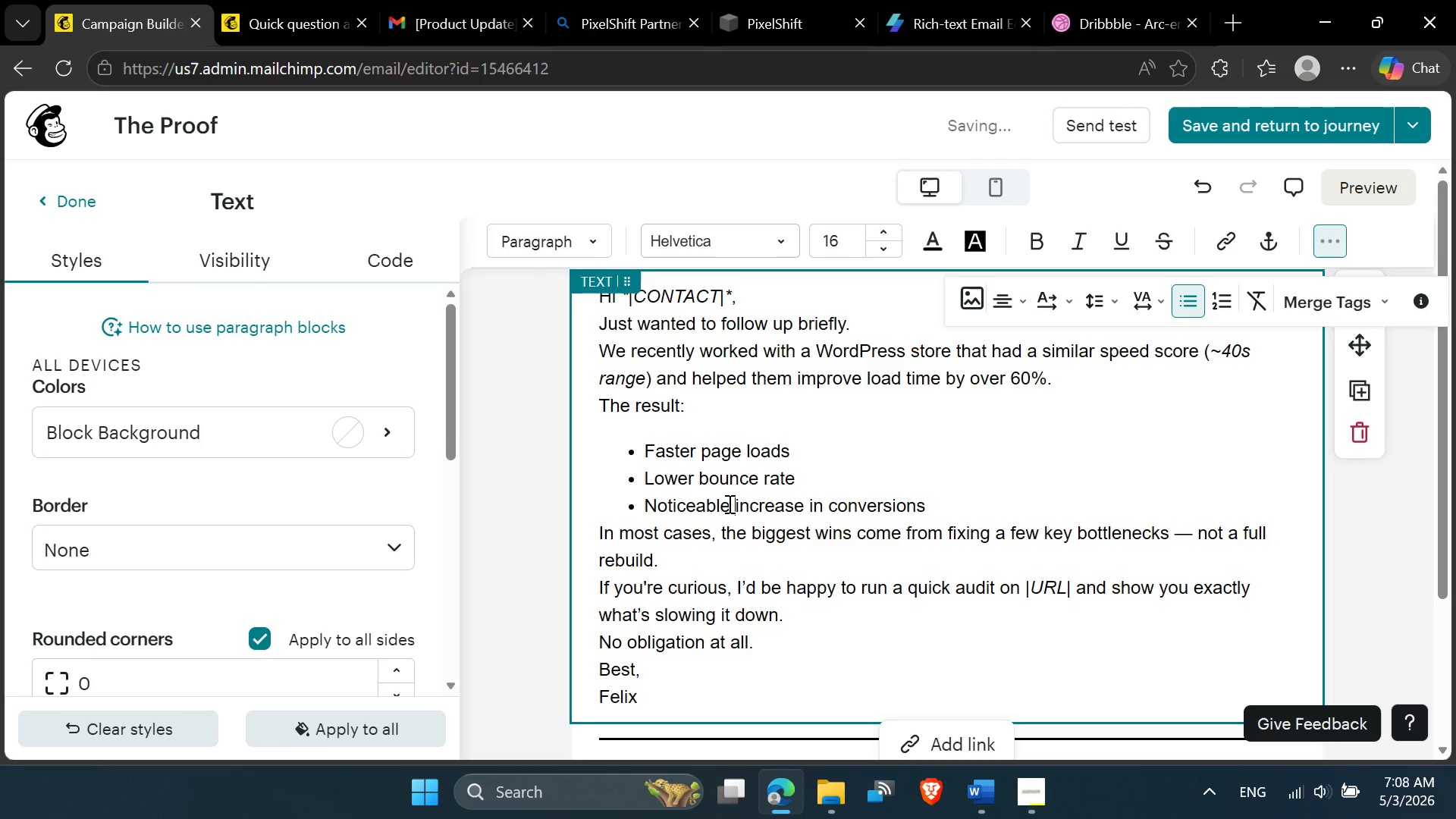 
key(Space)
 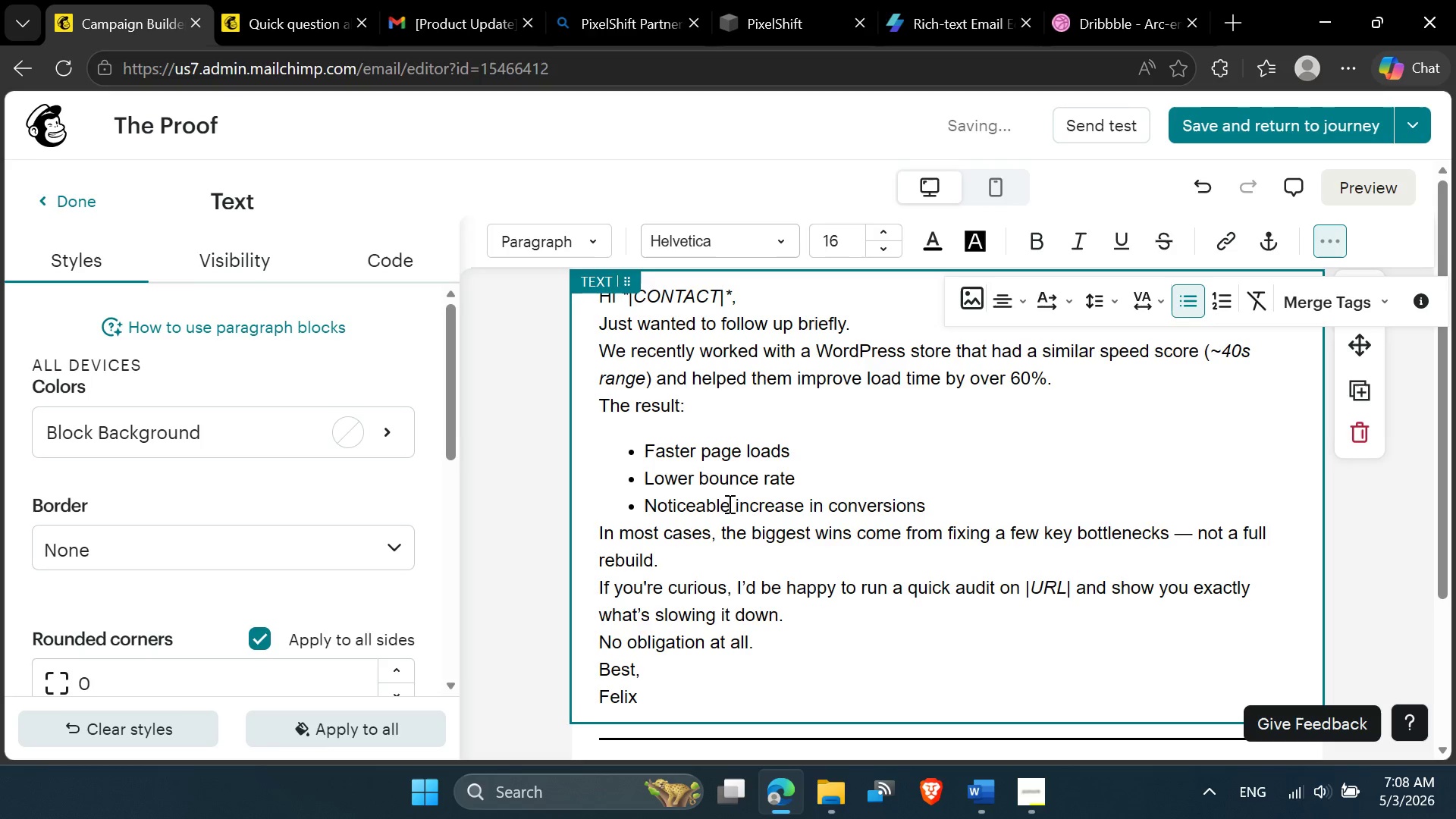 
scroll: coordinate [730, 528], scroll_direction: down, amount: 2.0
 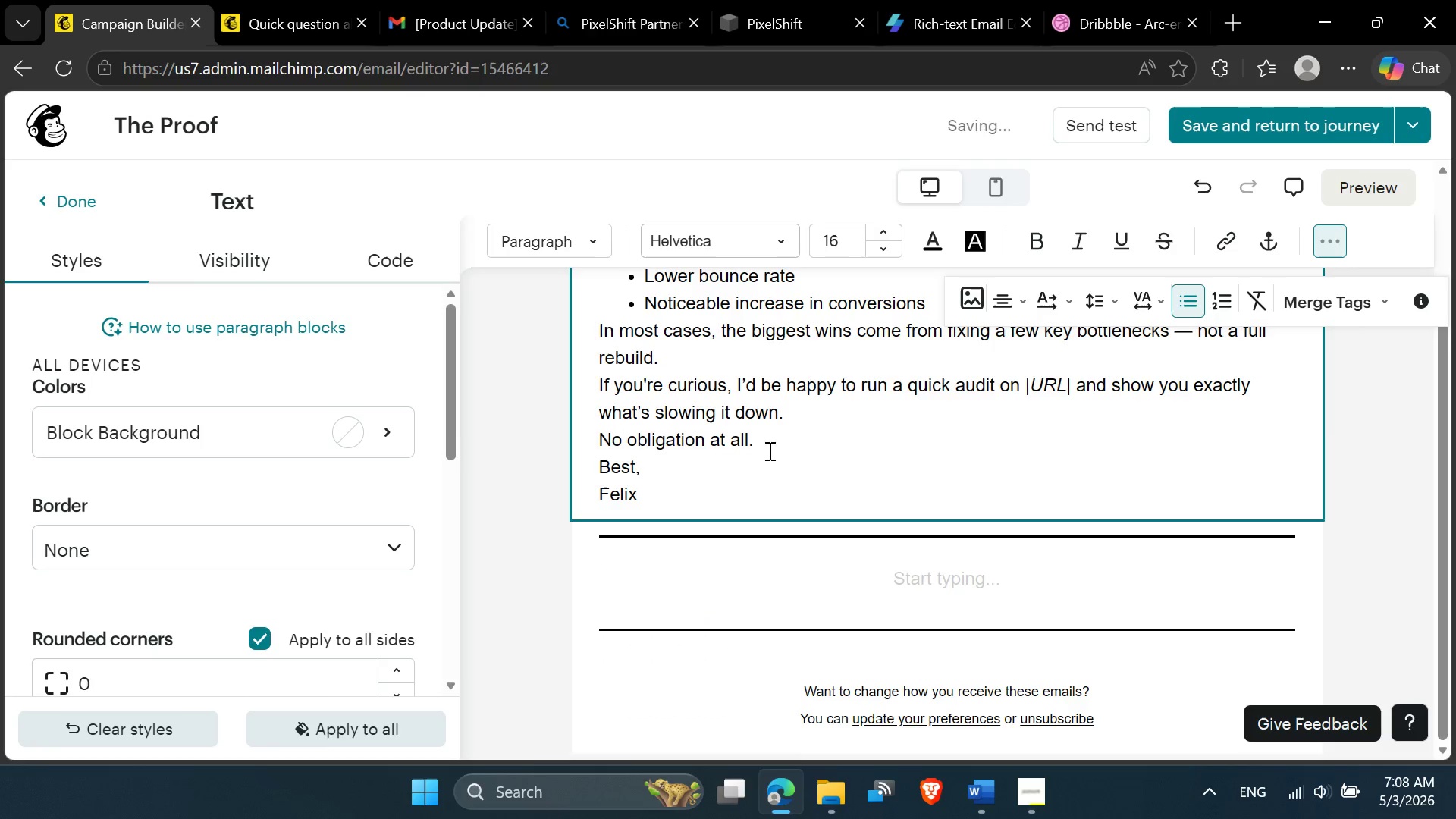 
left_click([778, 441])
 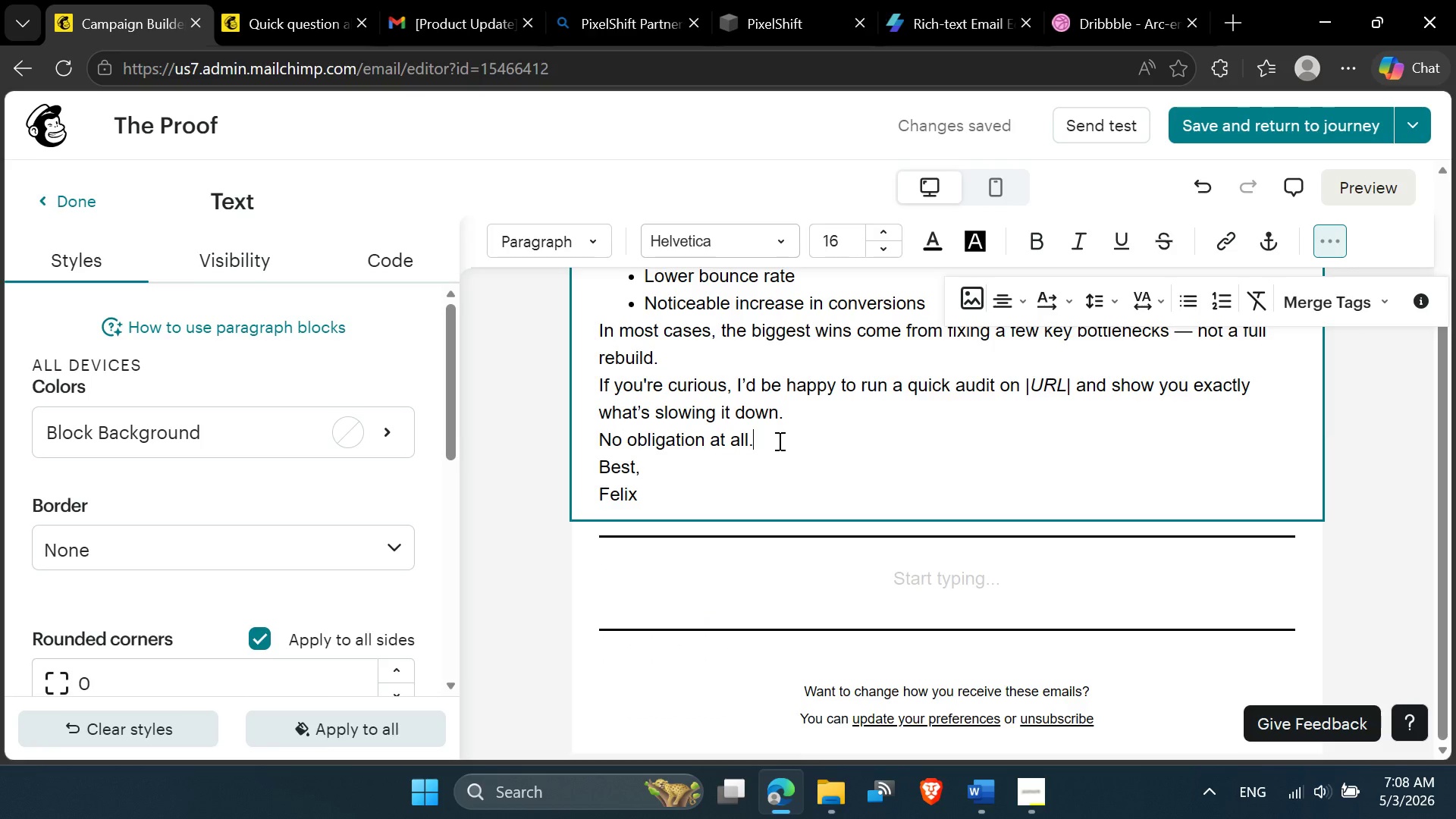 
key(Enter)
 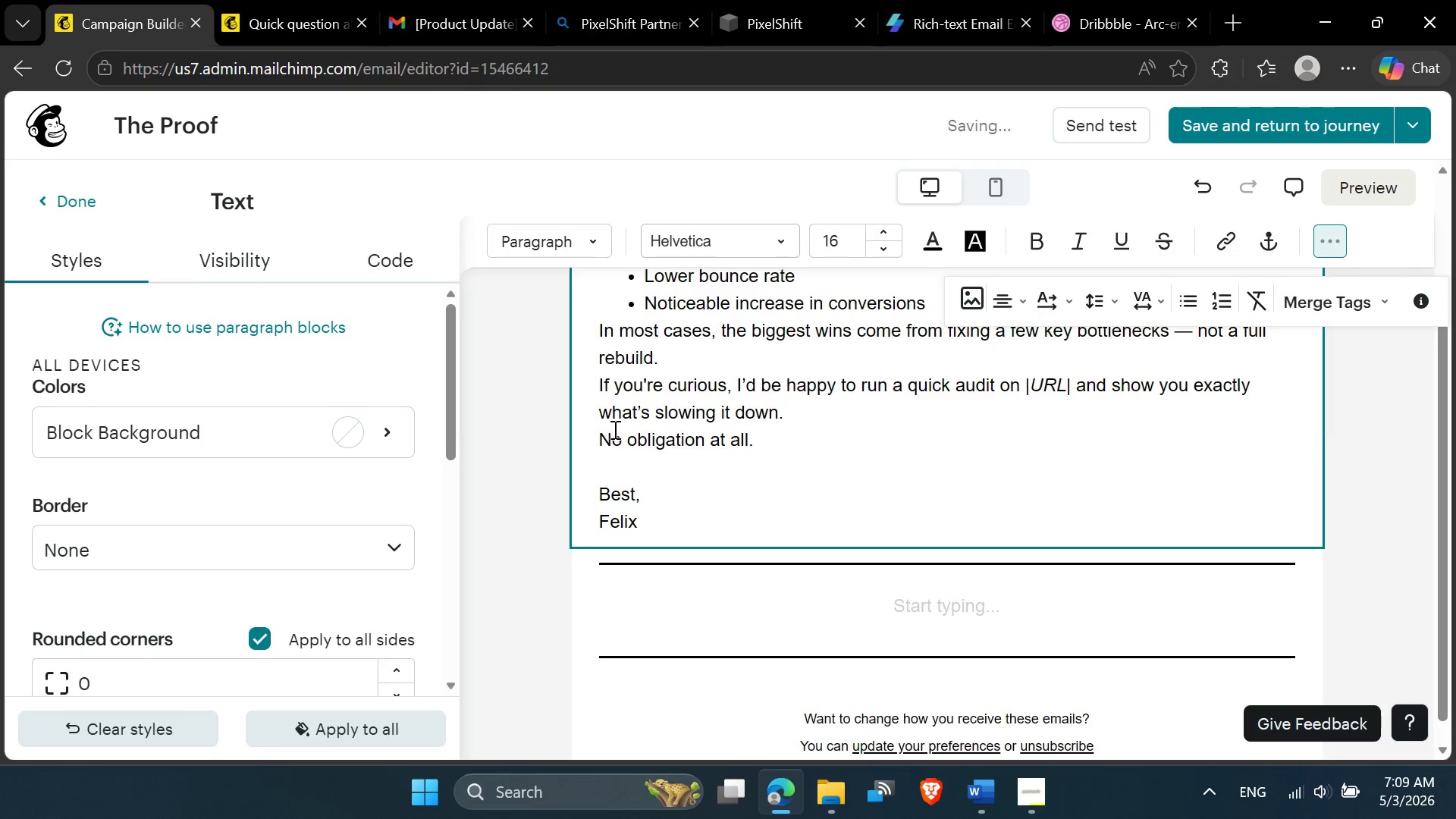 
left_click([603, 428])
 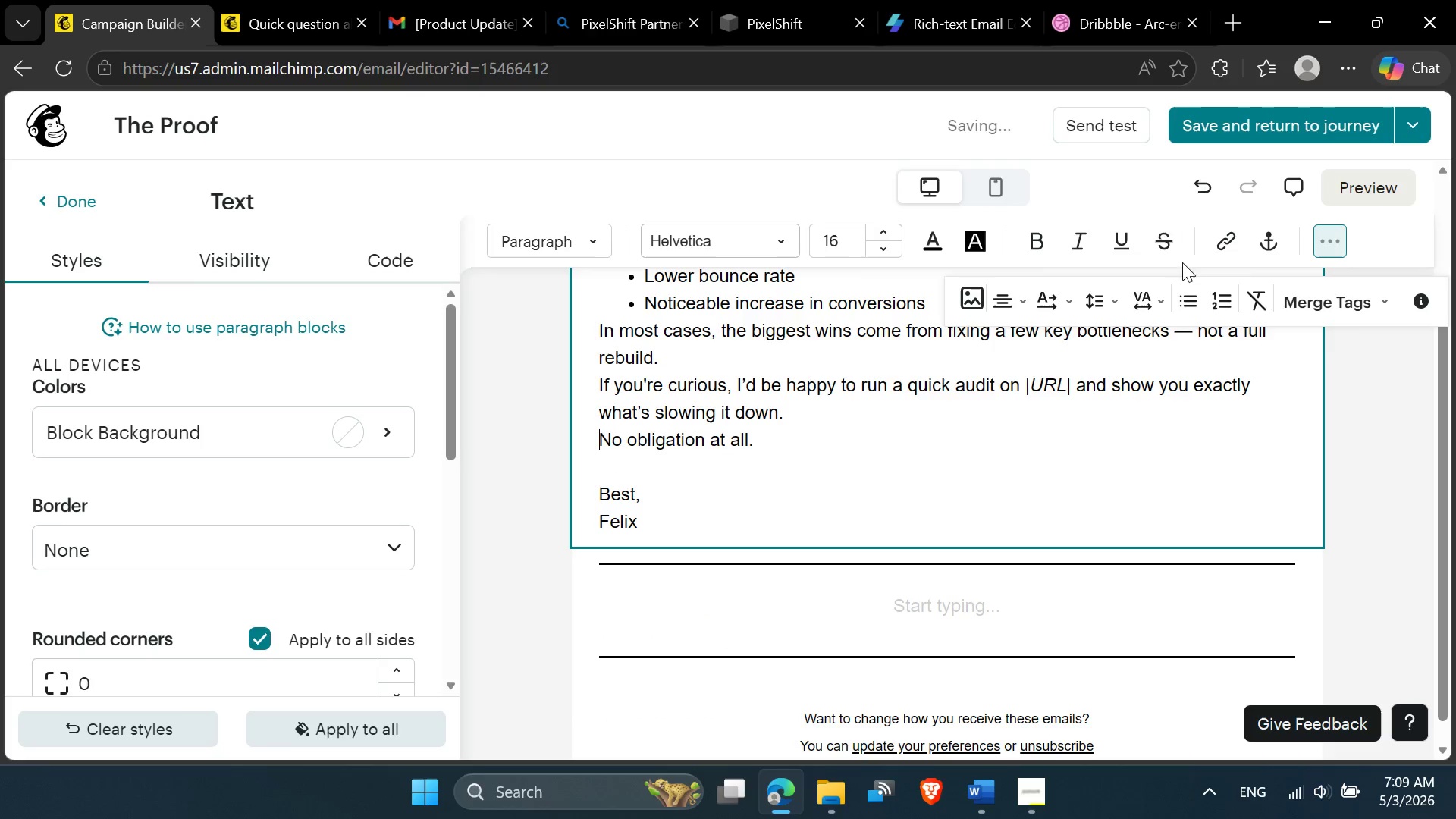 
left_click([1339, 247])
 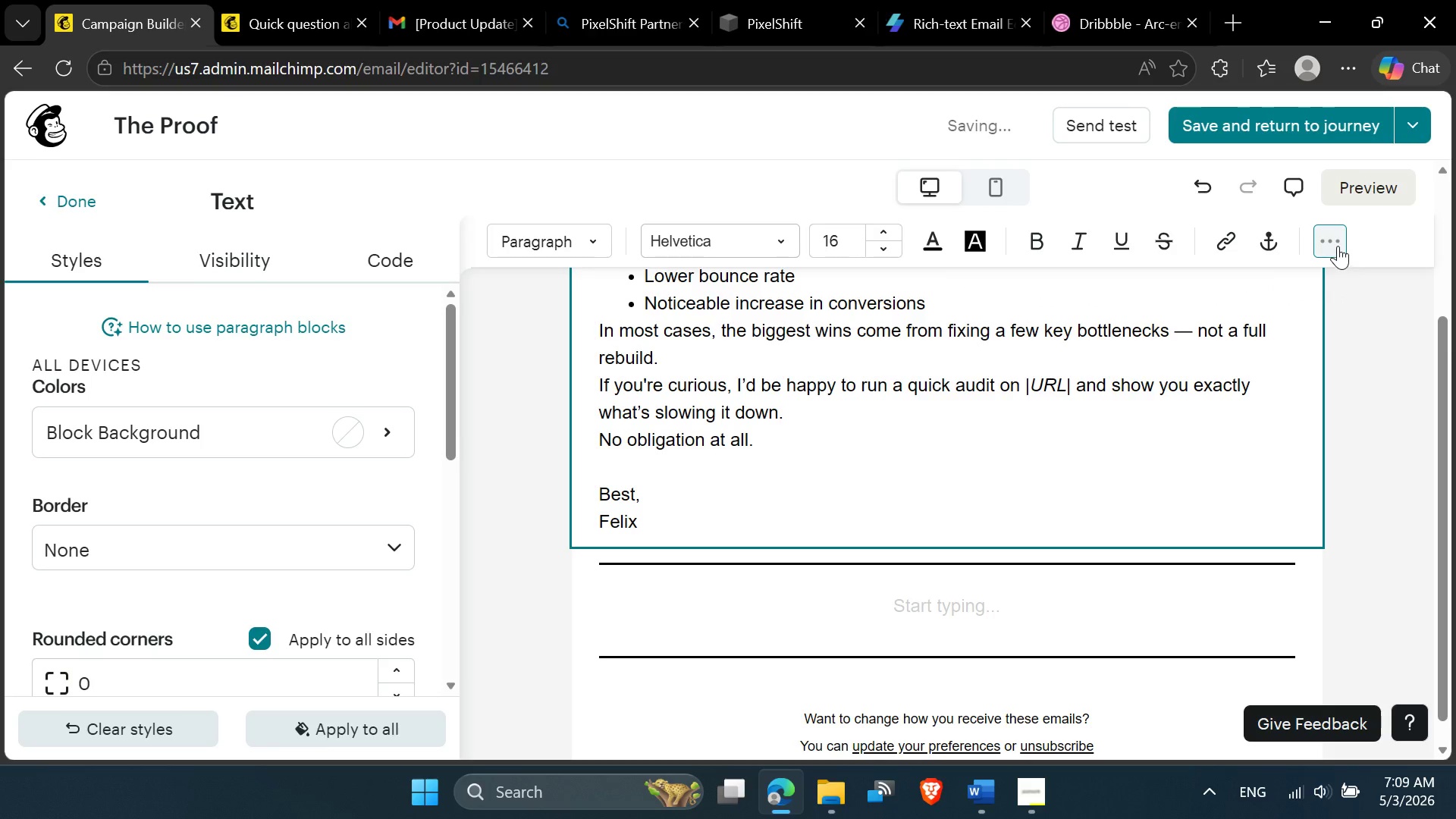 
left_click([1338, 246])
 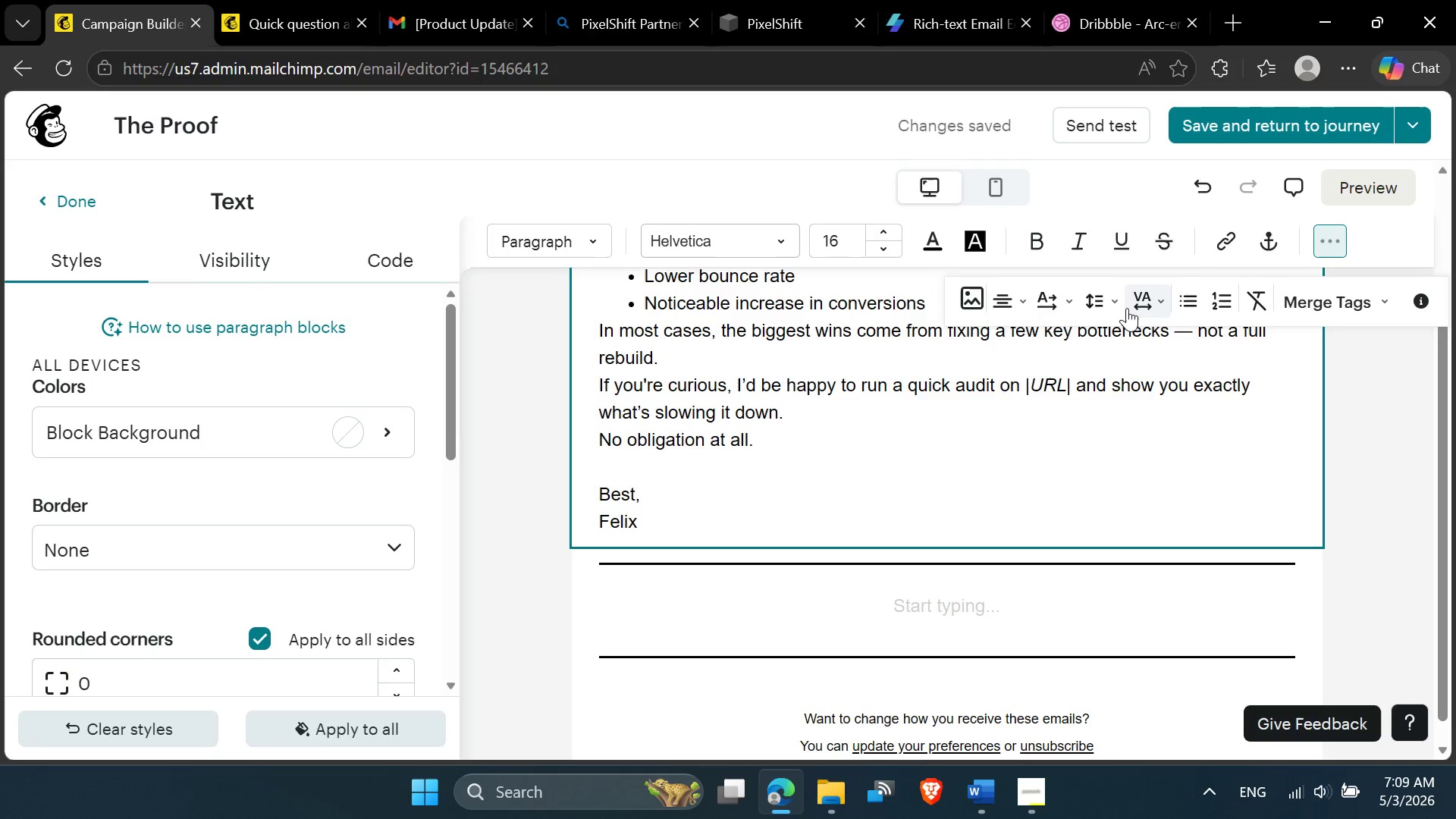 
left_click([1106, 308])
 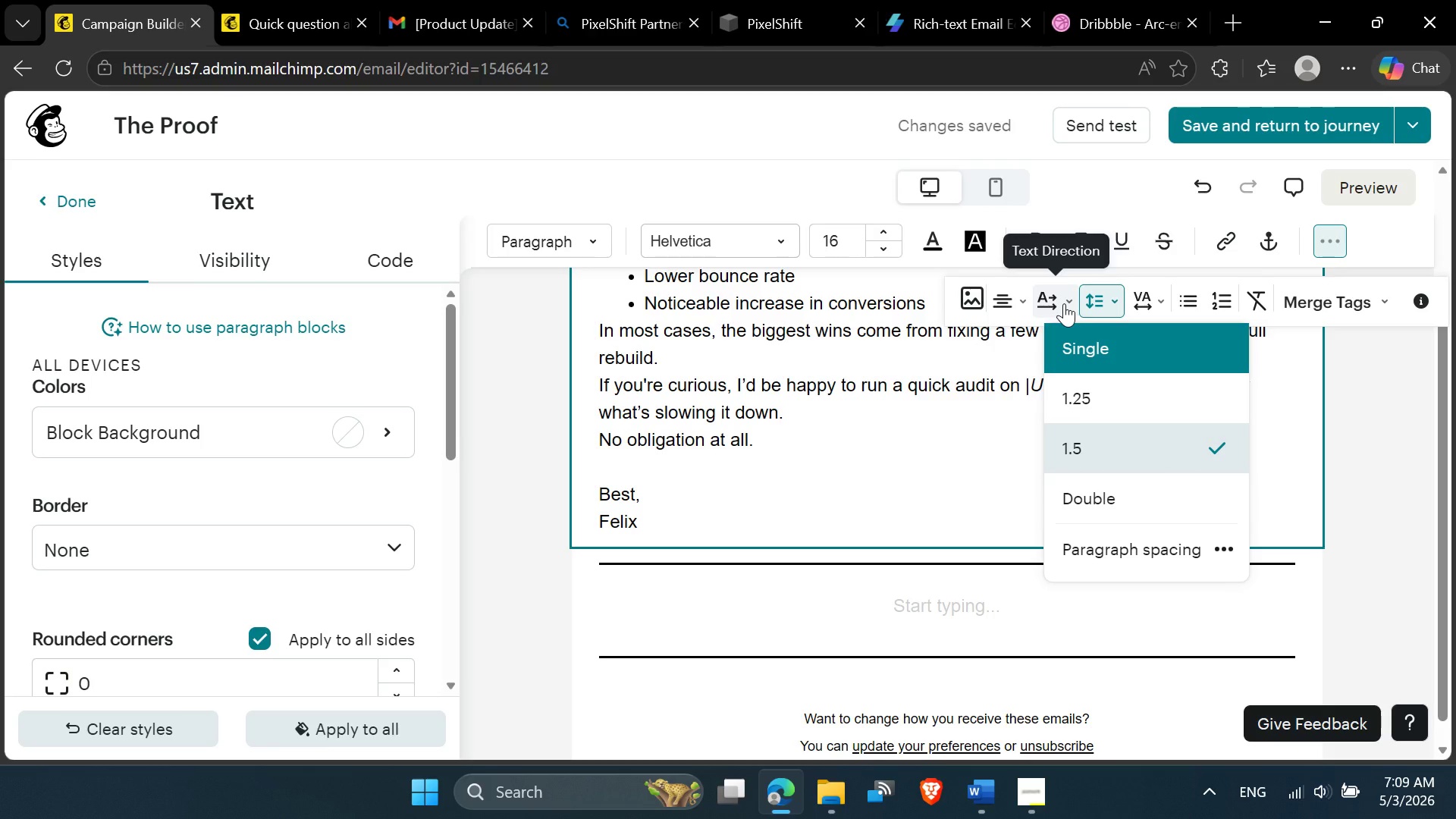 
left_click([1064, 305])
 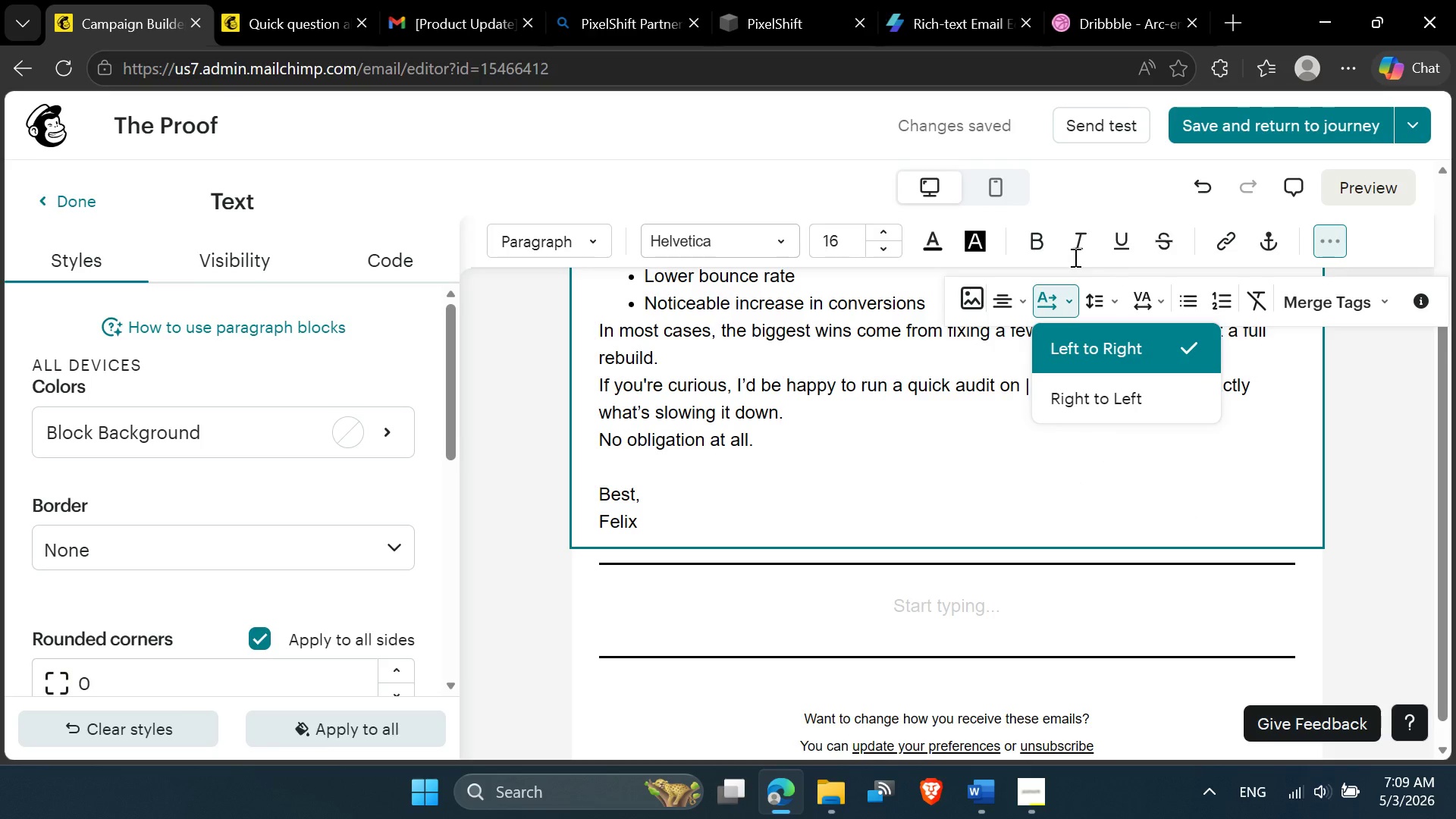 
left_click([1068, 266])
 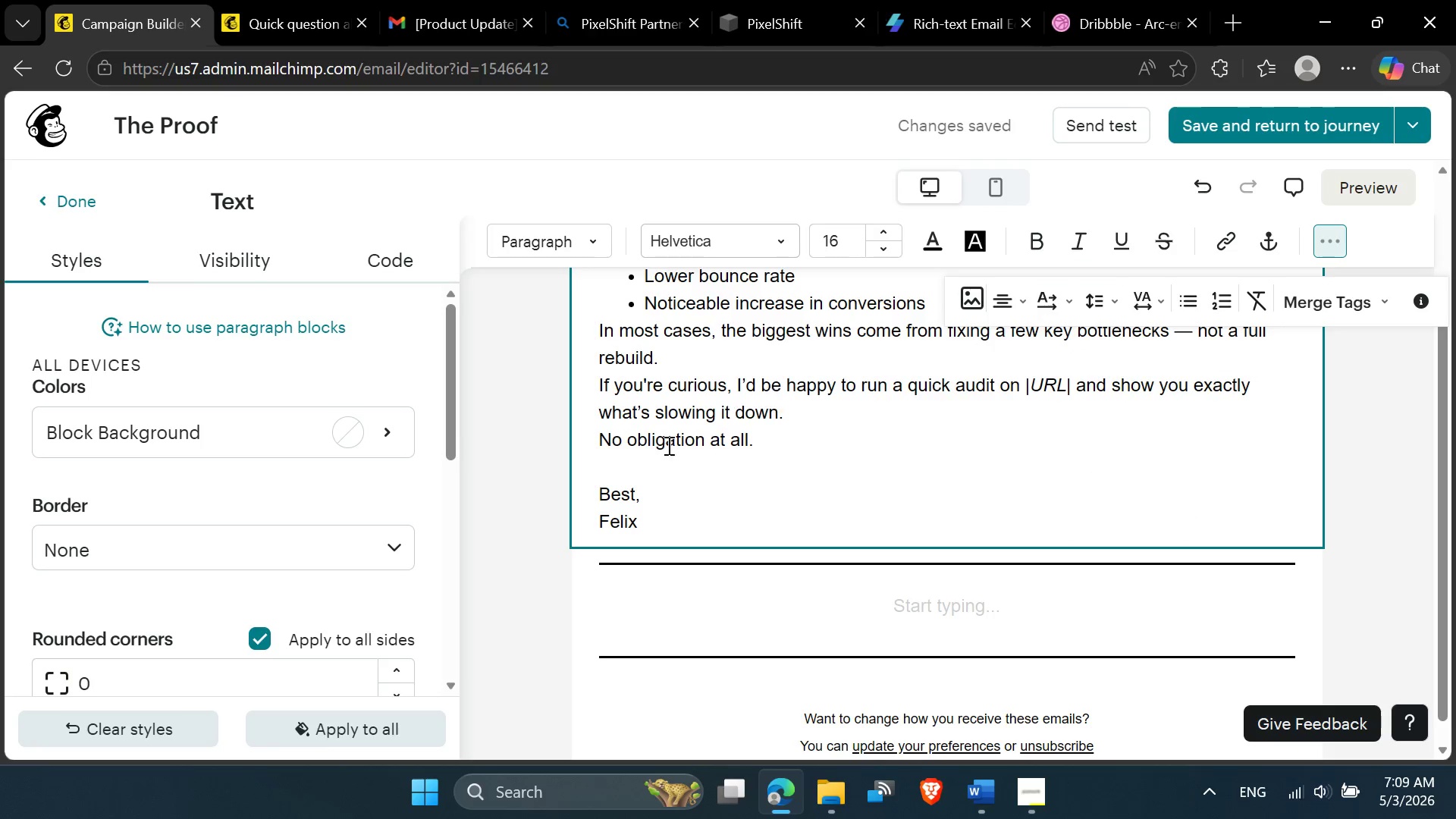 
left_click([665, 449])
 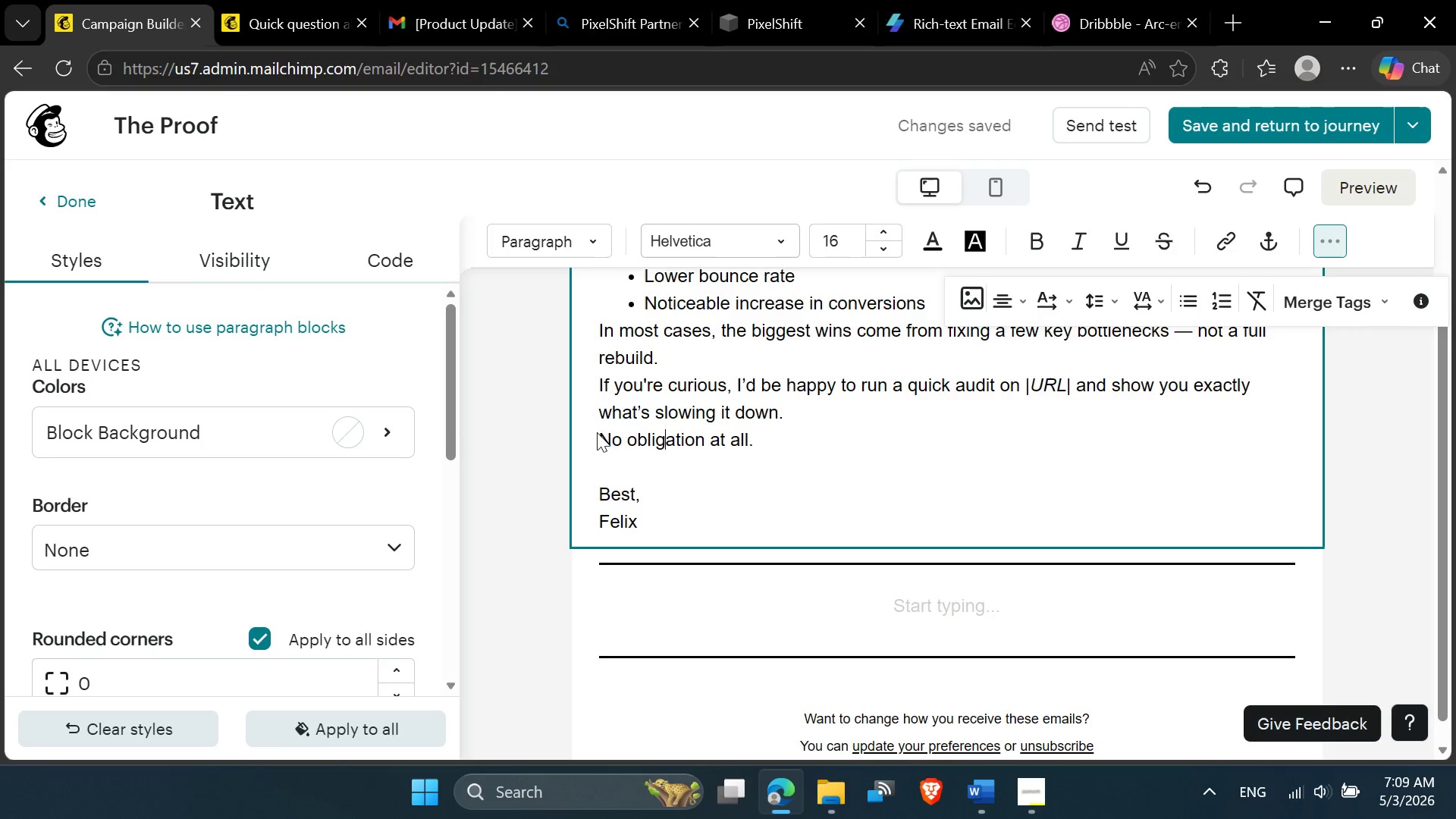 
left_click([601, 432])
 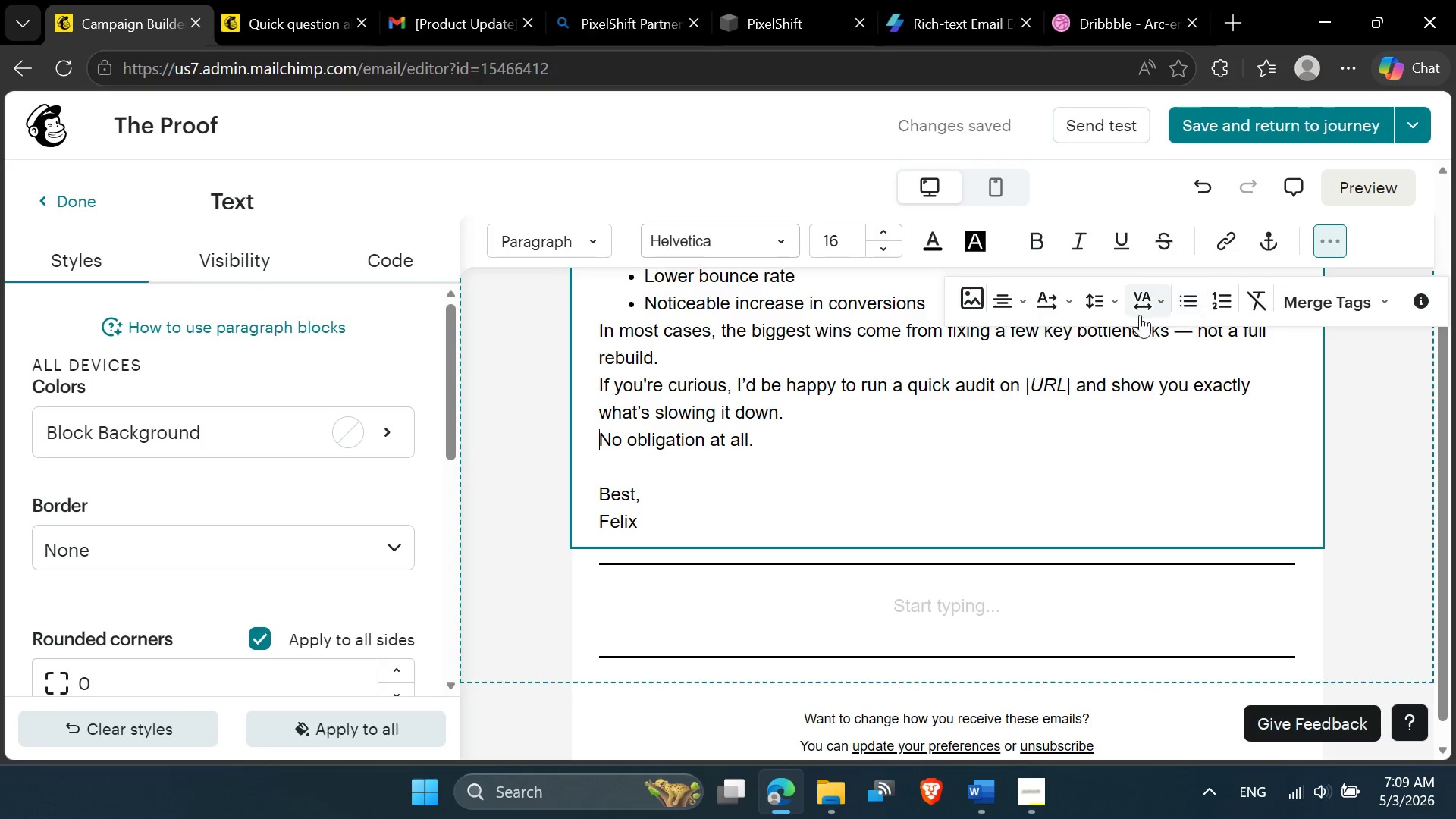 
left_click([1122, 315])
 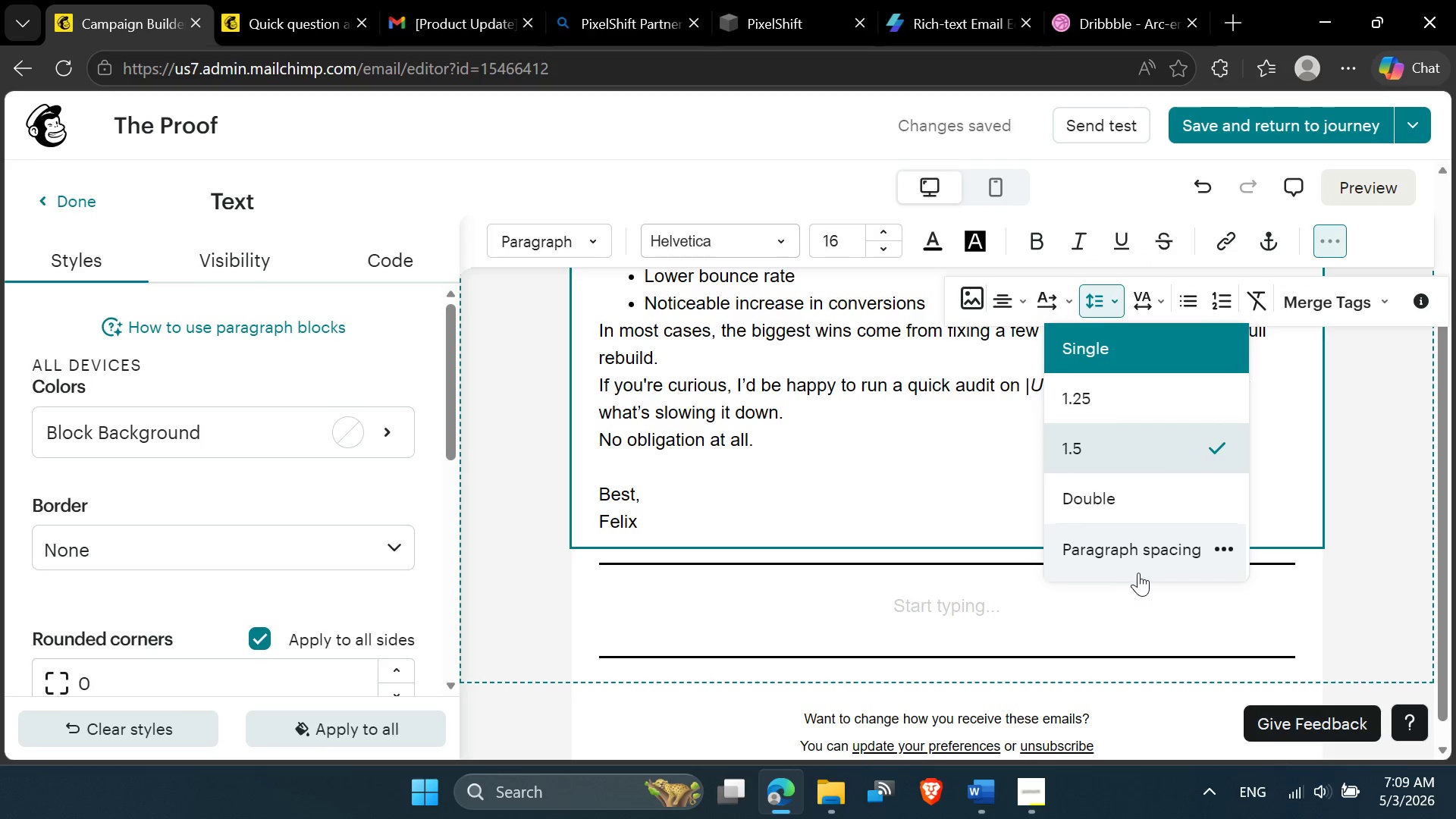 
left_click([1144, 556])
 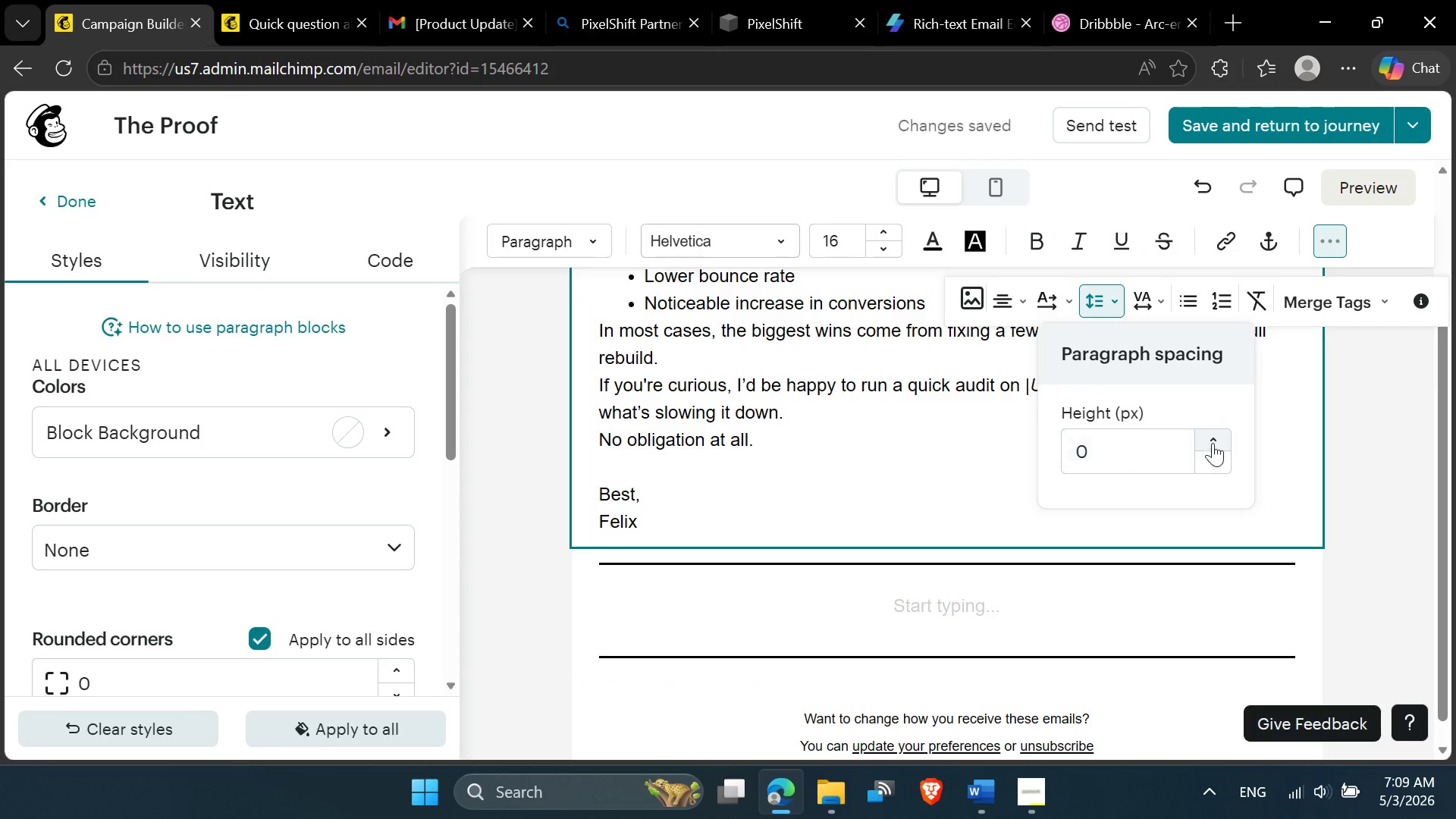 
double_click([1219, 440])
 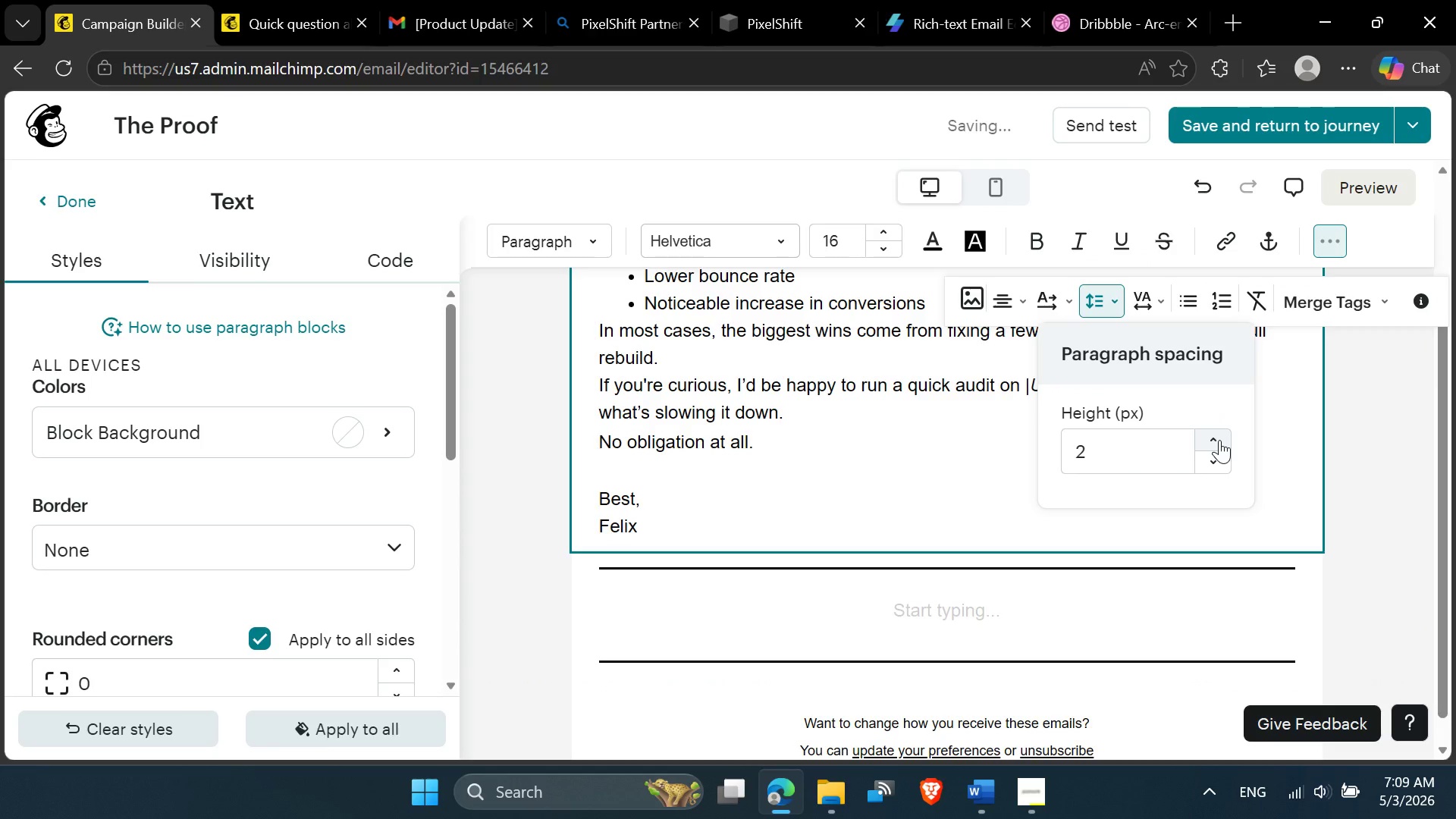 
double_click([1219, 440])
 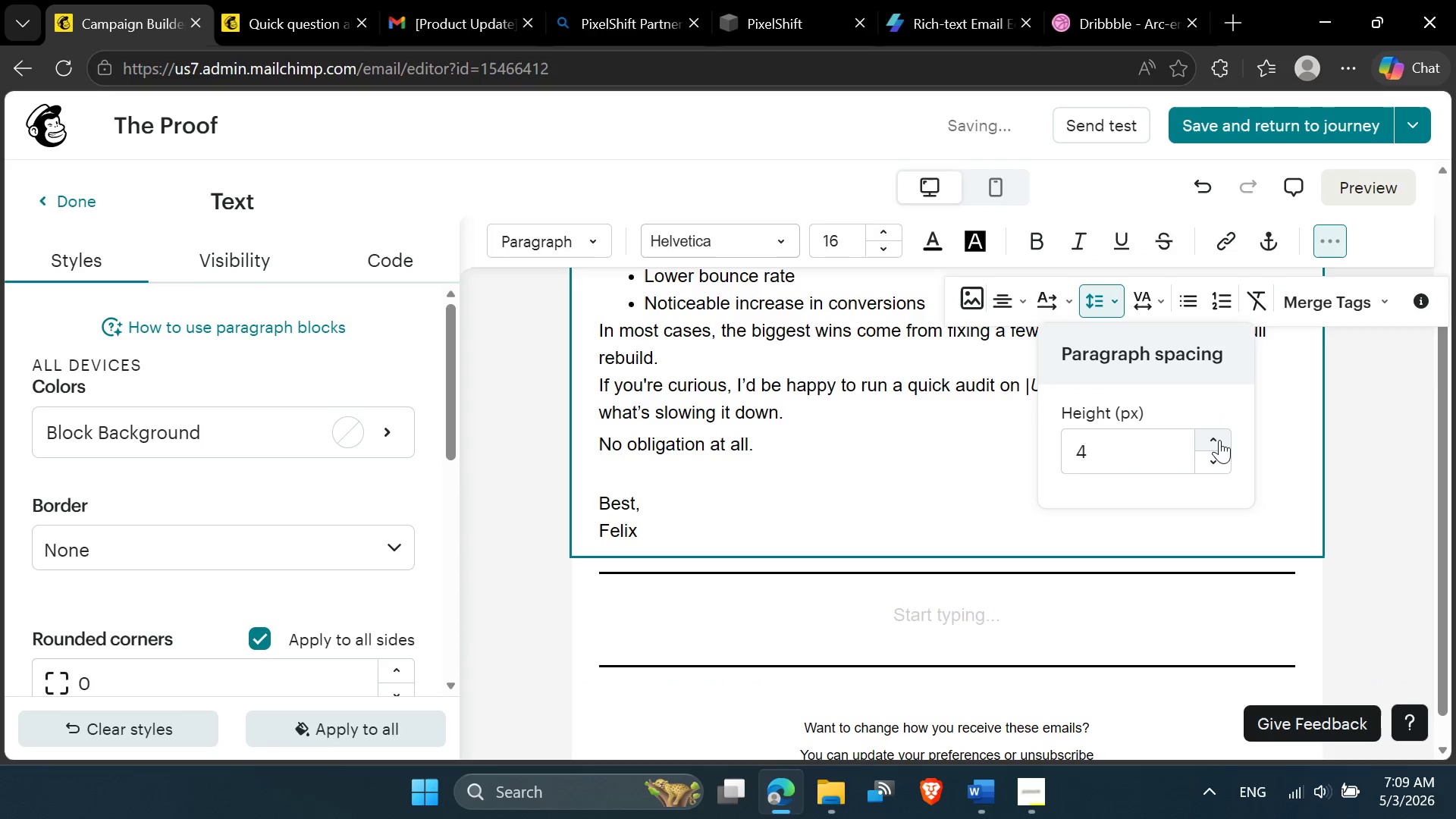 
left_click([1219, 440])
 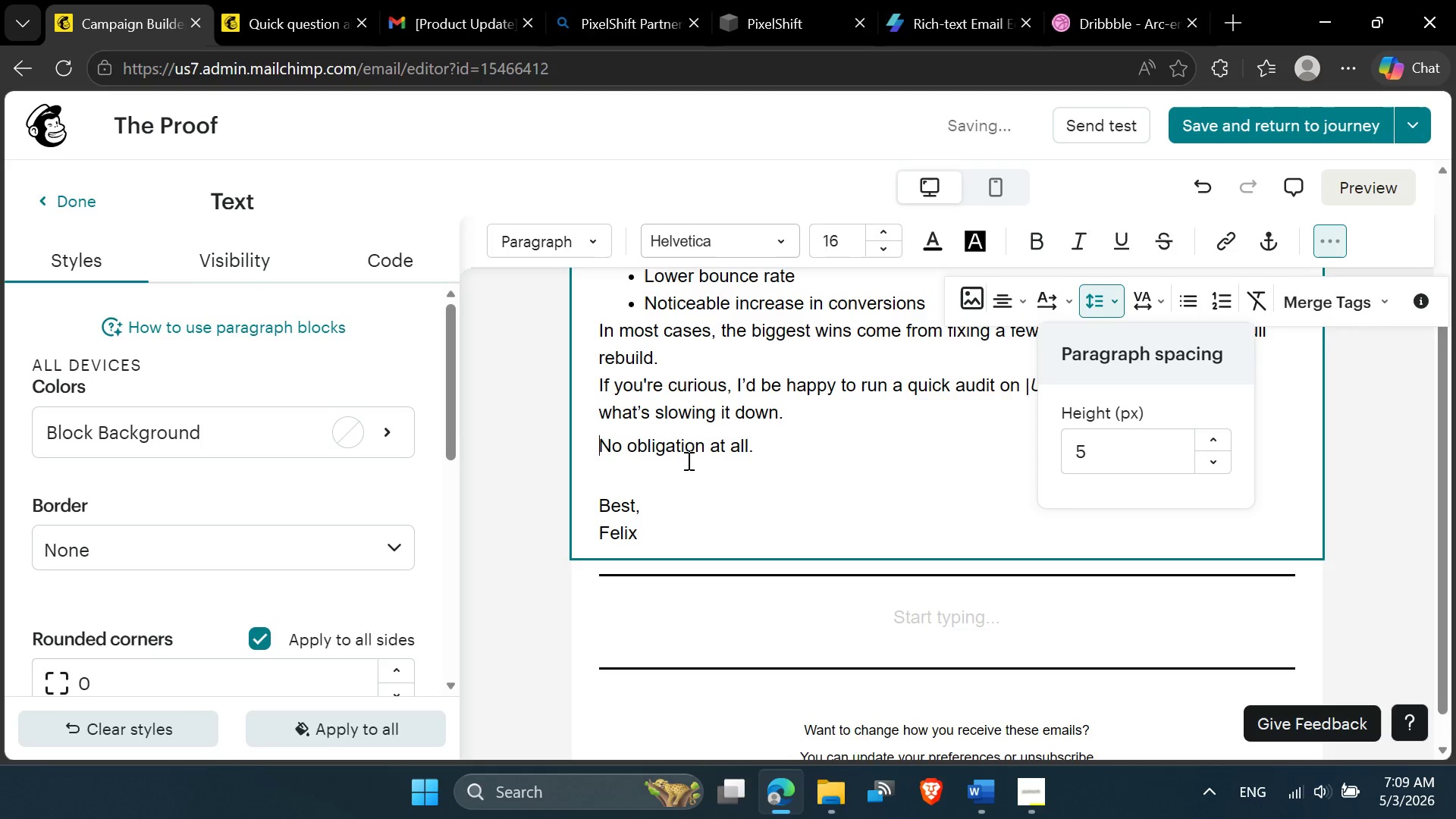 
left_click([673, 432])
 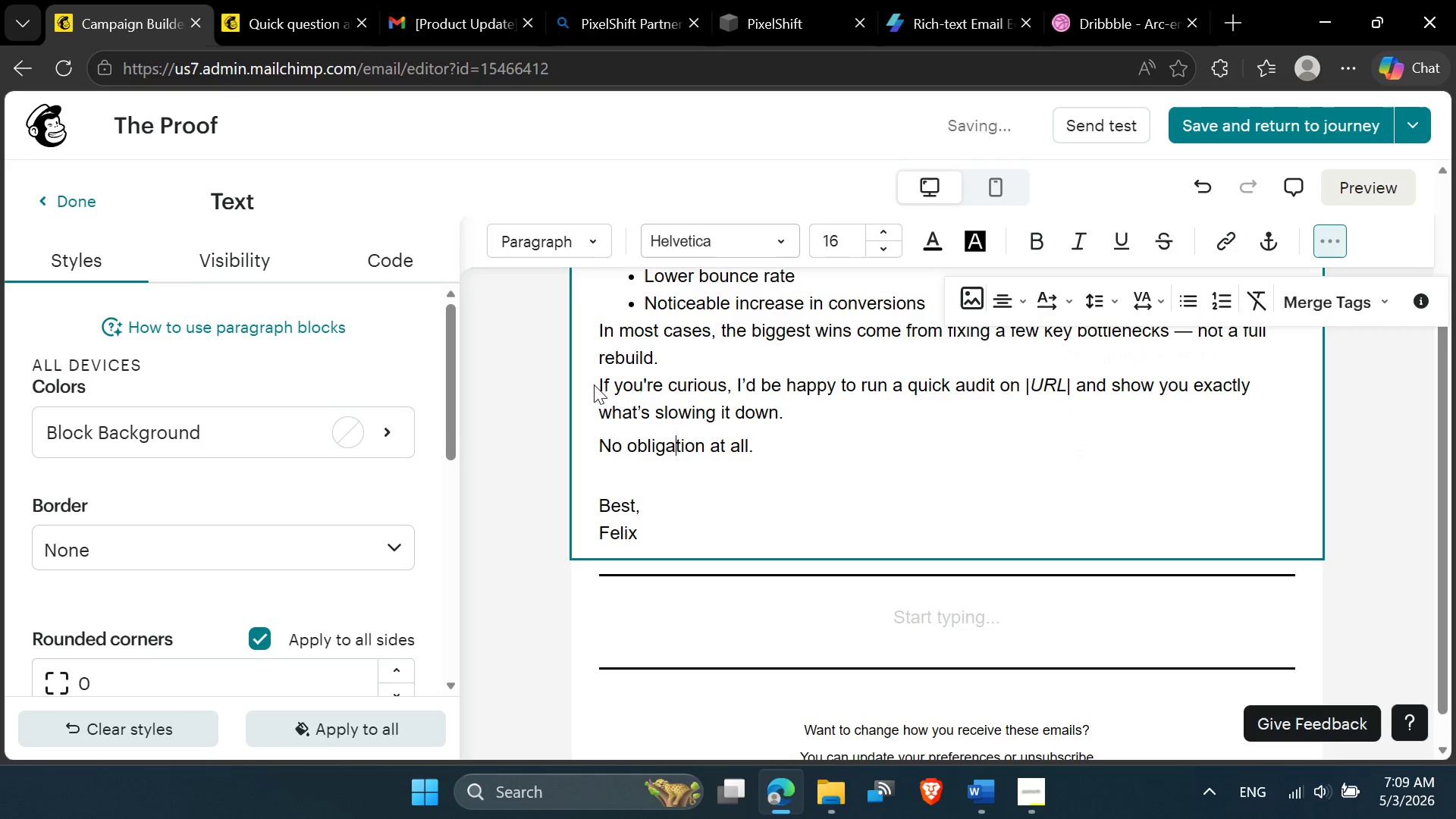 
left_click([594, 384])
 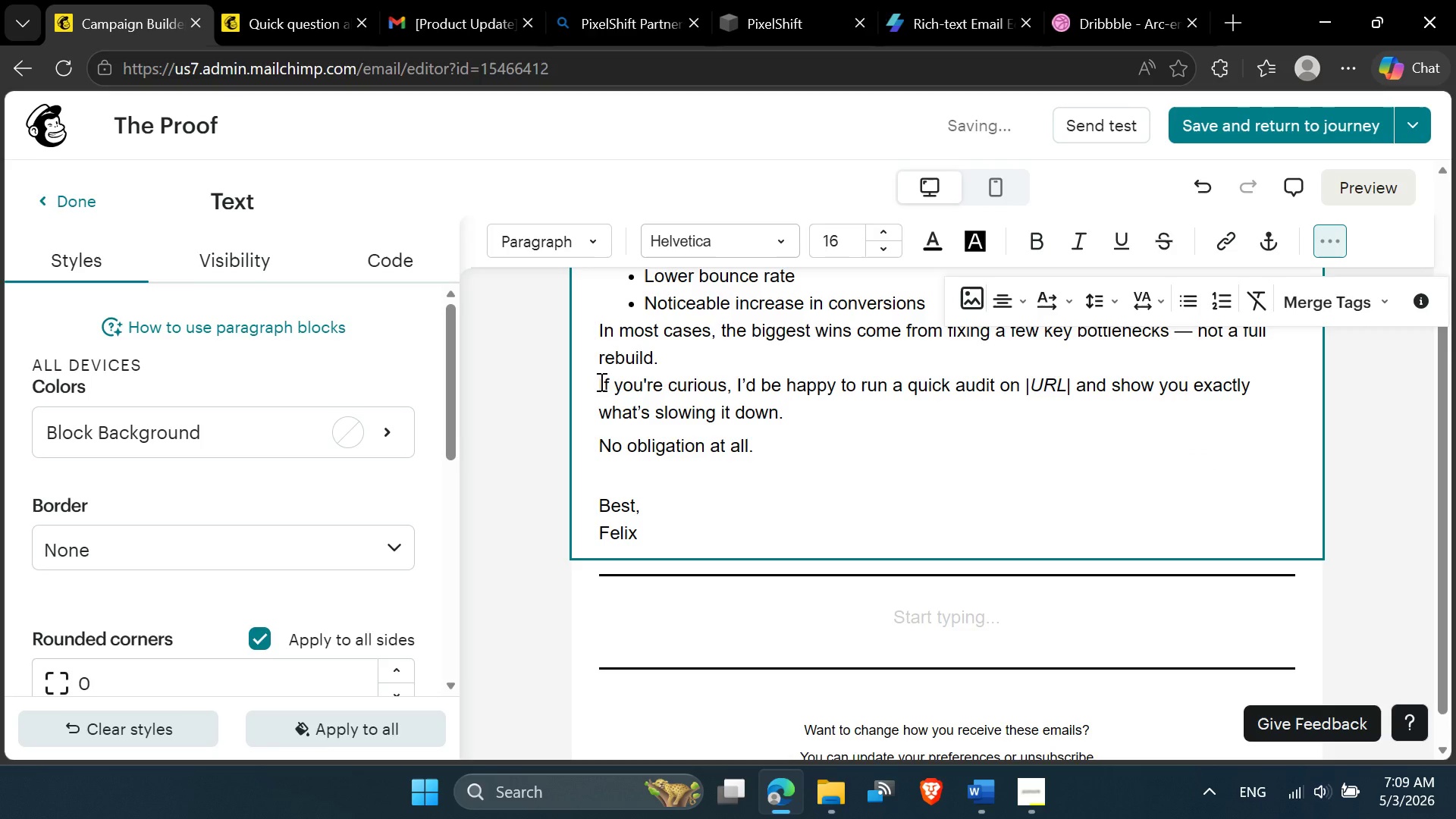 
left_click([600, 381])
 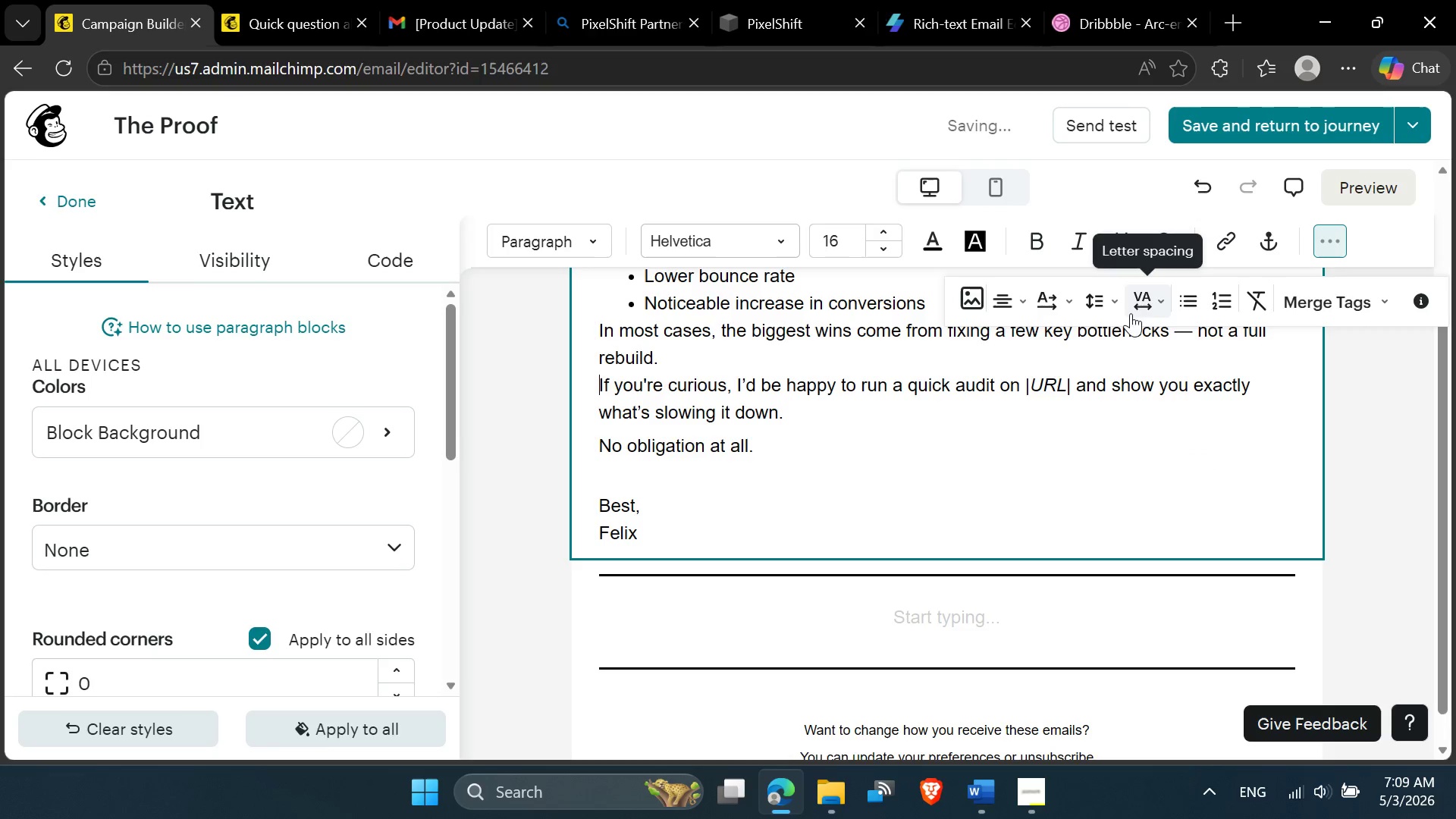 
left_click([1119, 310])
 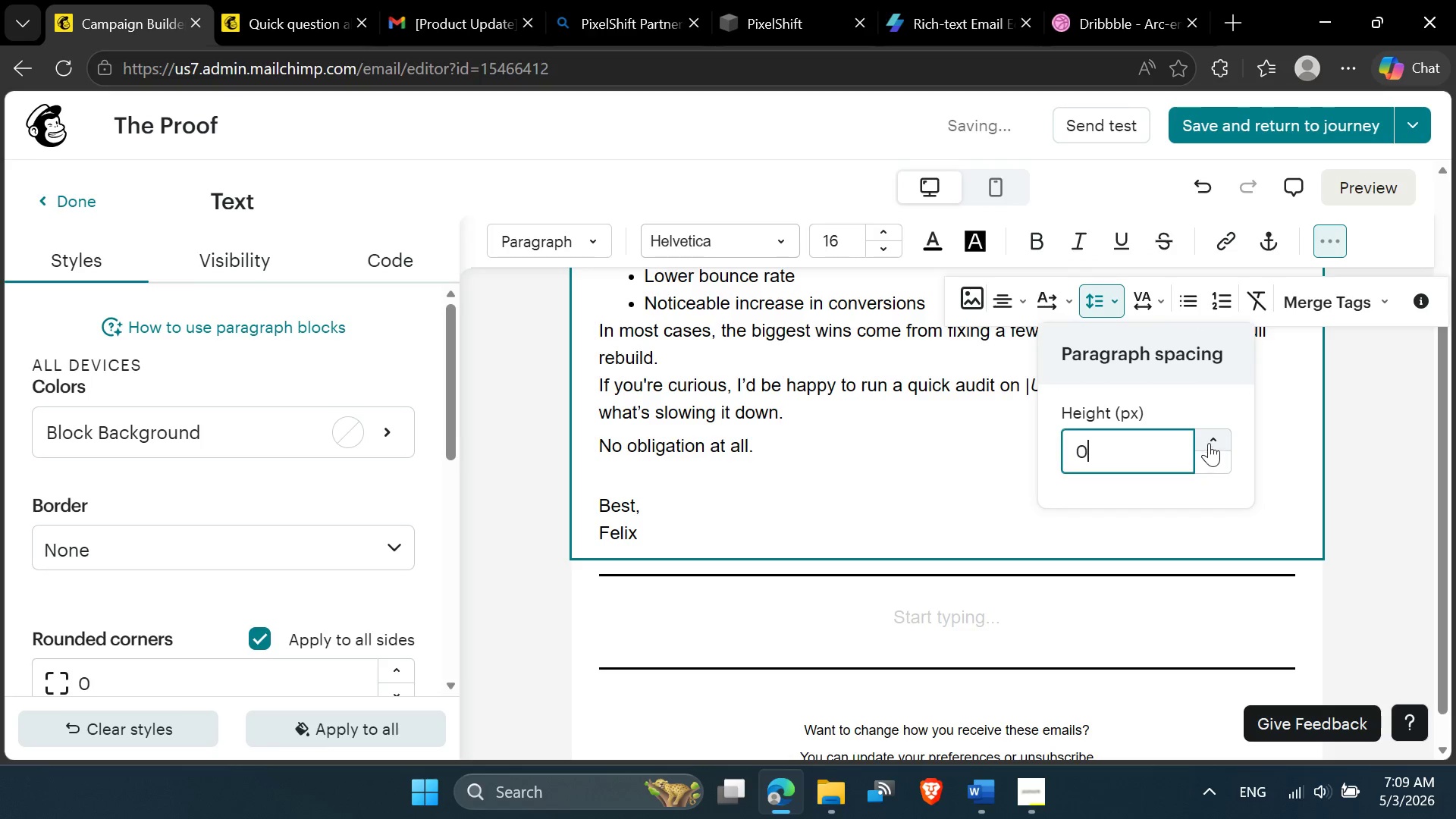 
double_click([1213, 441])
 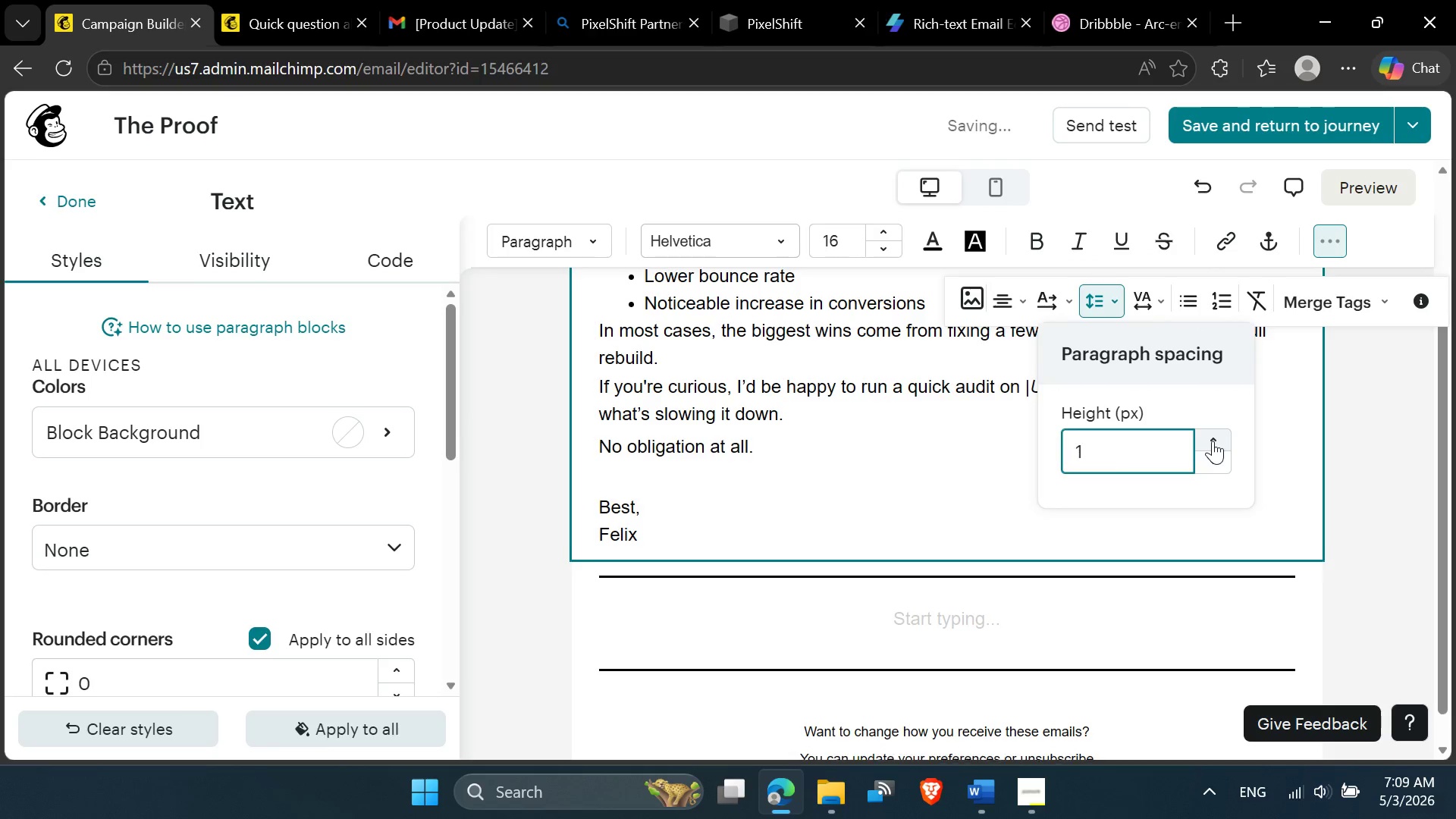 
triple_click([1213, 441])
 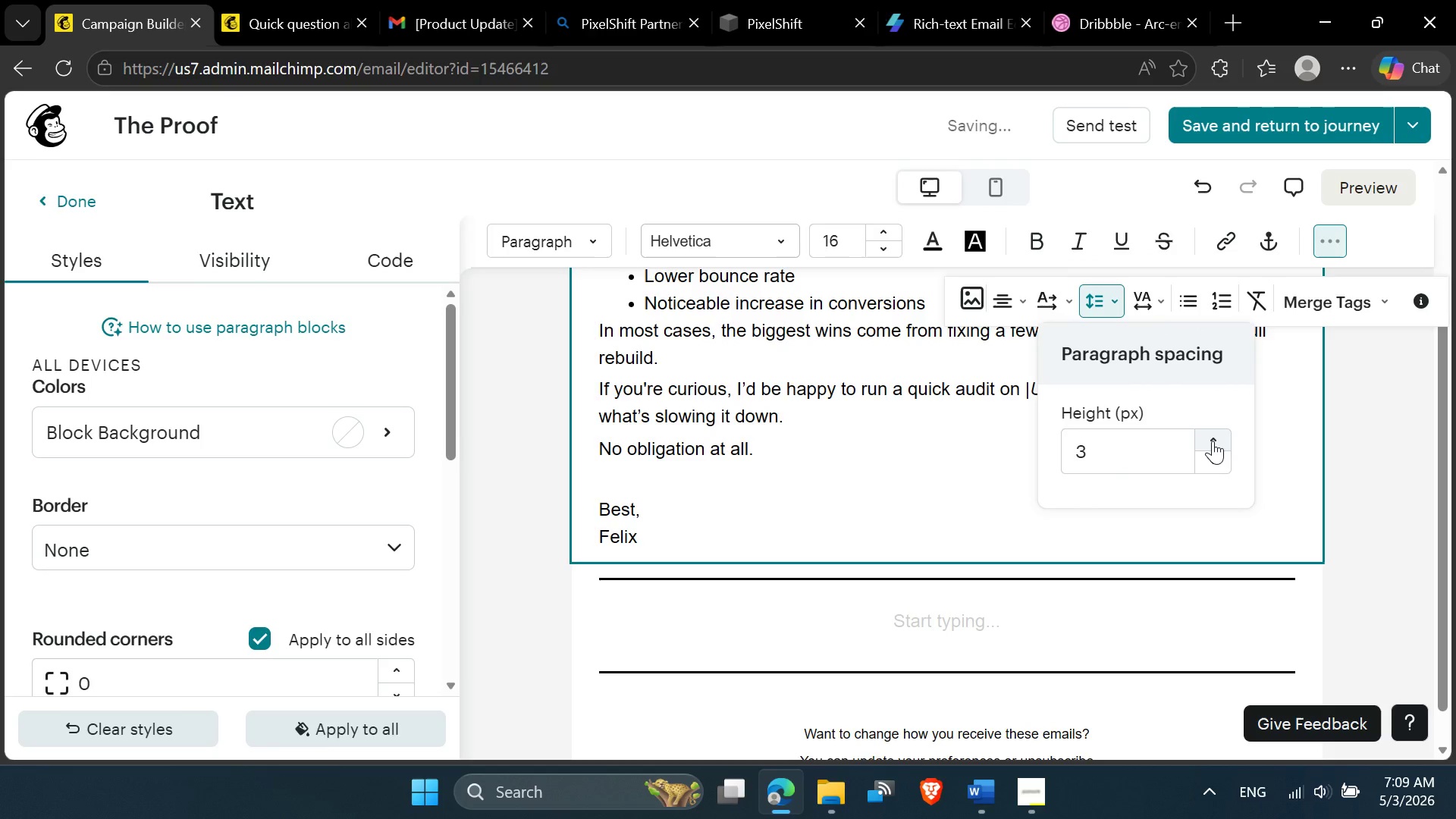 
double_click([1213, 441])
 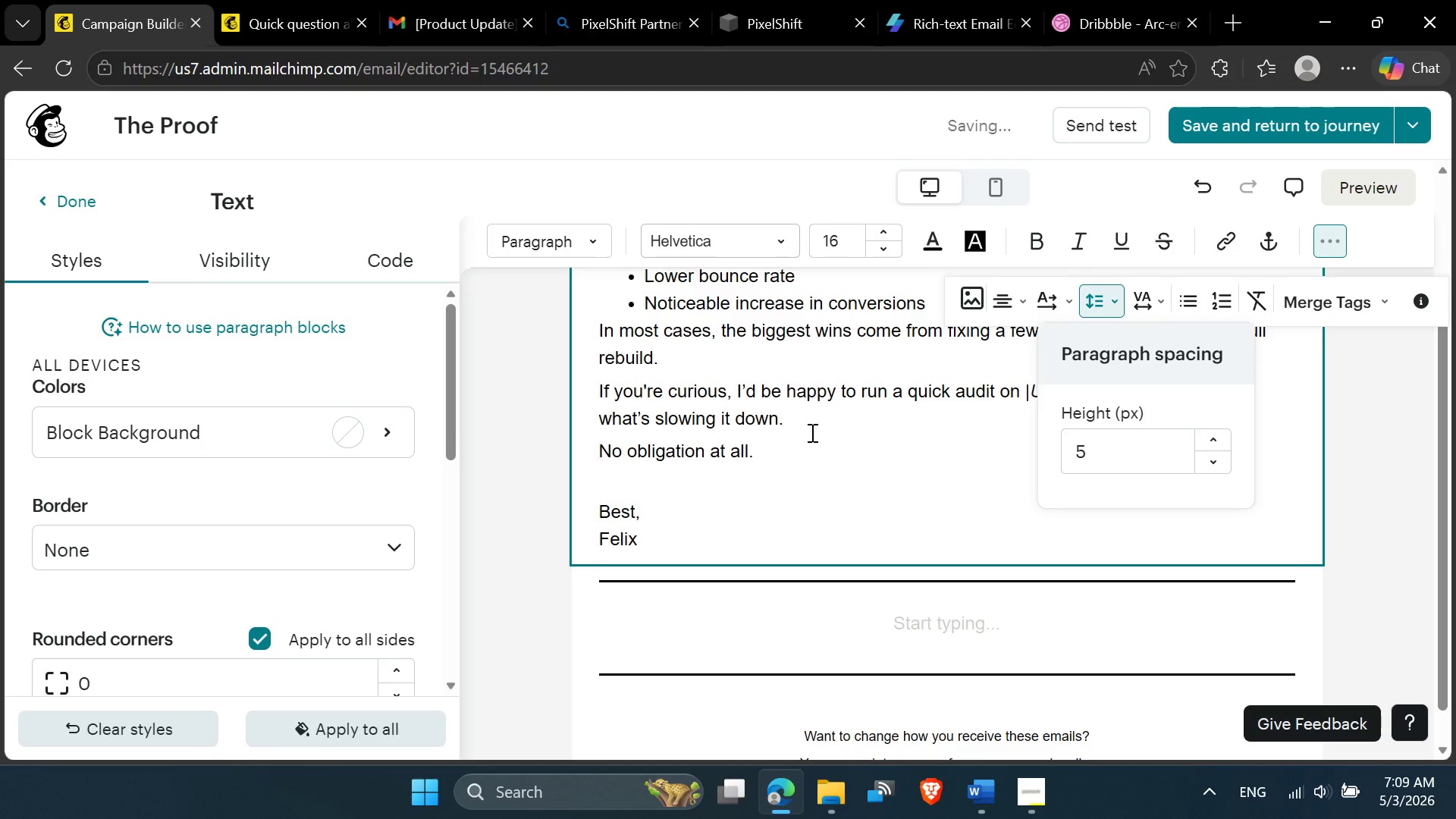 
scroll: coordinate [811, 432], scroll_direction: up, amount: 2.0
 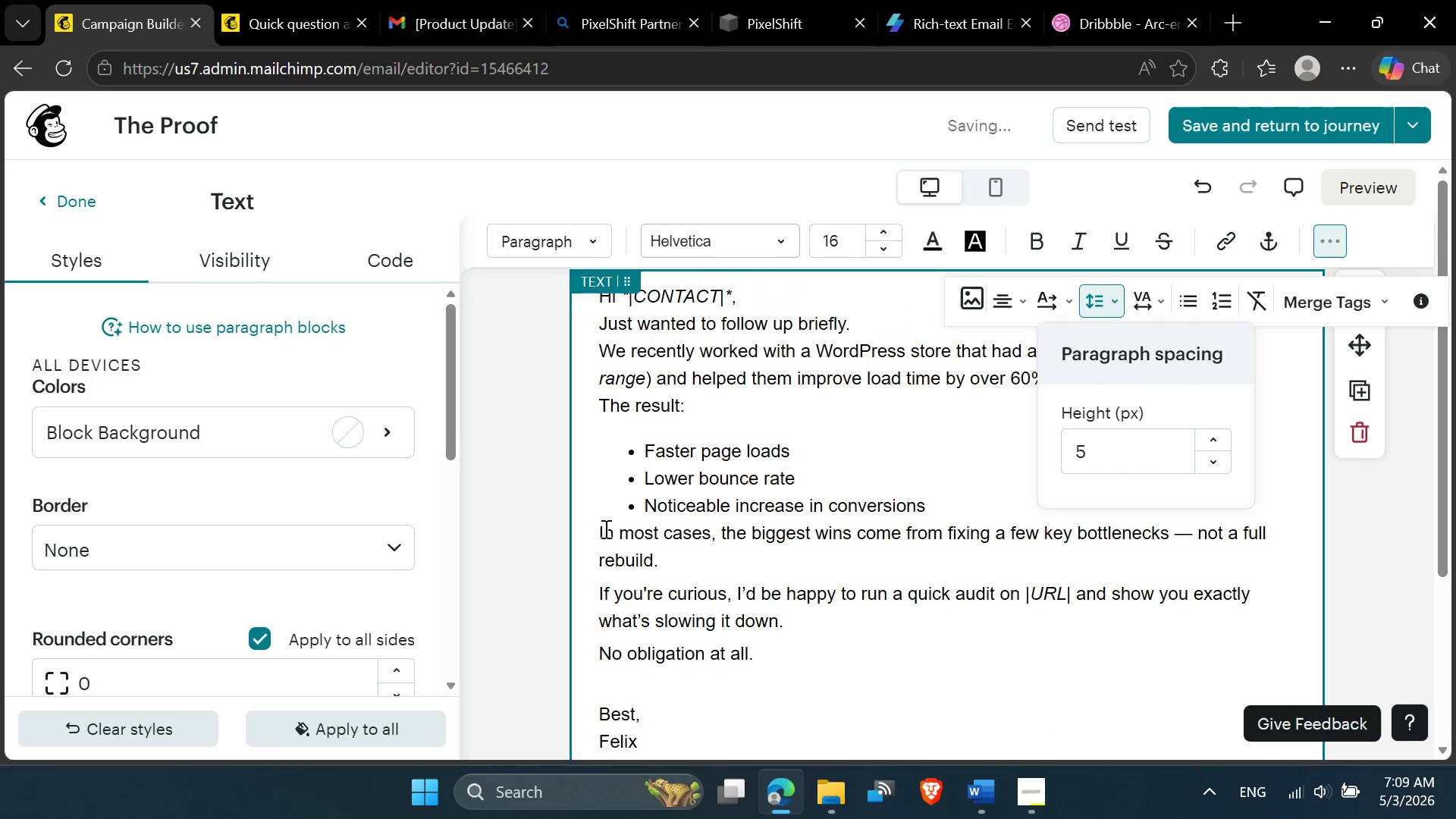 
left_click([597, 532])
 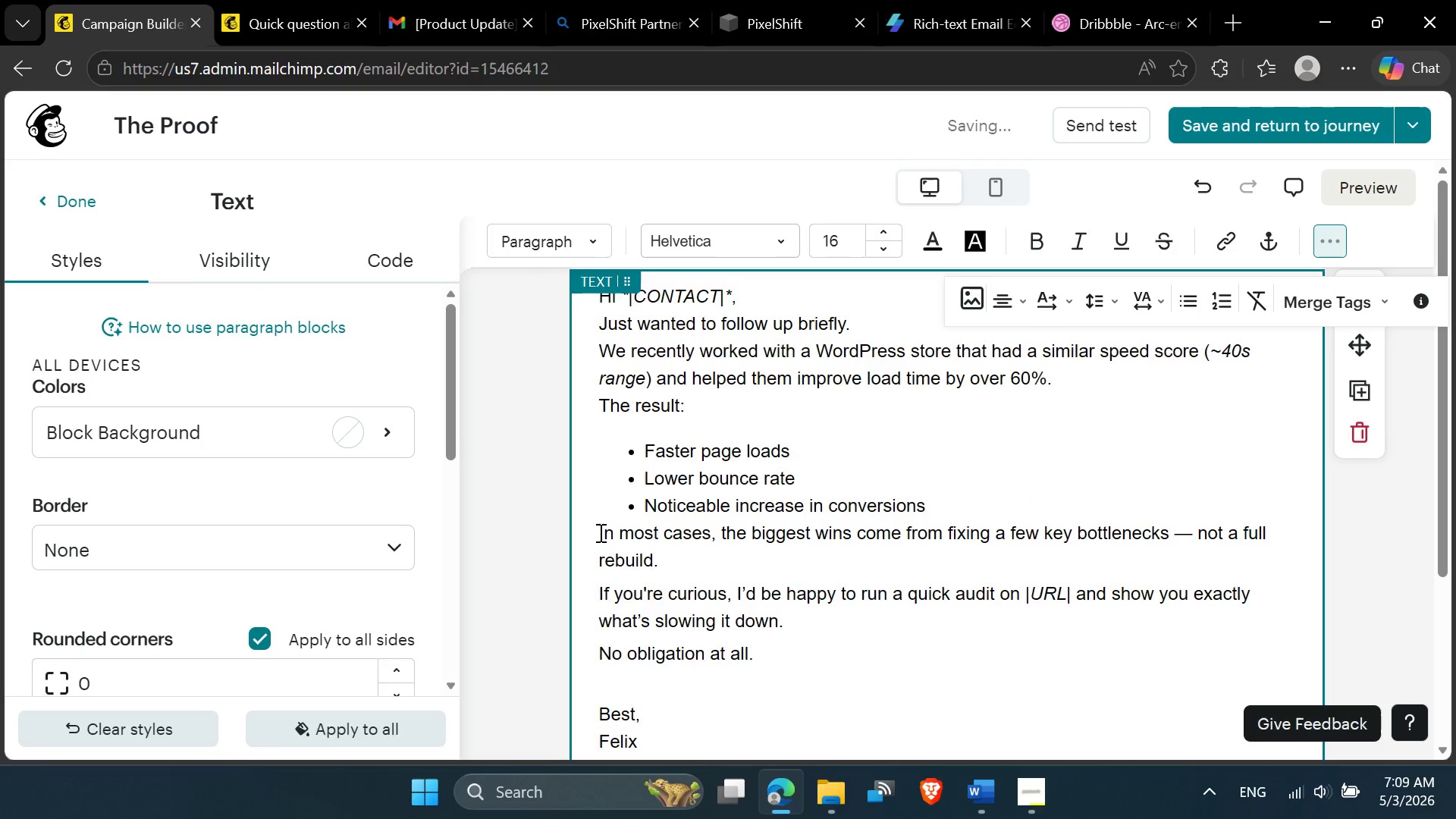 
left_click([599, 532])
 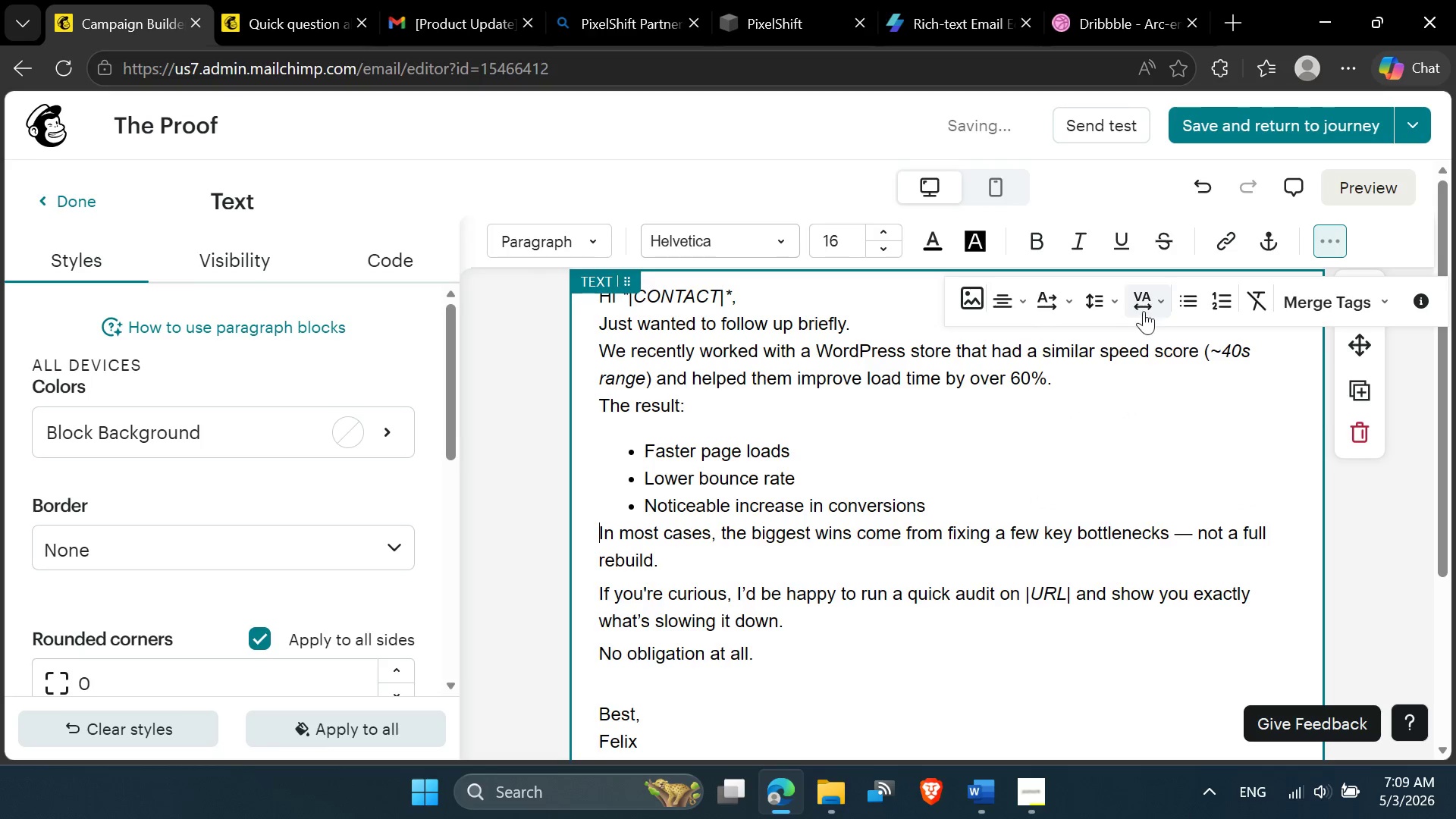 
left_click([1119, 311])
 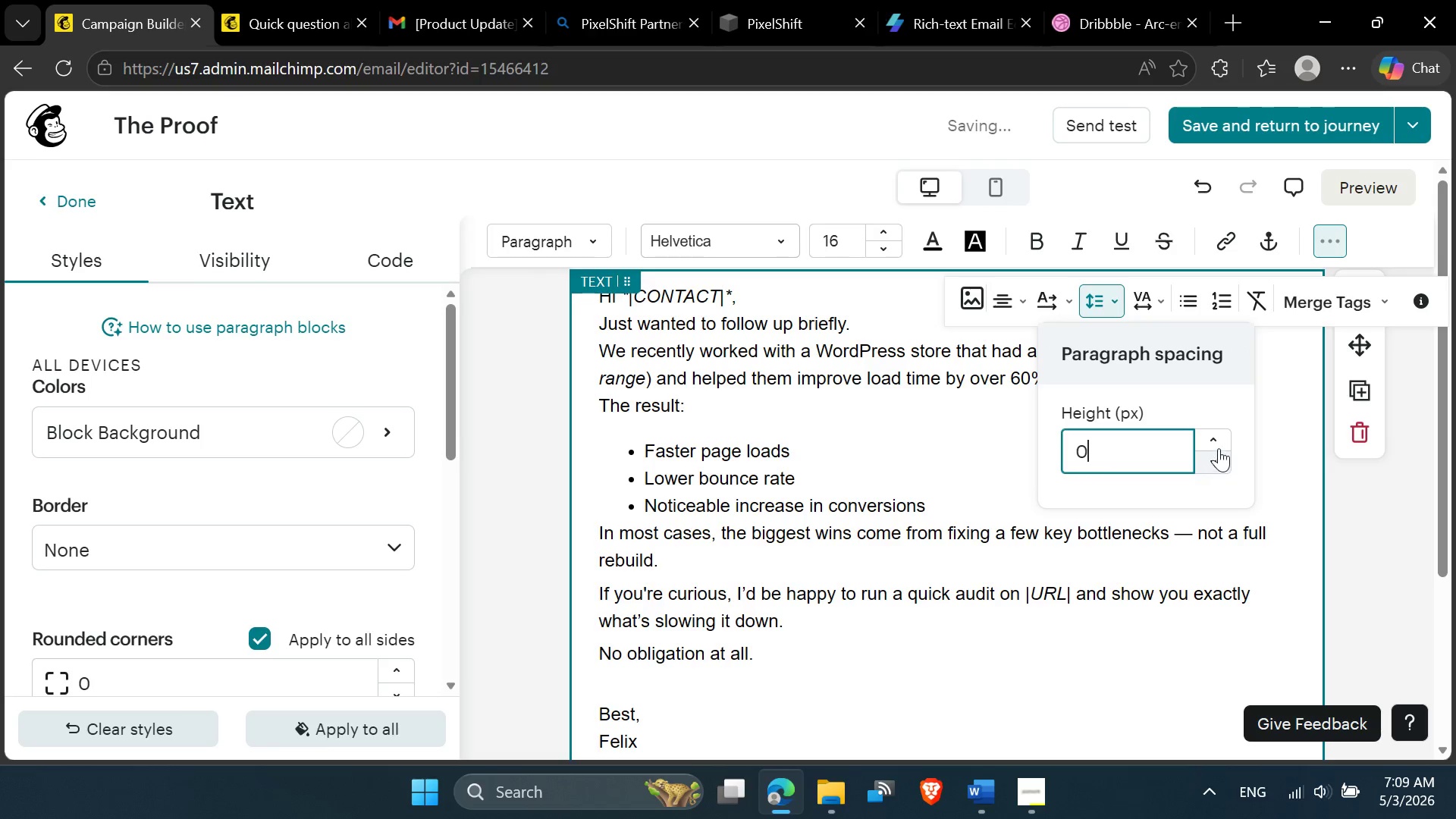 
double_click([1219, 446])
 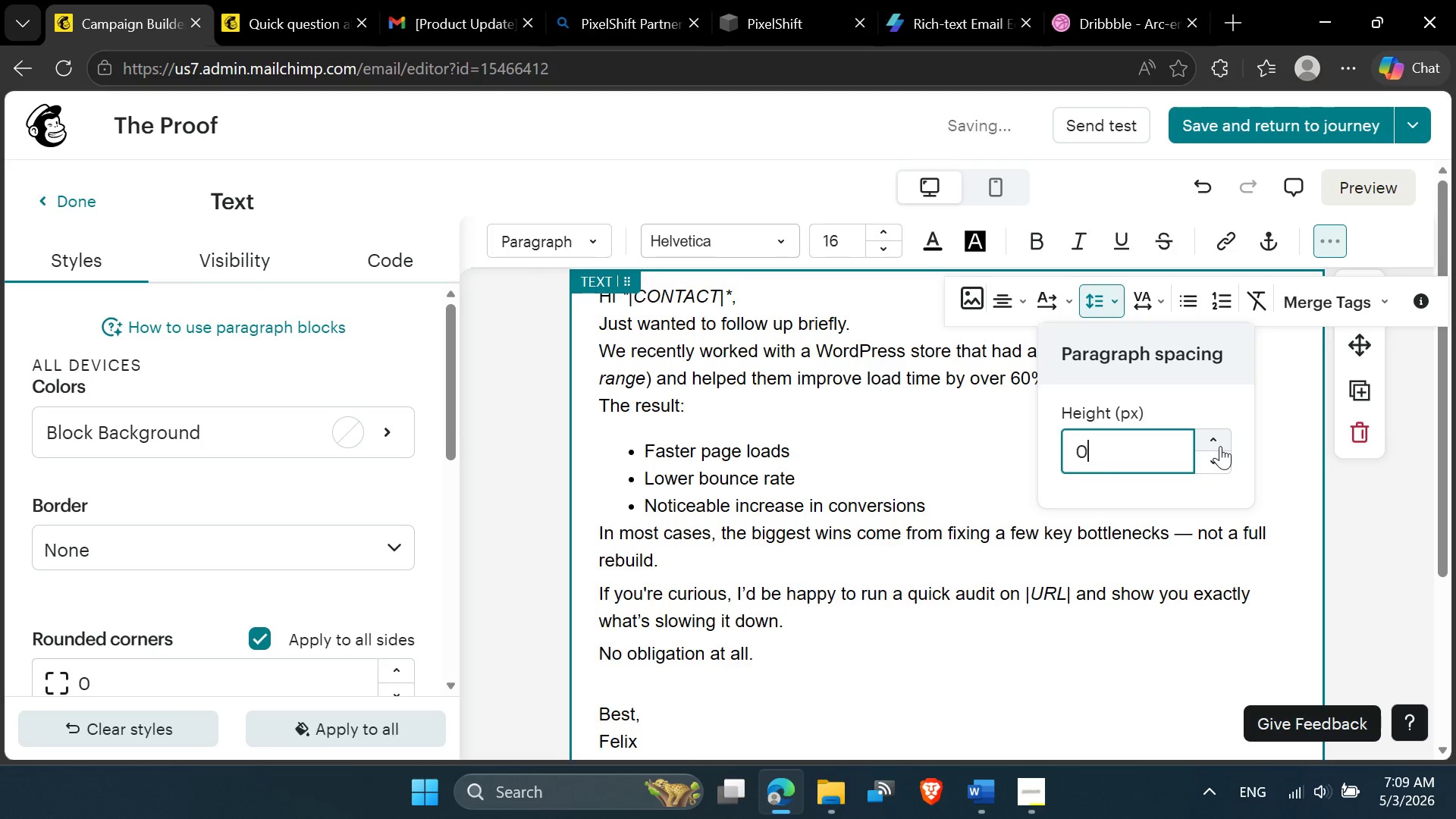 
triple_click([1219, 446])
 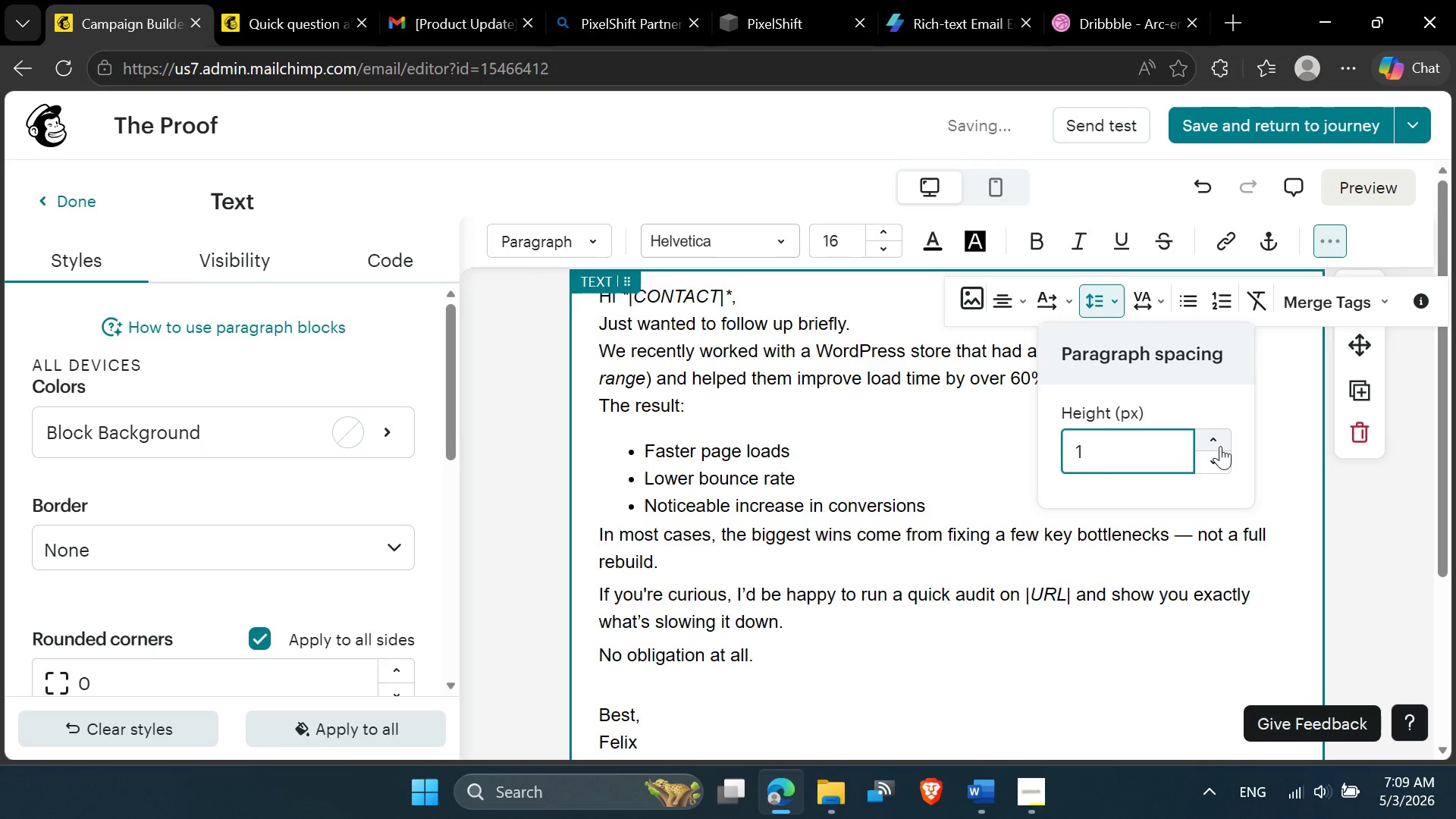 
triple_click([1220, 446])
 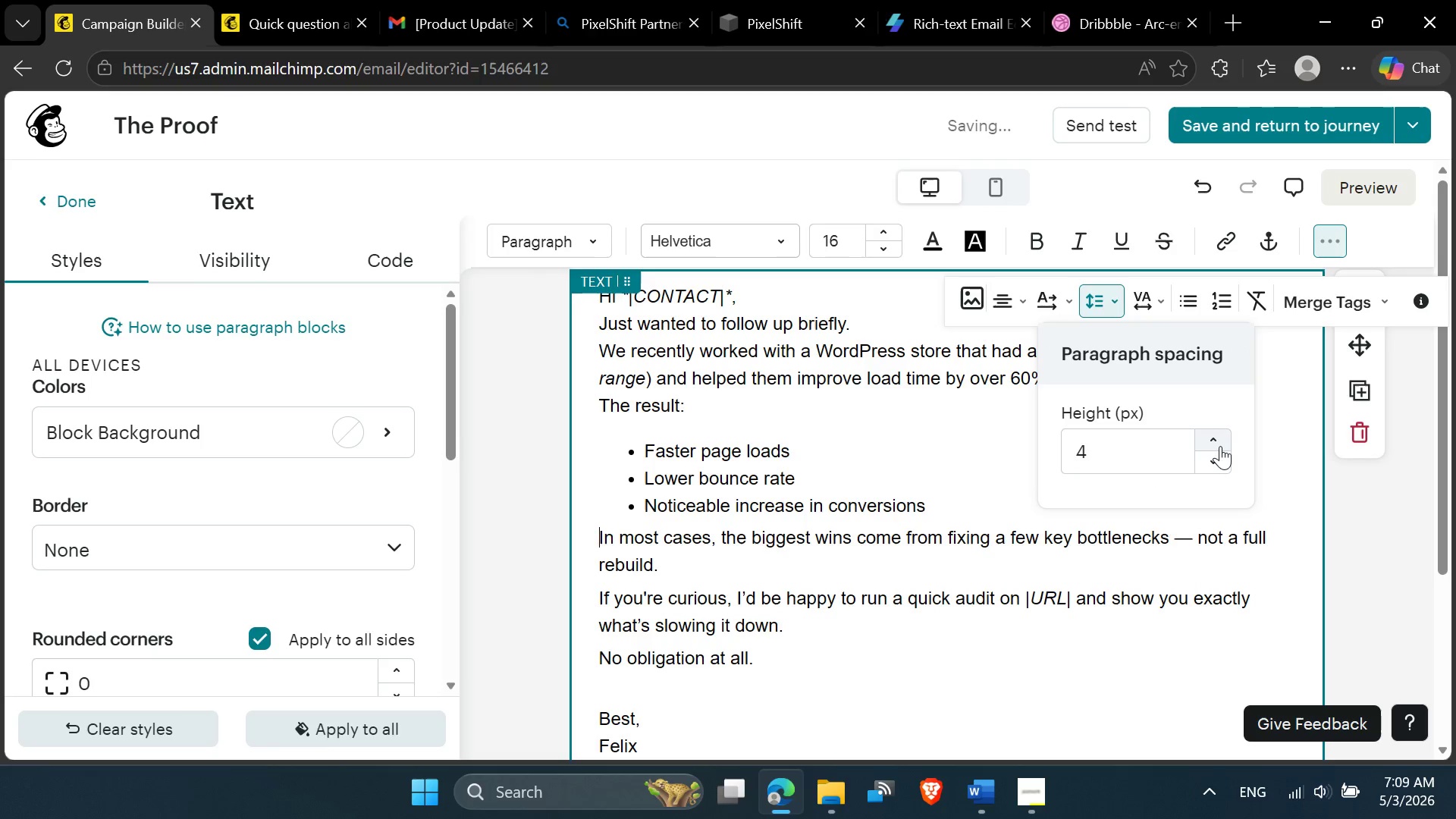 
left_click([1220, 446])
 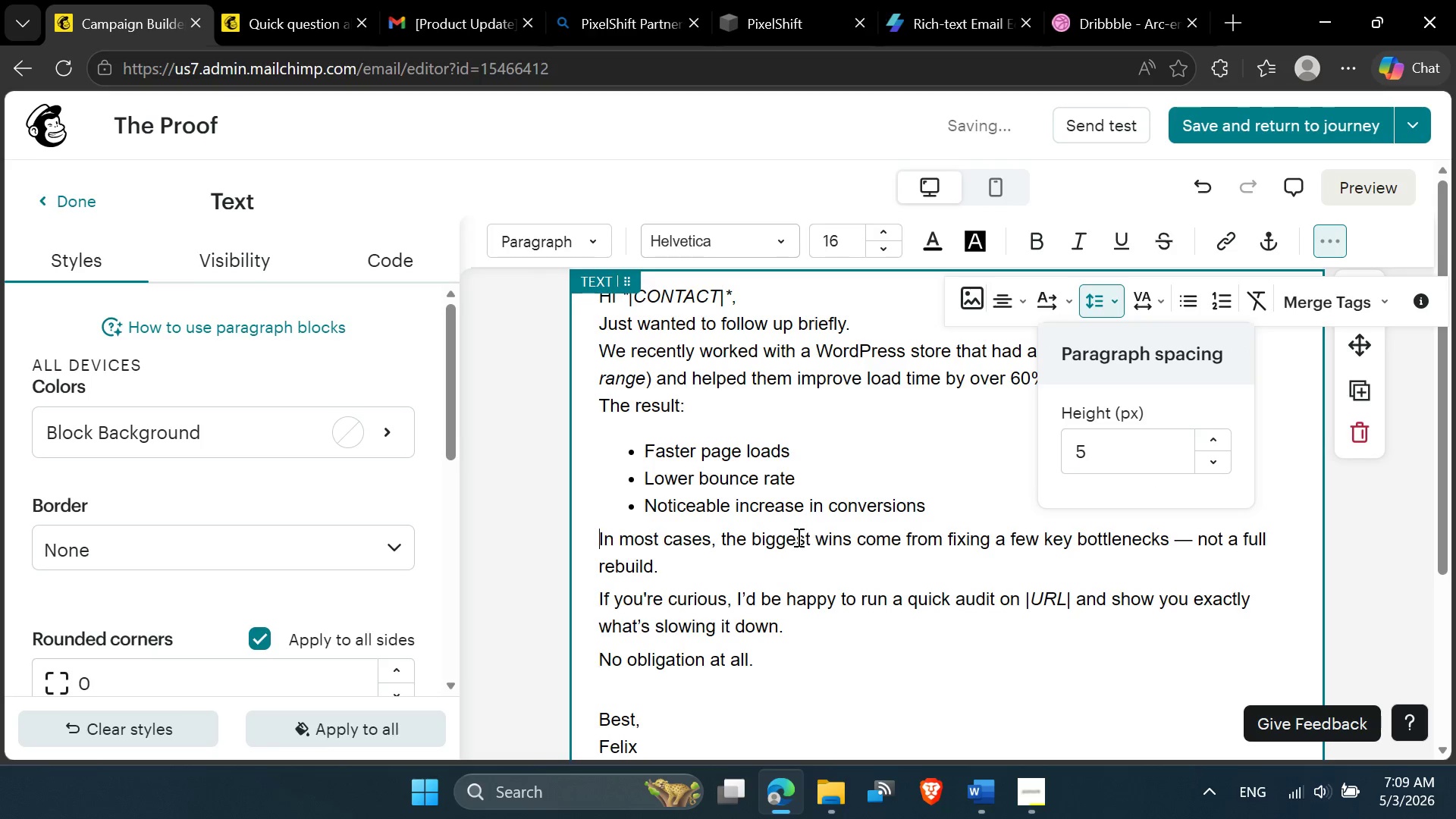 
scroll: coordinate [693, 504], scroll_direction: up, amount: 3.0
 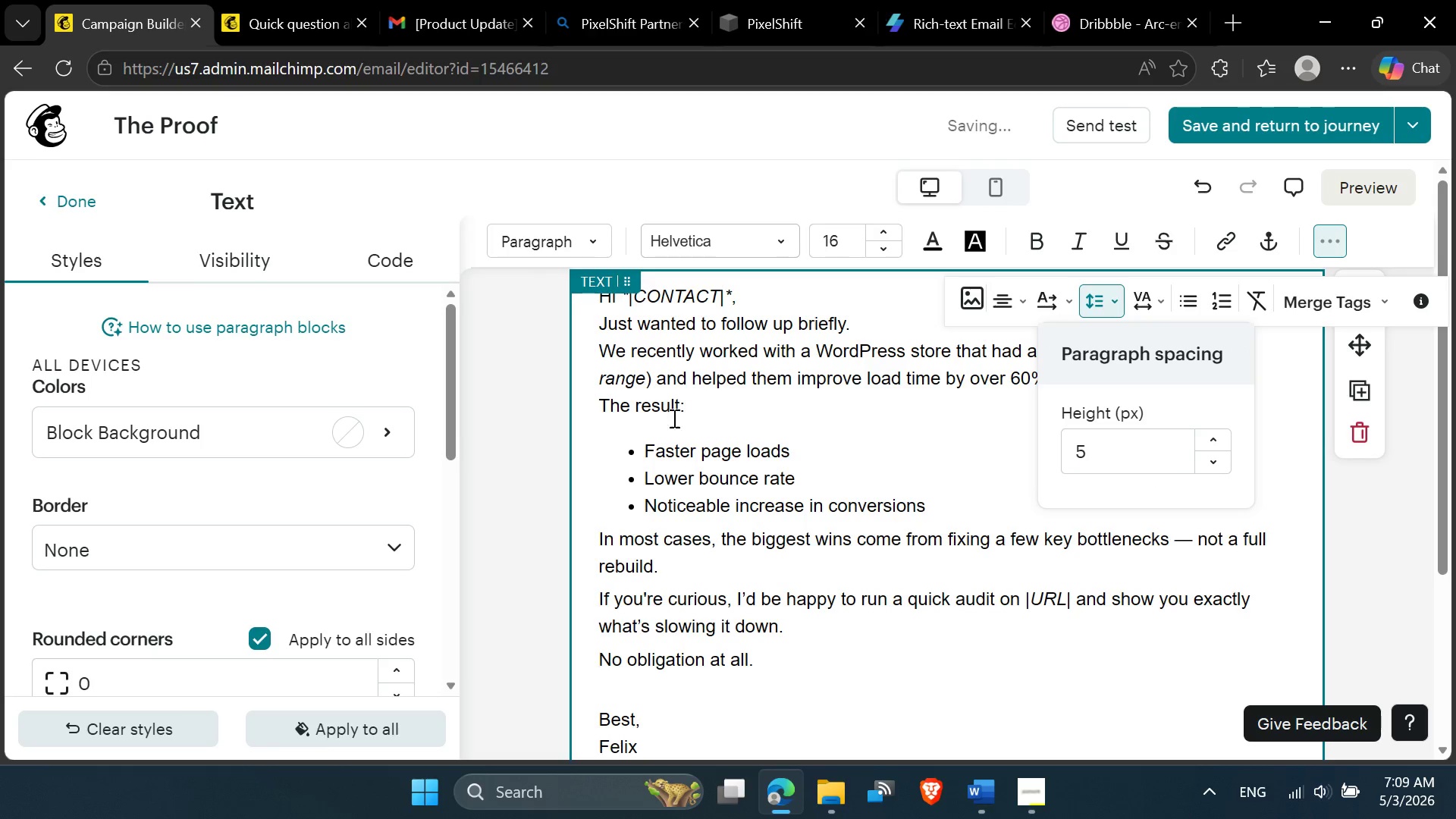 
left_click([691, 416])
 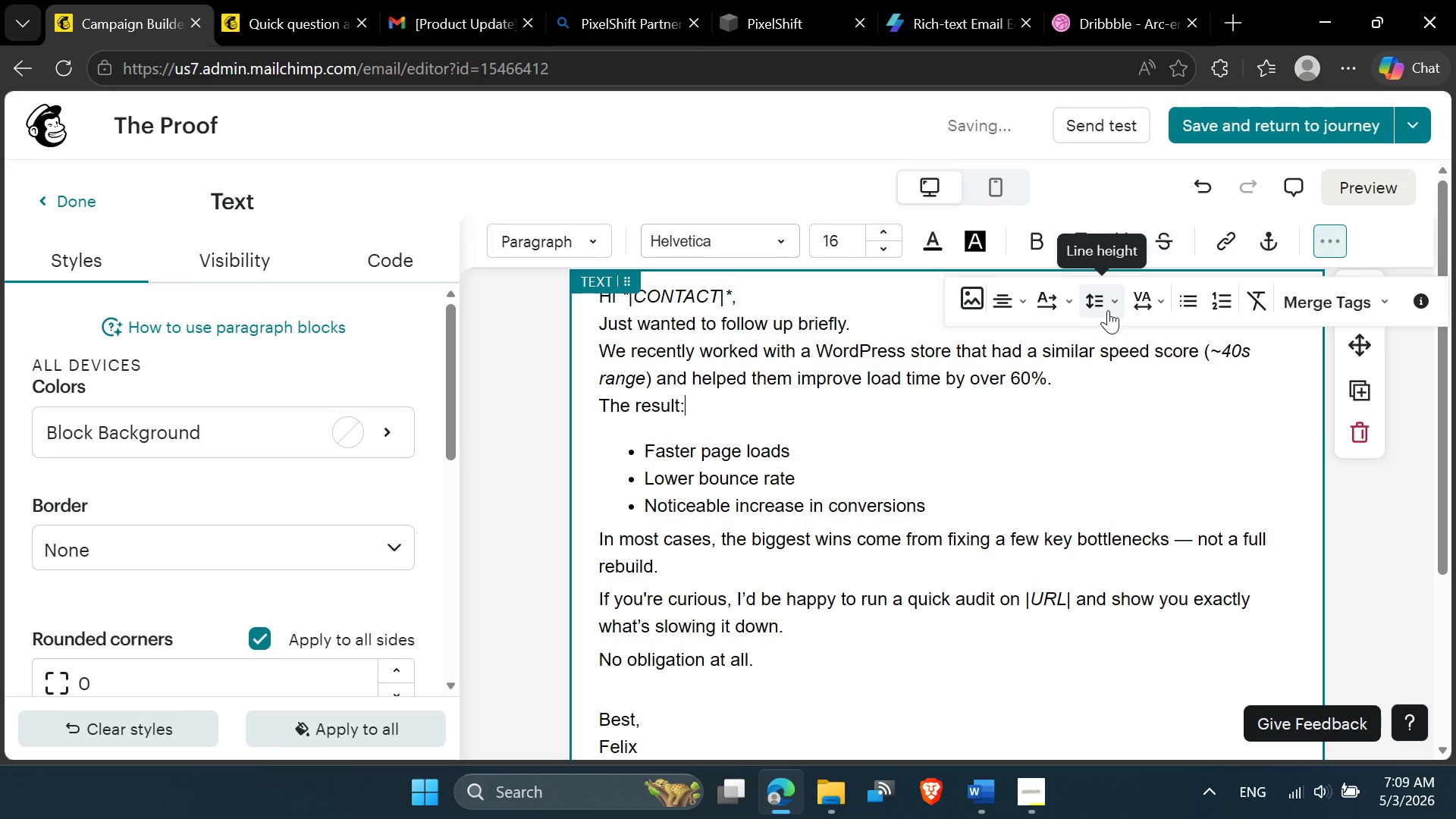 
left_click([1113, 312])
 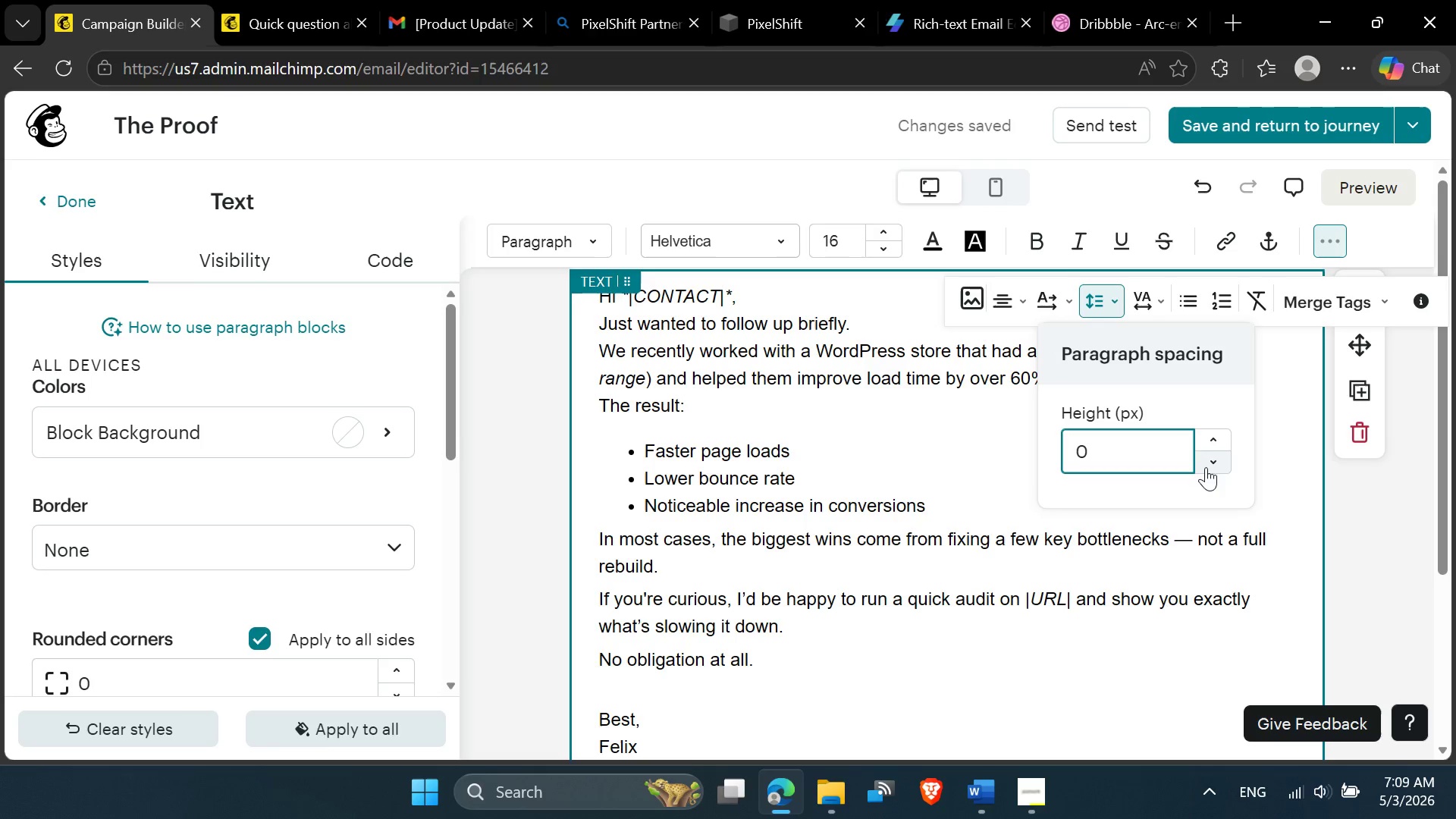 
left_click([1209, 471])
 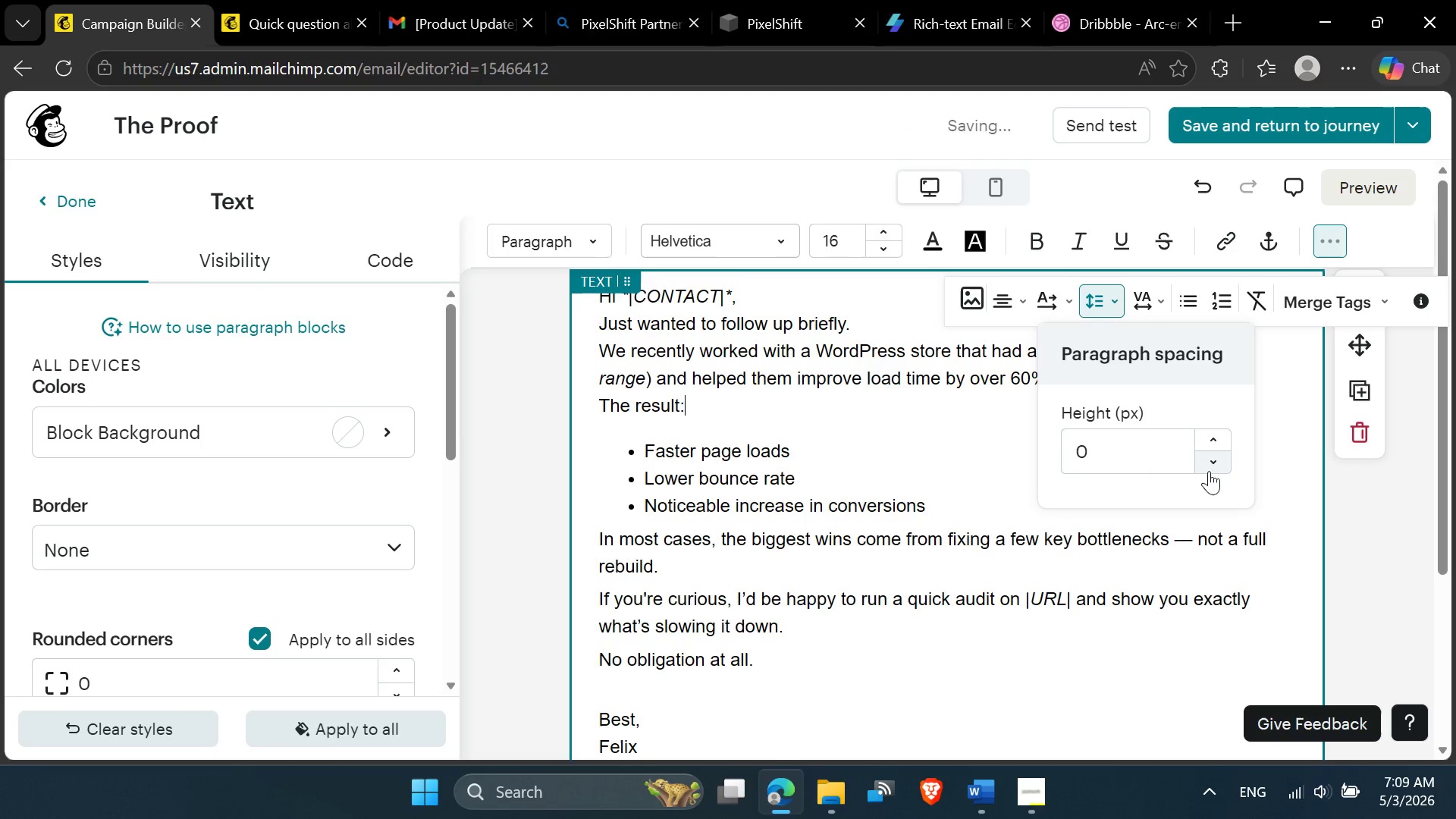 
left_click([1209, 471])
 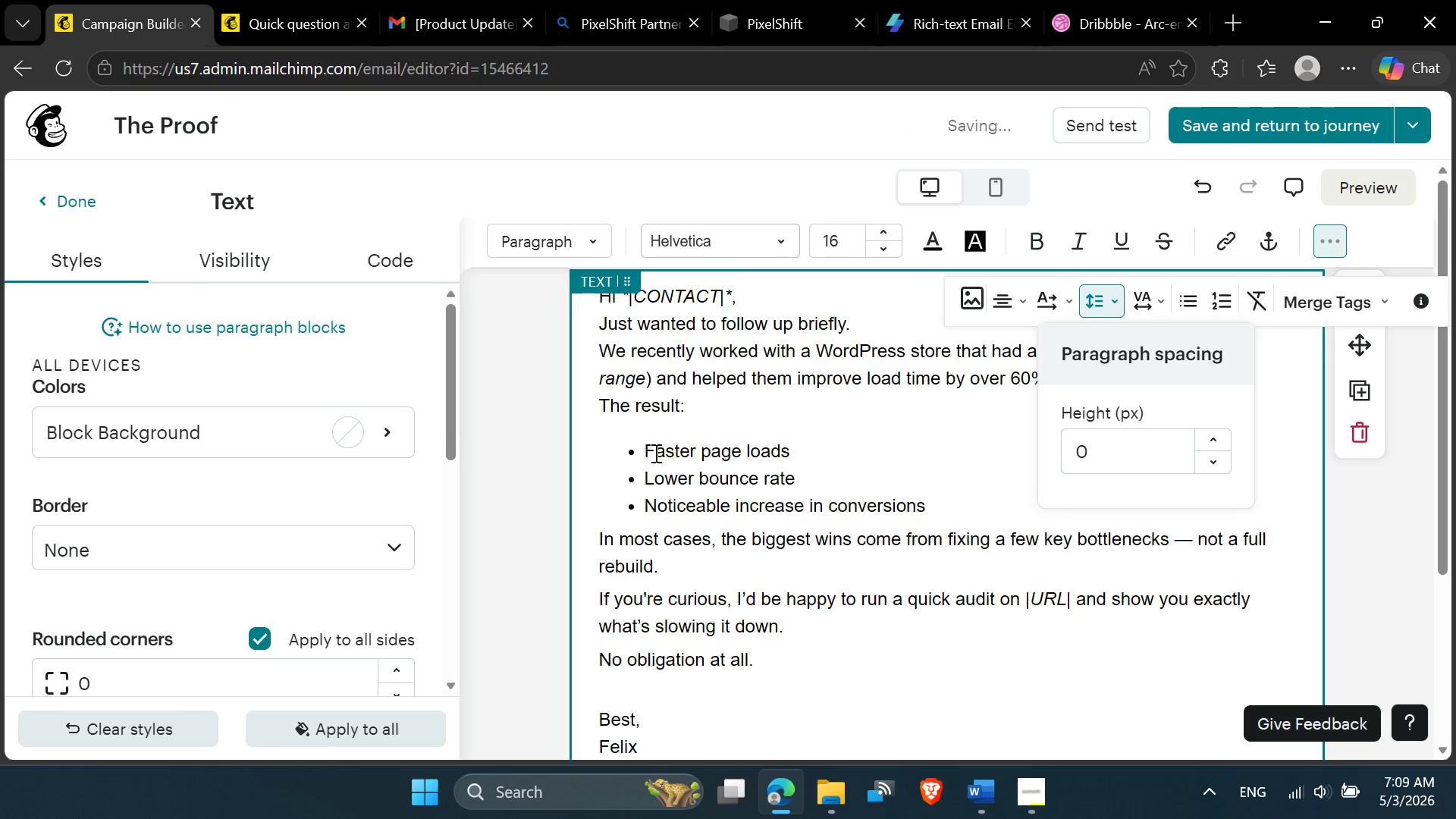 
left_click([645, 450])
 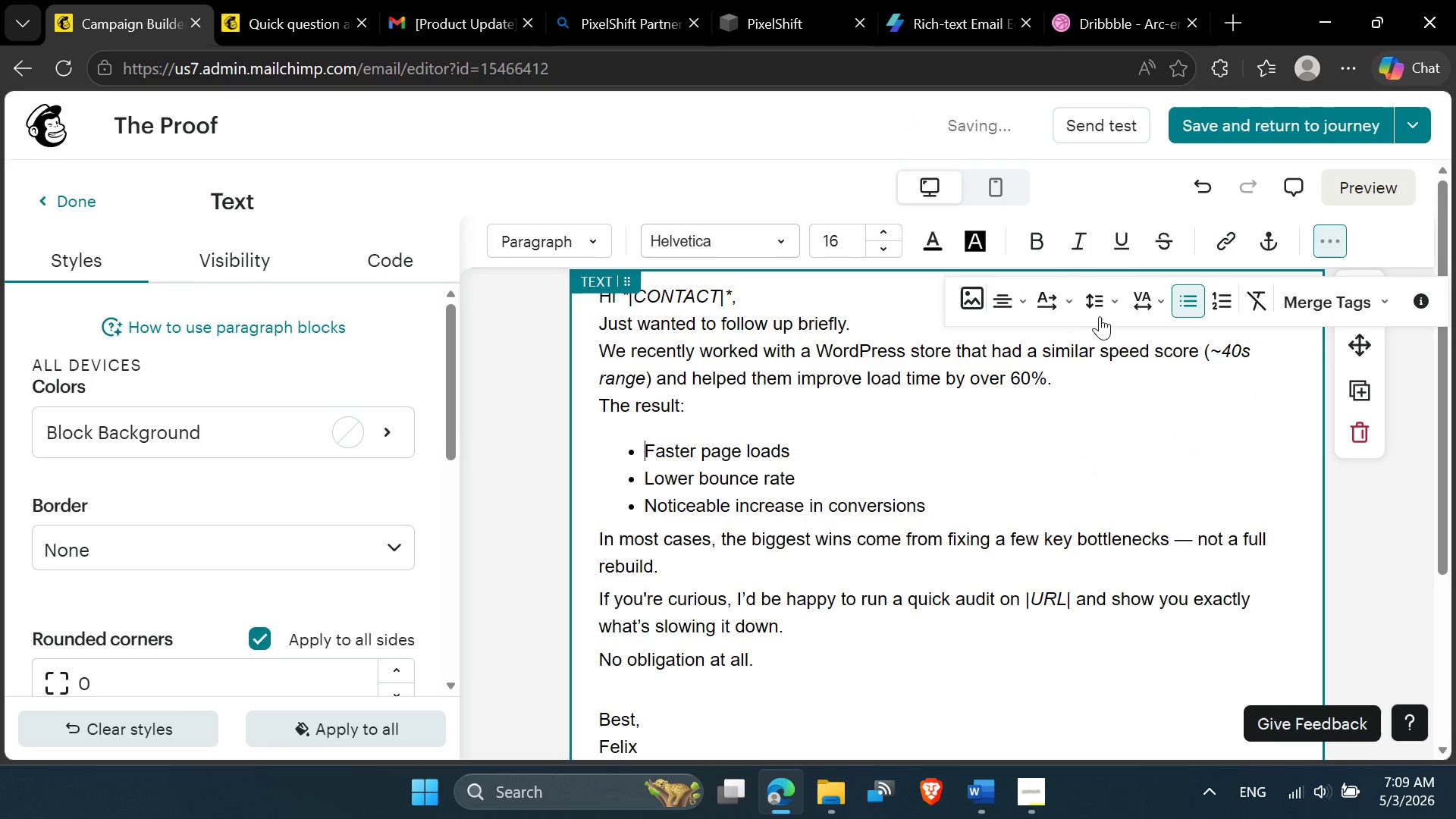 
left_click([1116, 308])
 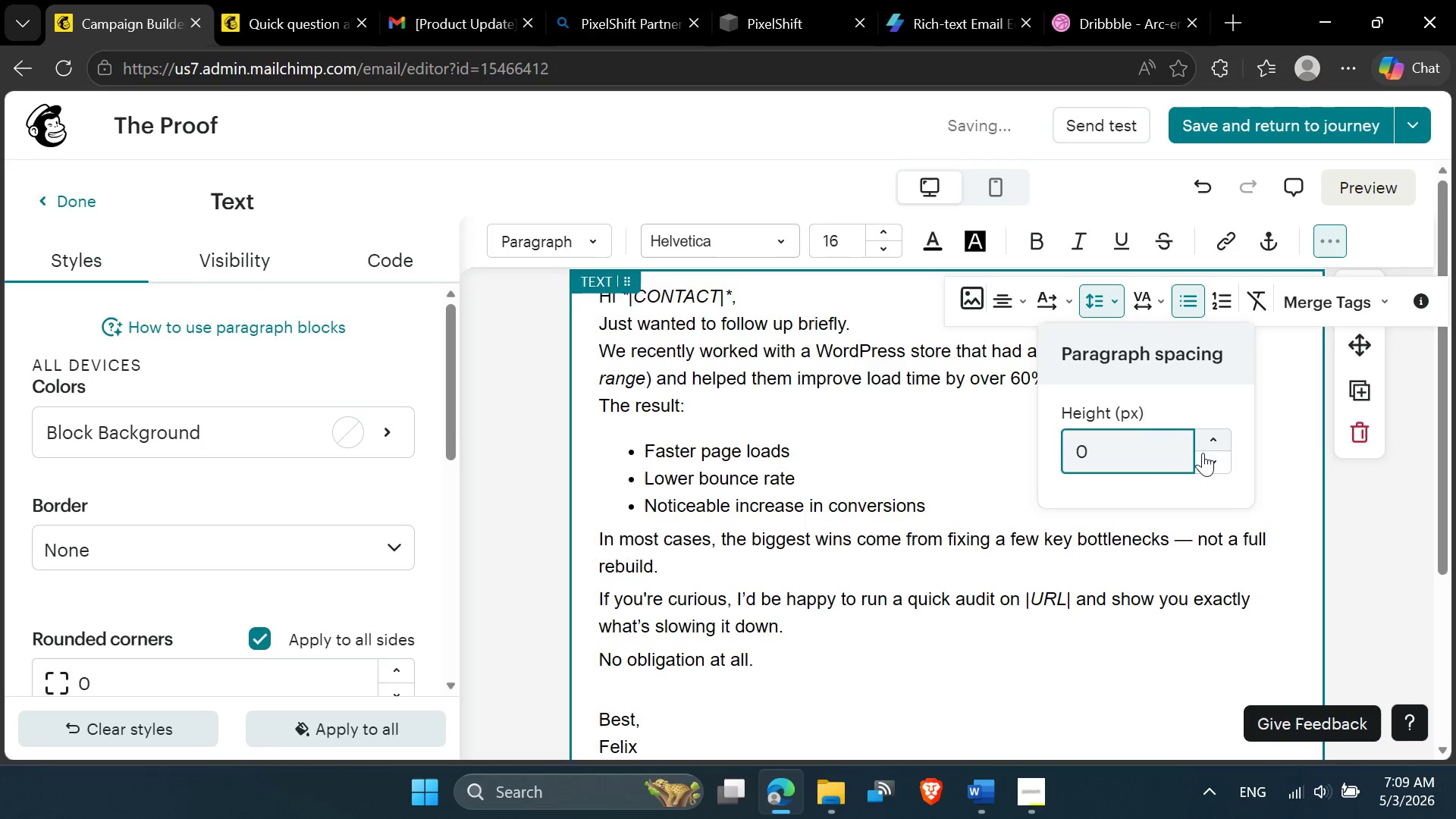 
left_click([1210, 462])
 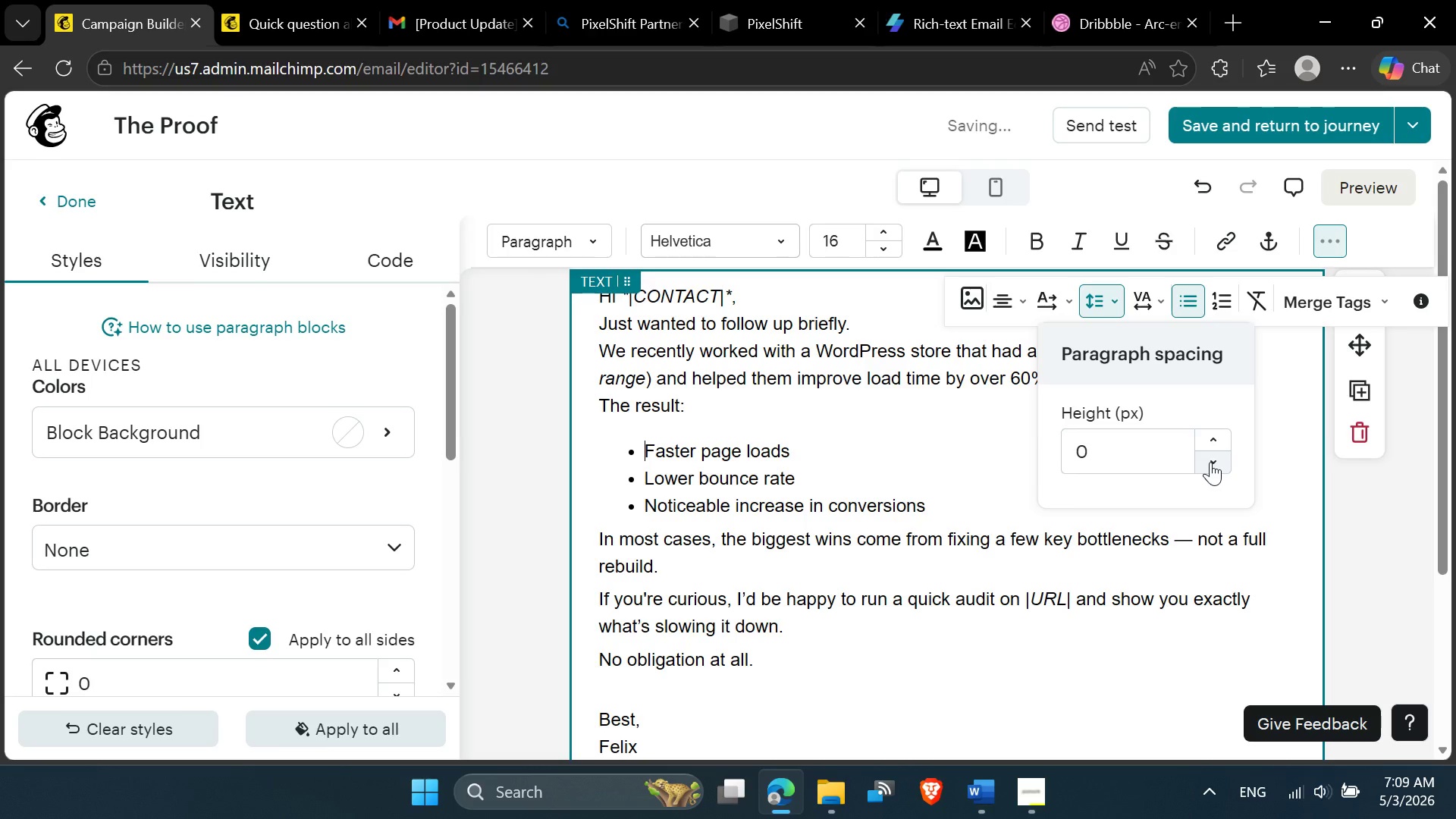 
left_click([1210, 462])
 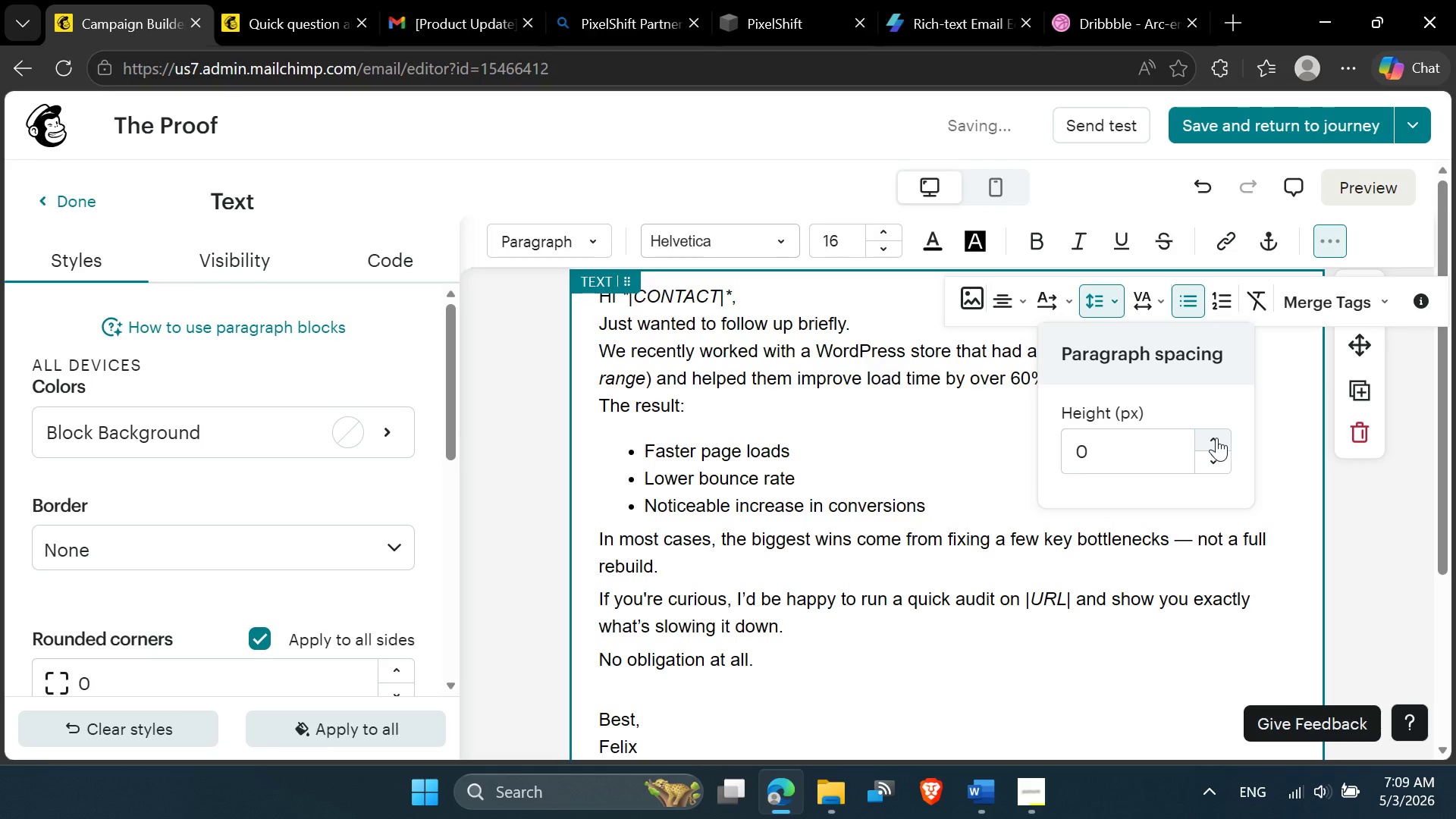 
double_click([1216, 438])
 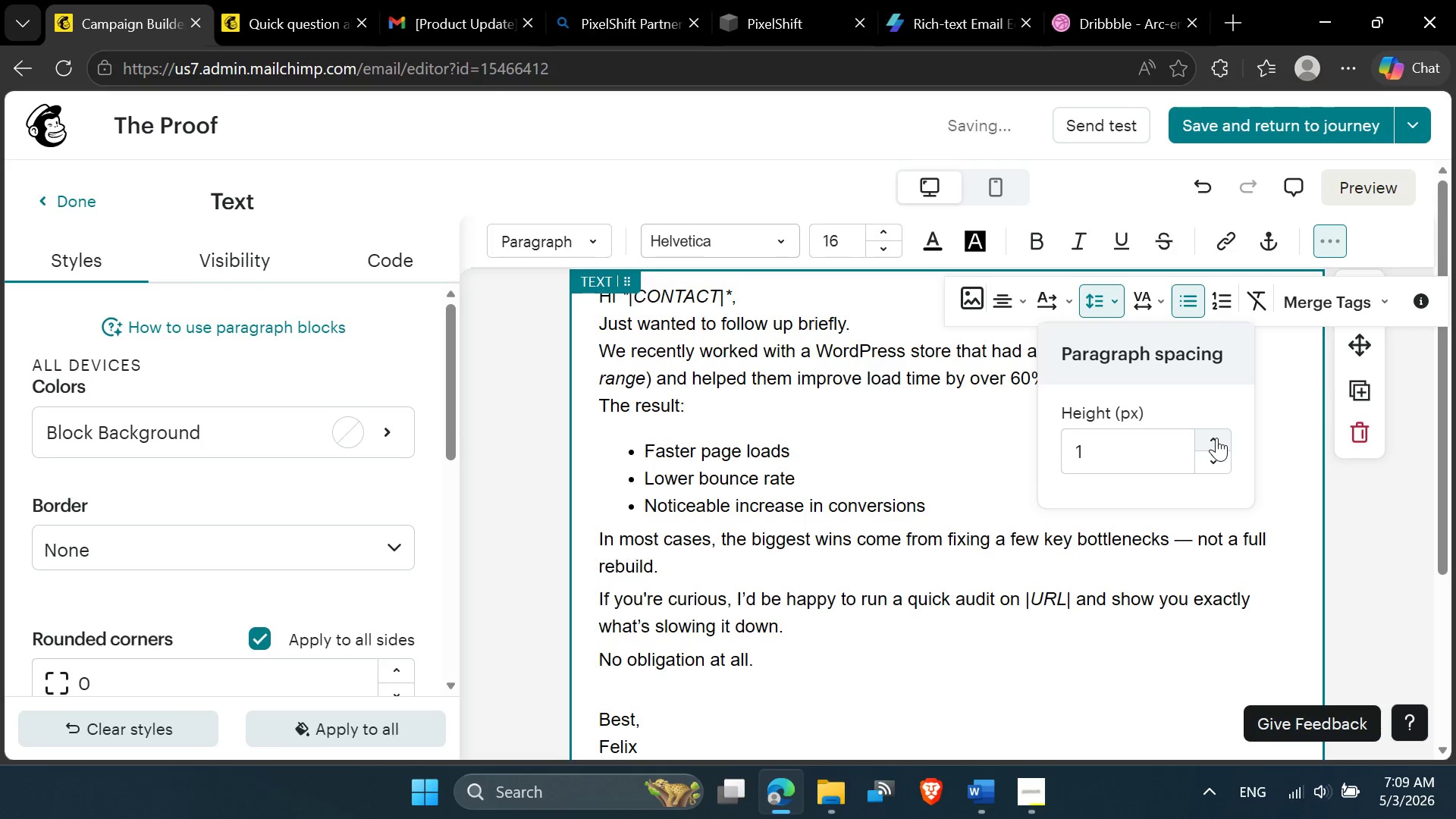 
triple_click([1216, 438])
 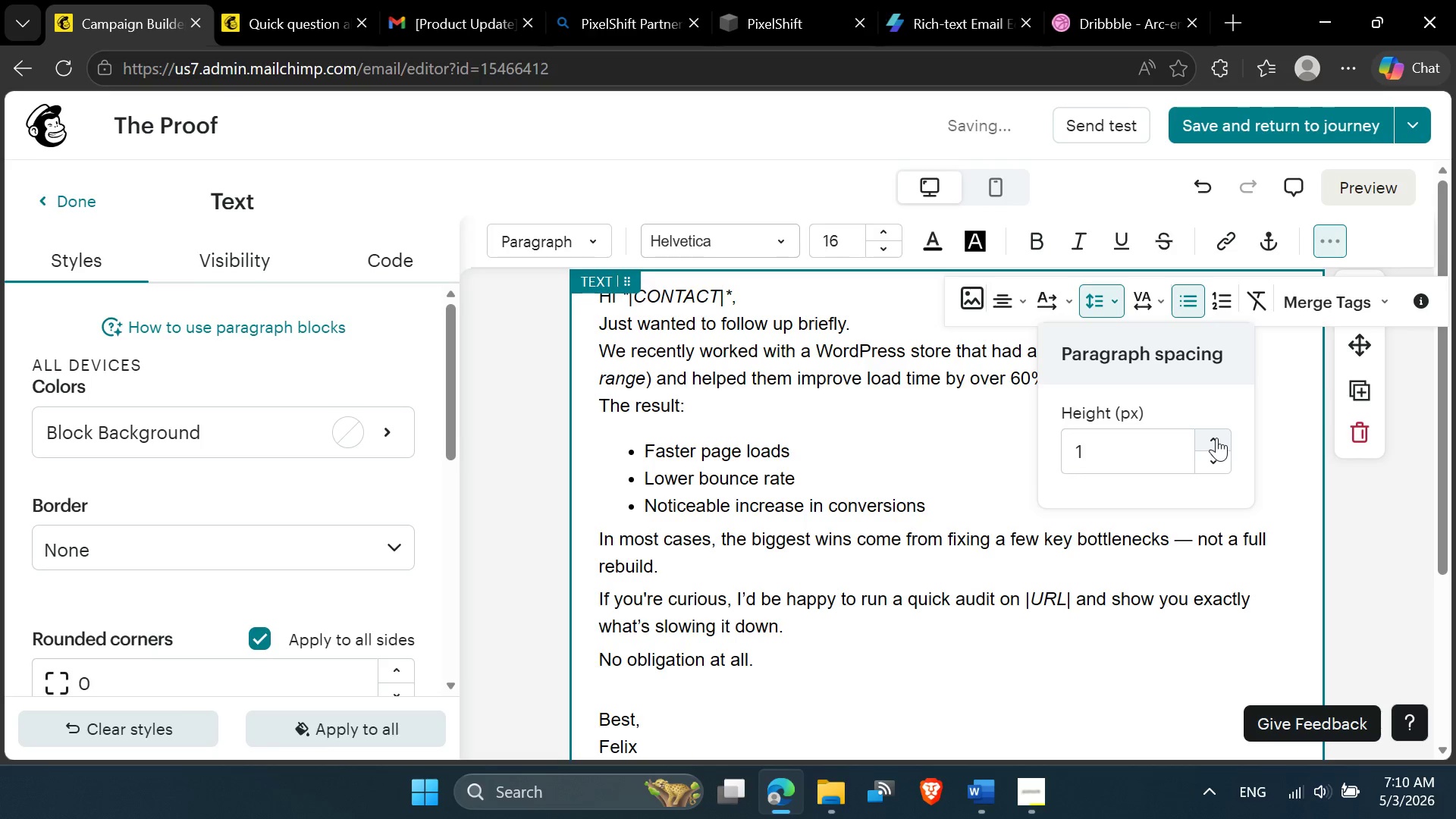 
triple_click([1216, 438])
 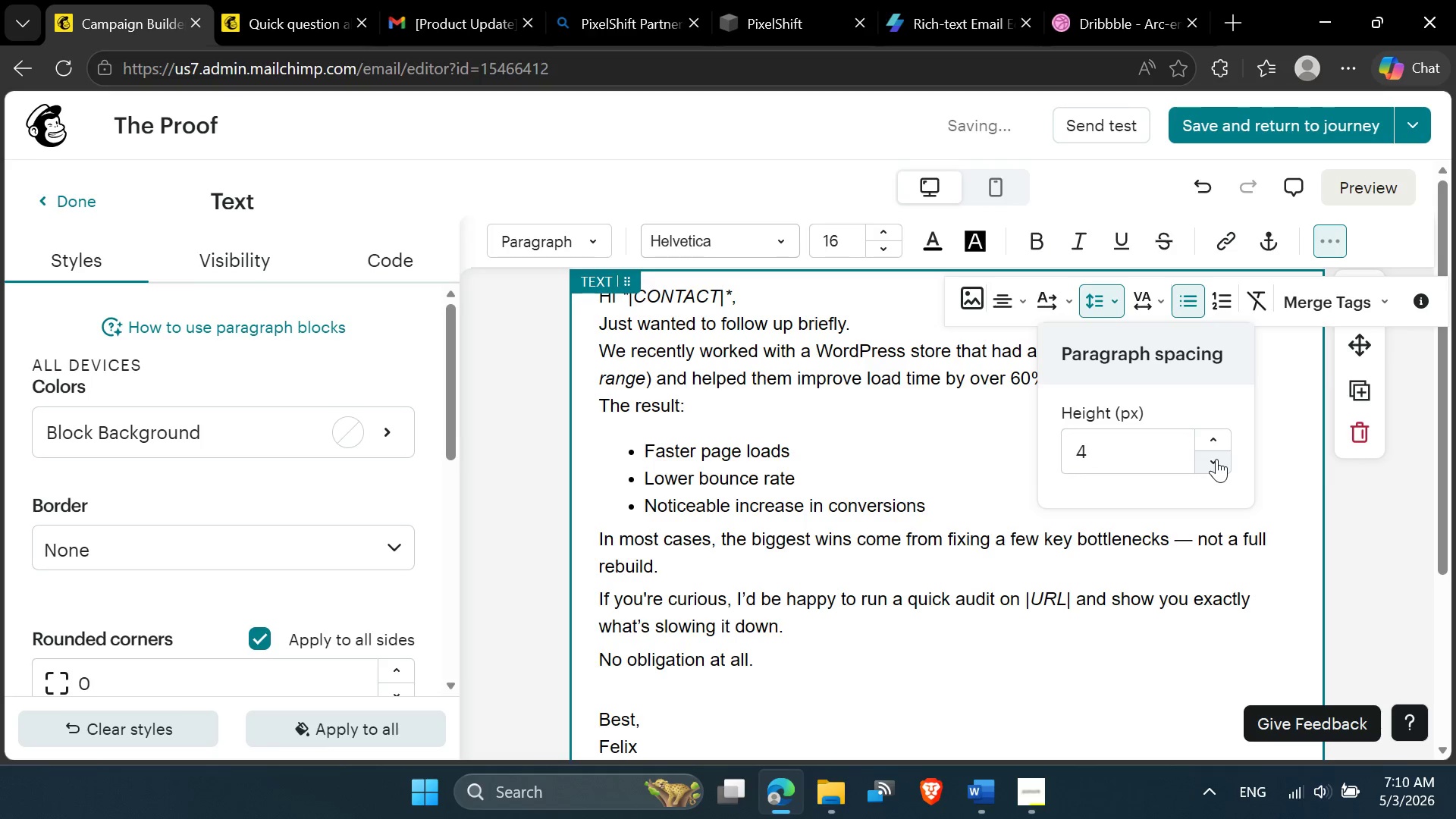 
double_click([1216, 459])
 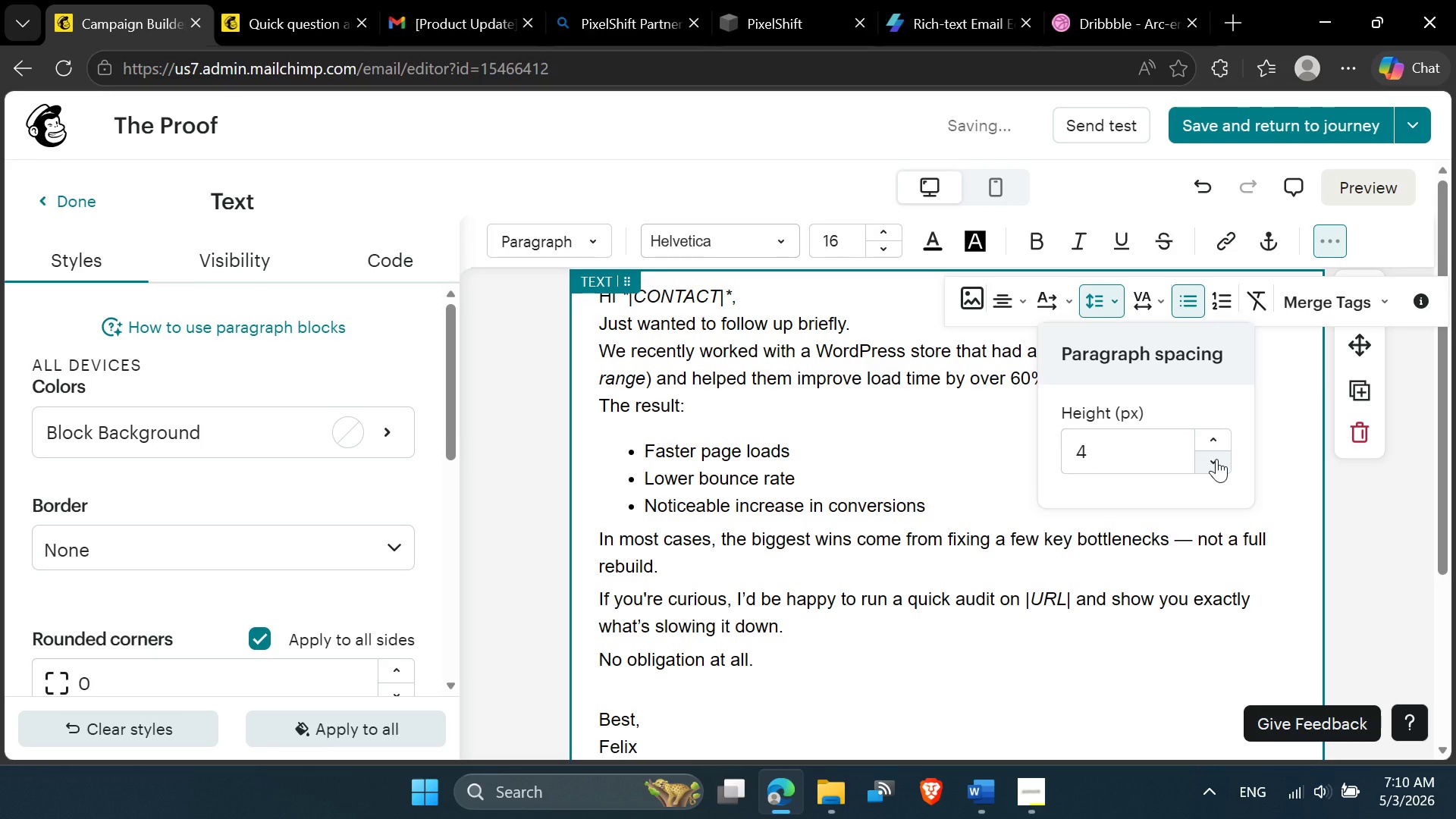 
triple_click([1216, 459])
 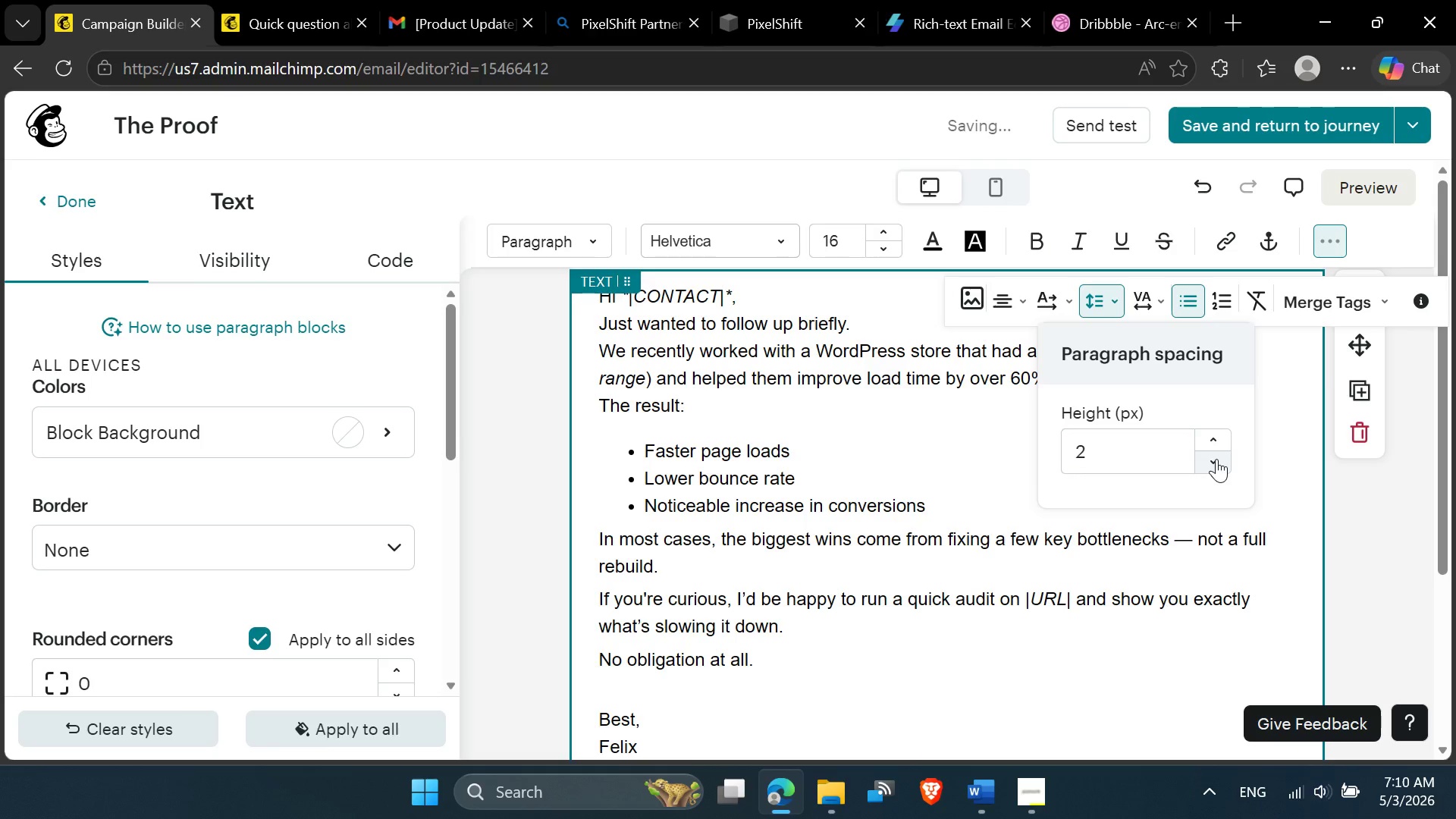 
triple_click([1216, 459])
 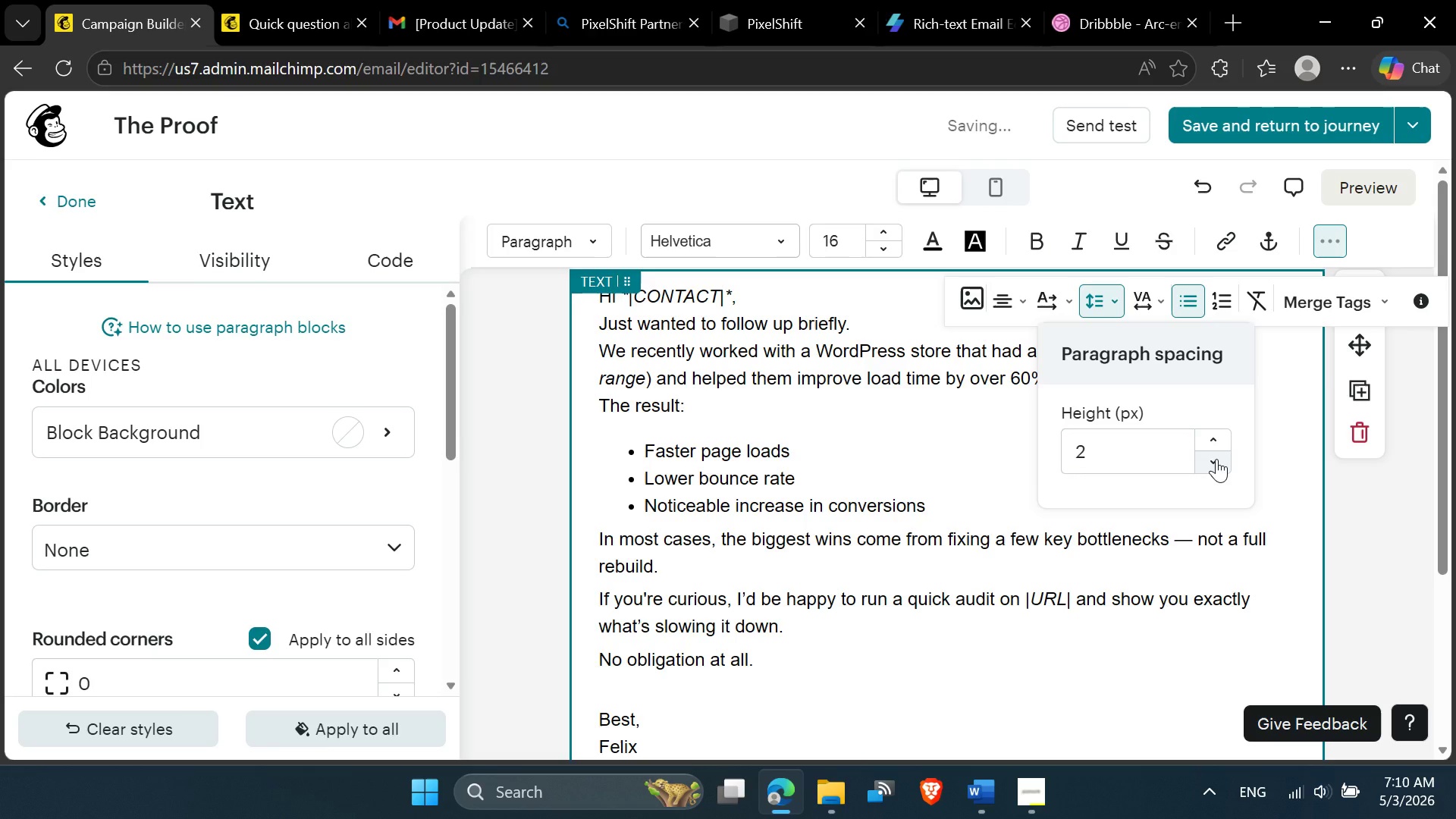 
triple_click([1216, 459])
 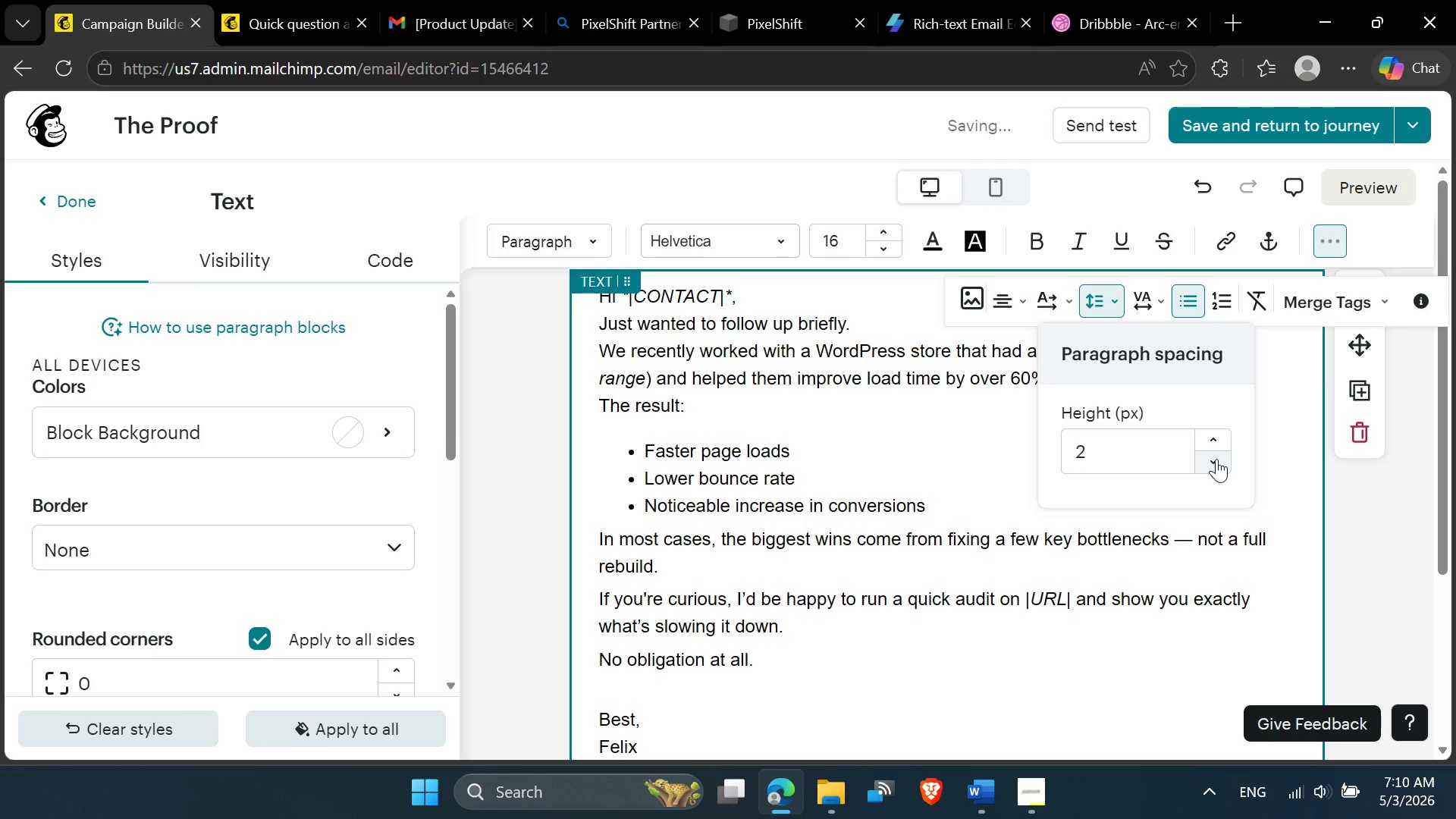 
triple_click([1216, 459])
 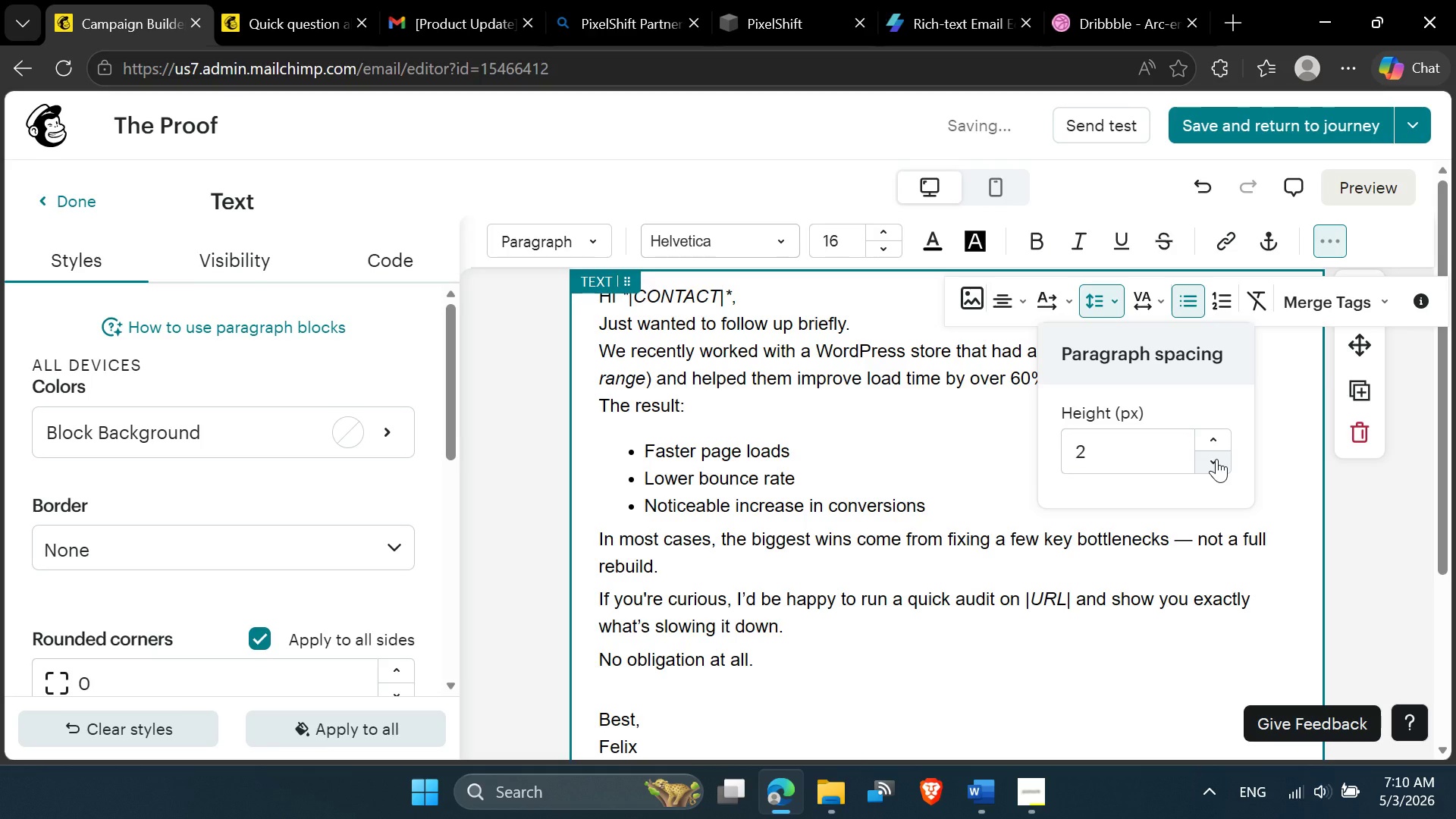 
triple_click([1216, 459])
 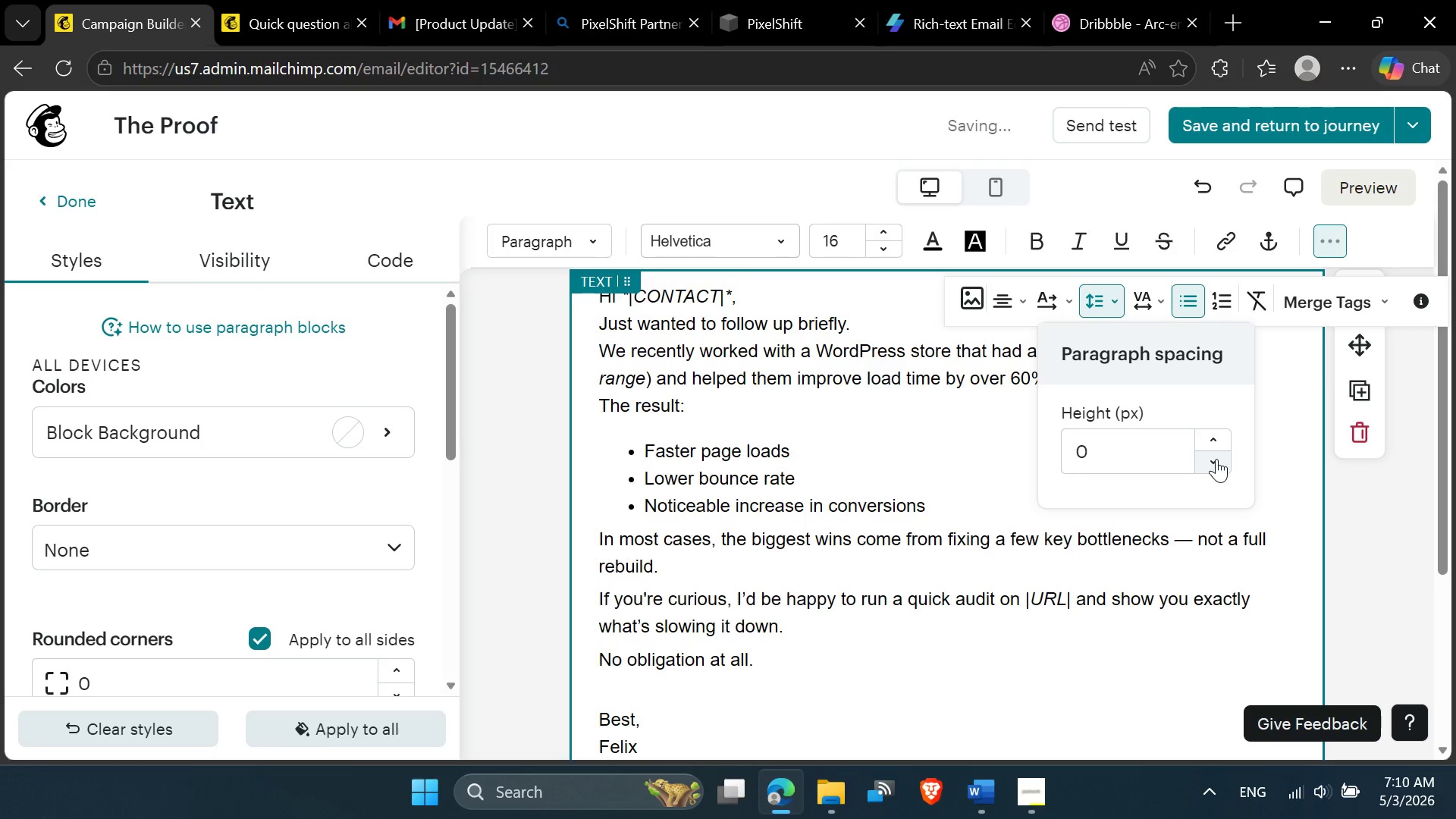 
triple_click([1216, 459])
 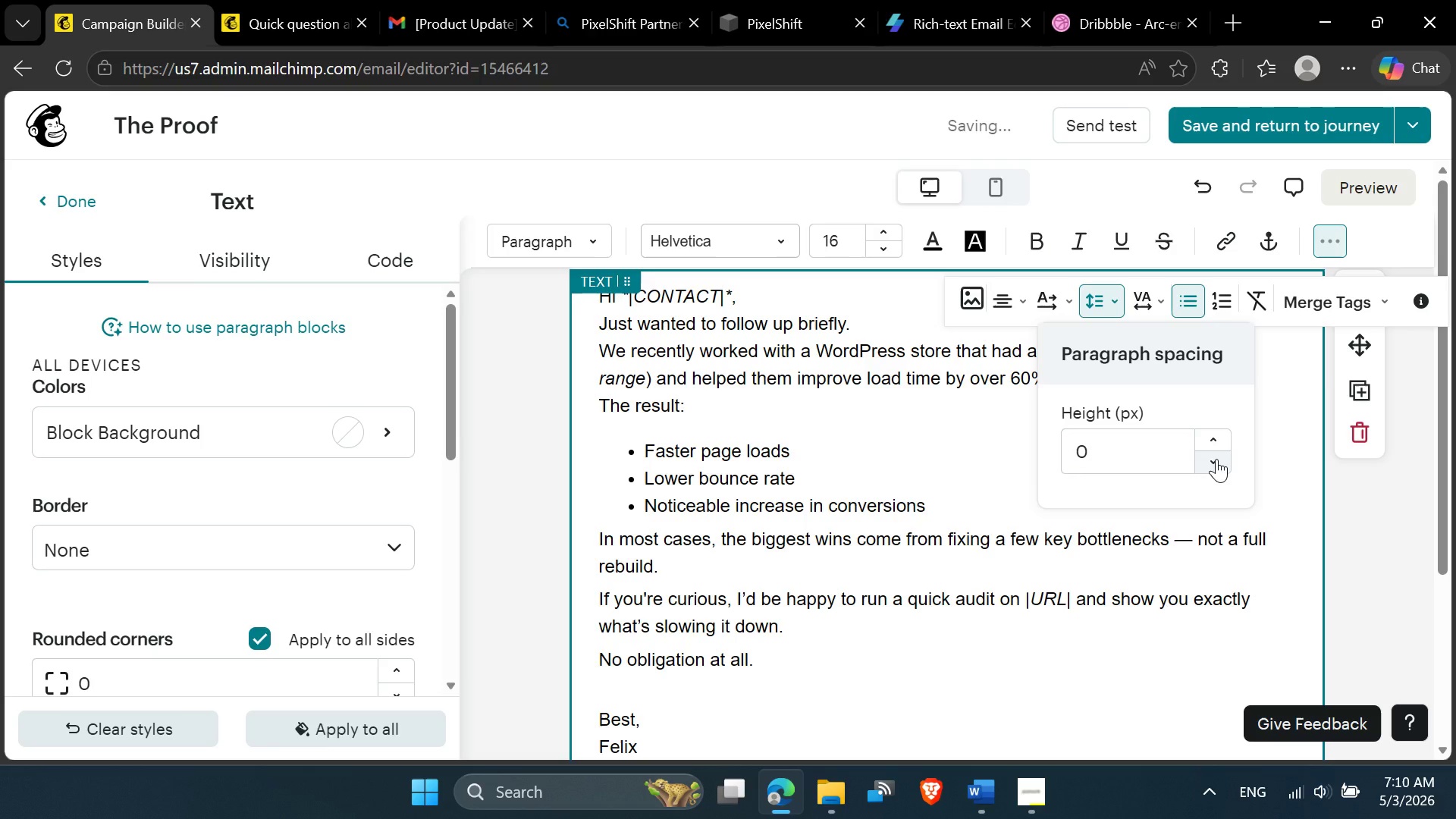 
triple_click([1216, 459])
 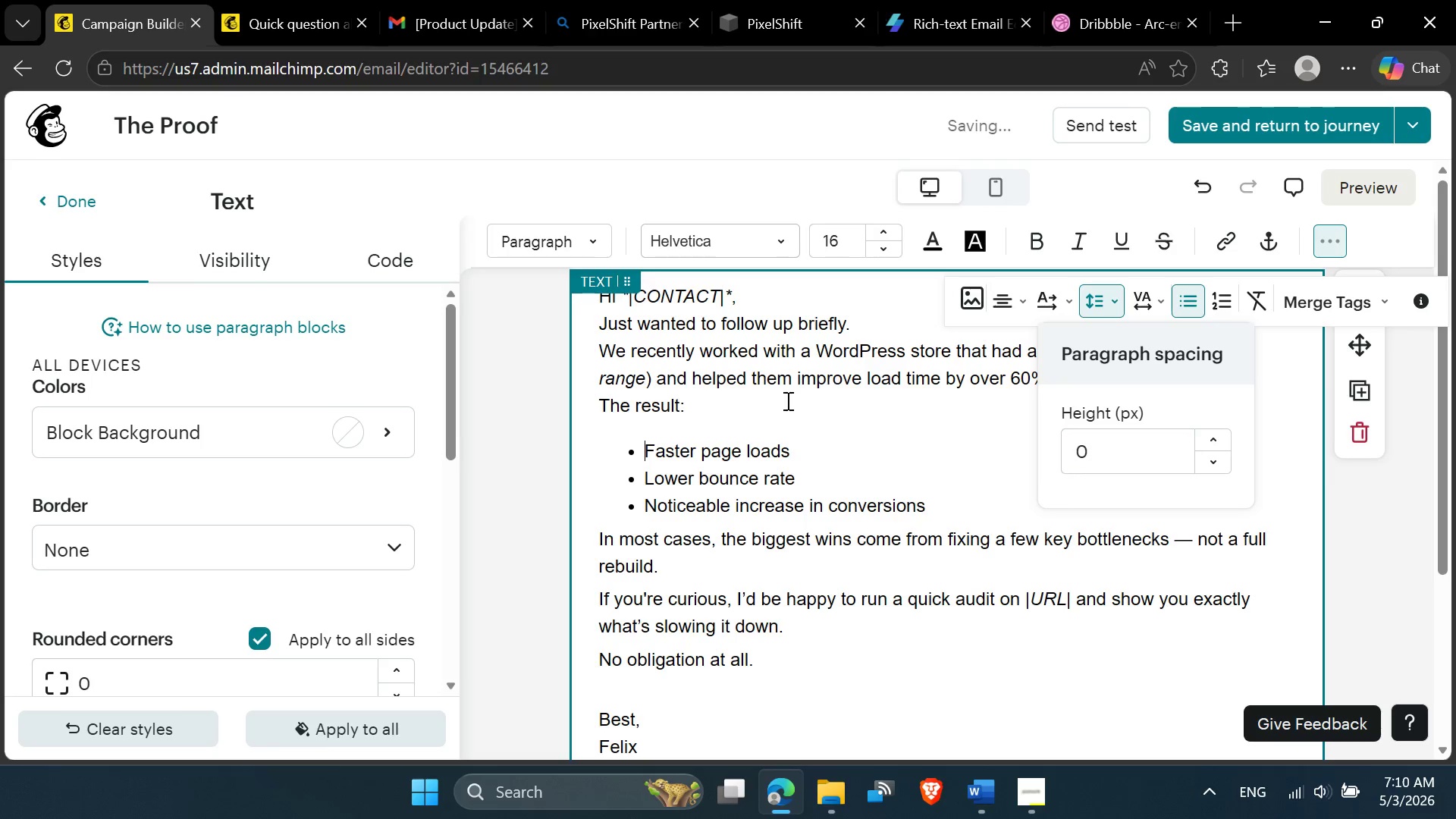 
left_click([645, 388])
 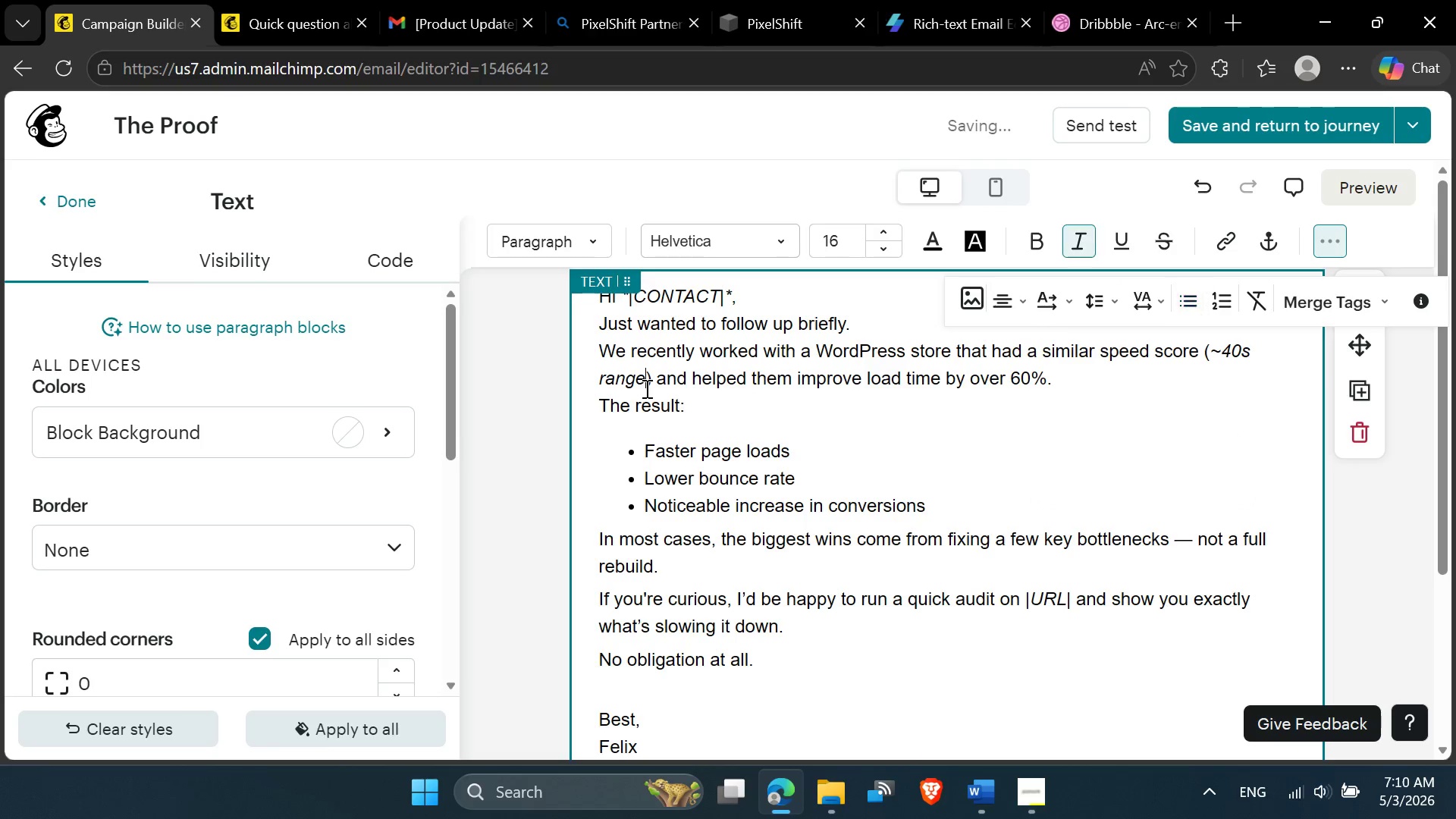 
scroll: coordinate [645, 389], scroll_direction: up, amount: 2.0
 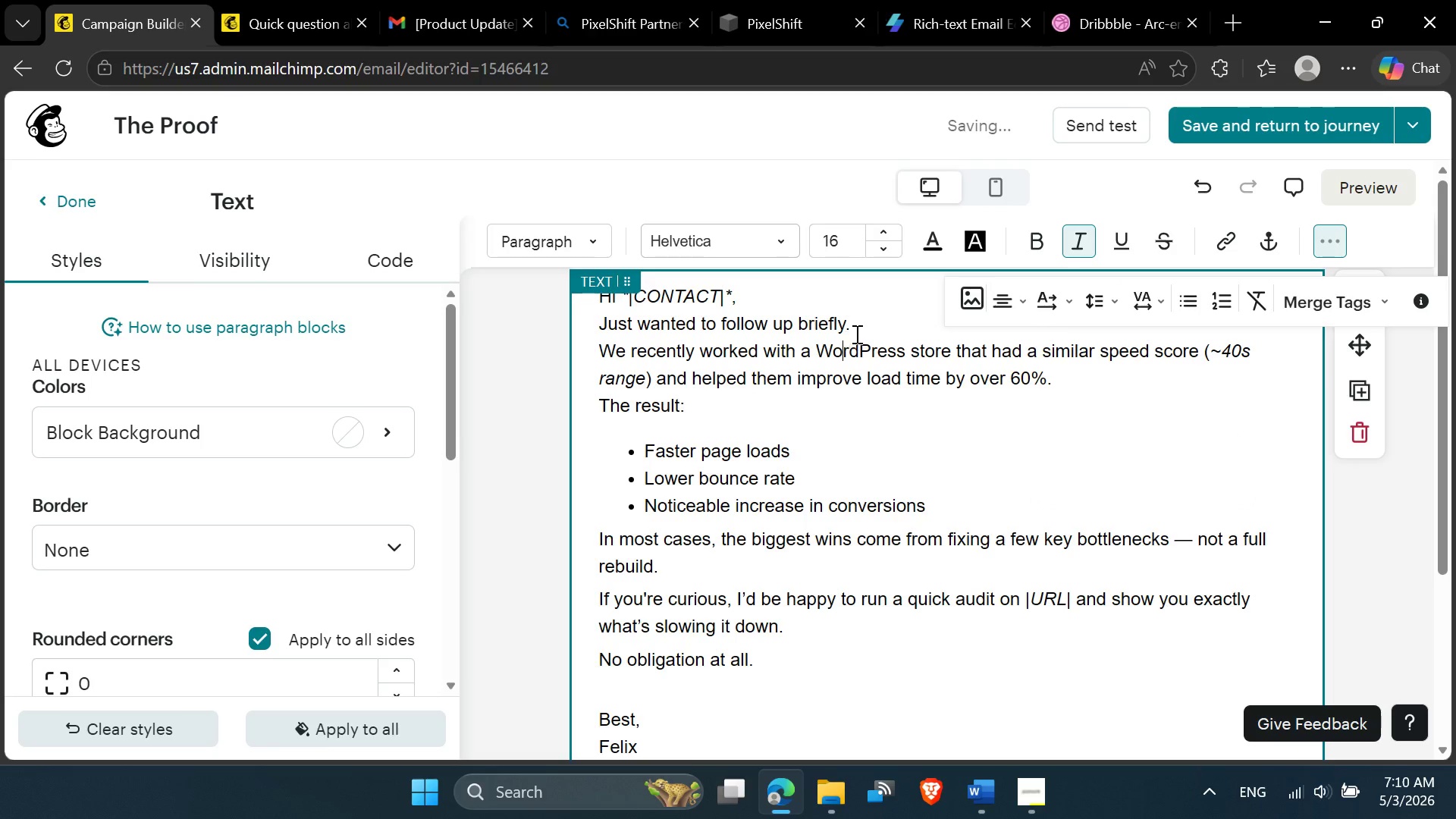 
left_click([868, 326])
 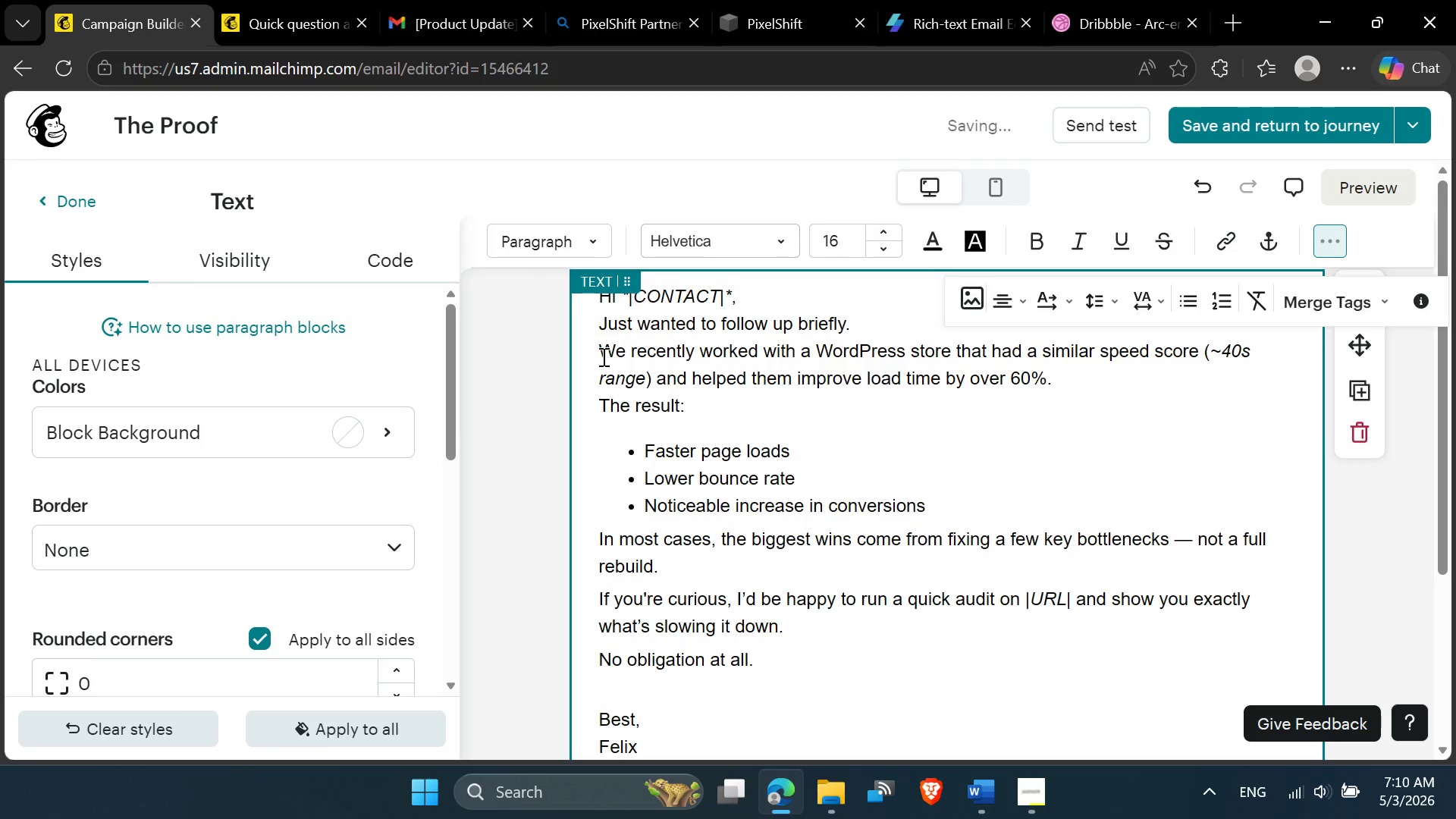 
left_click([599, 397])
 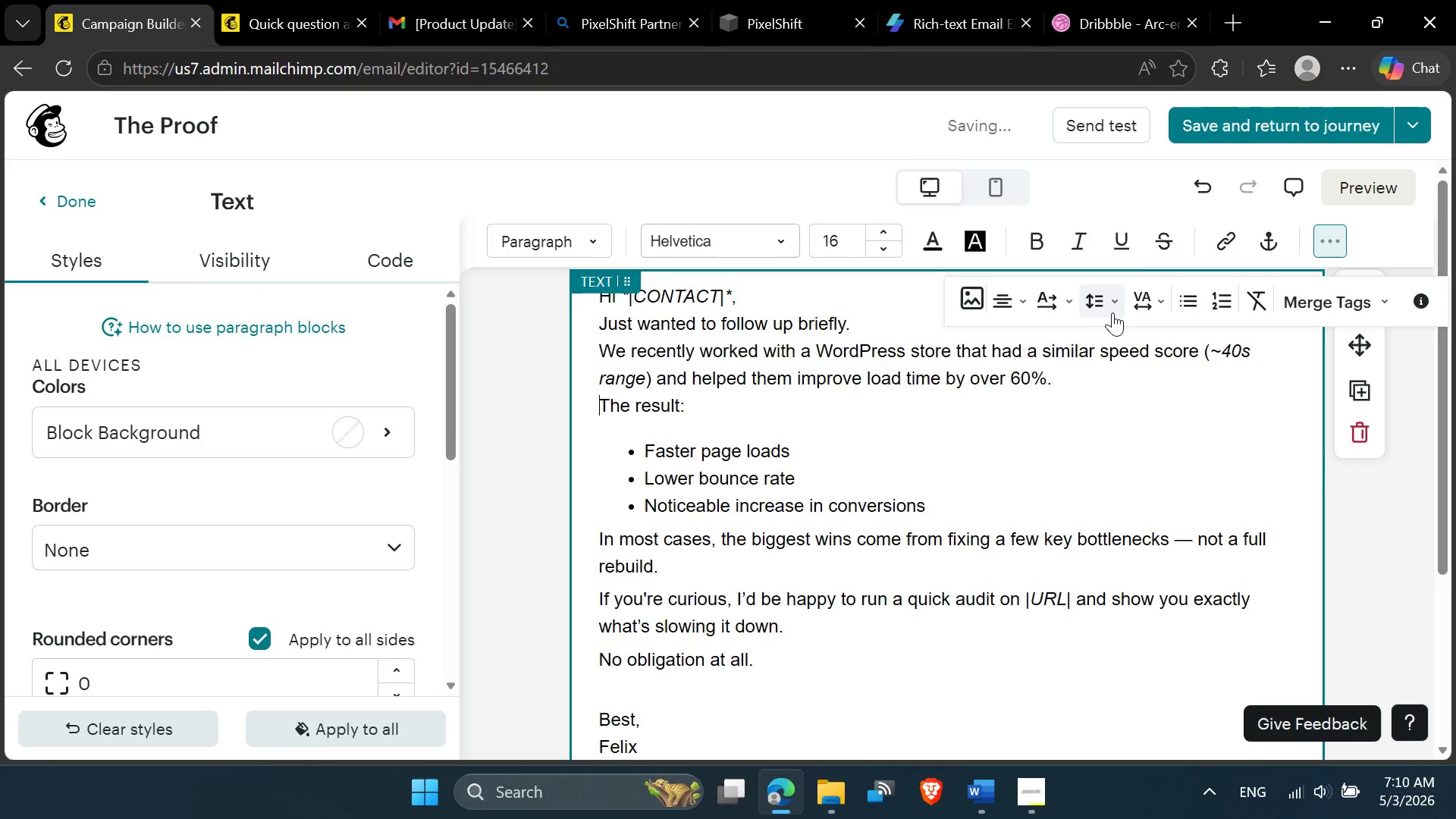 
left_click([1116, 307])
 